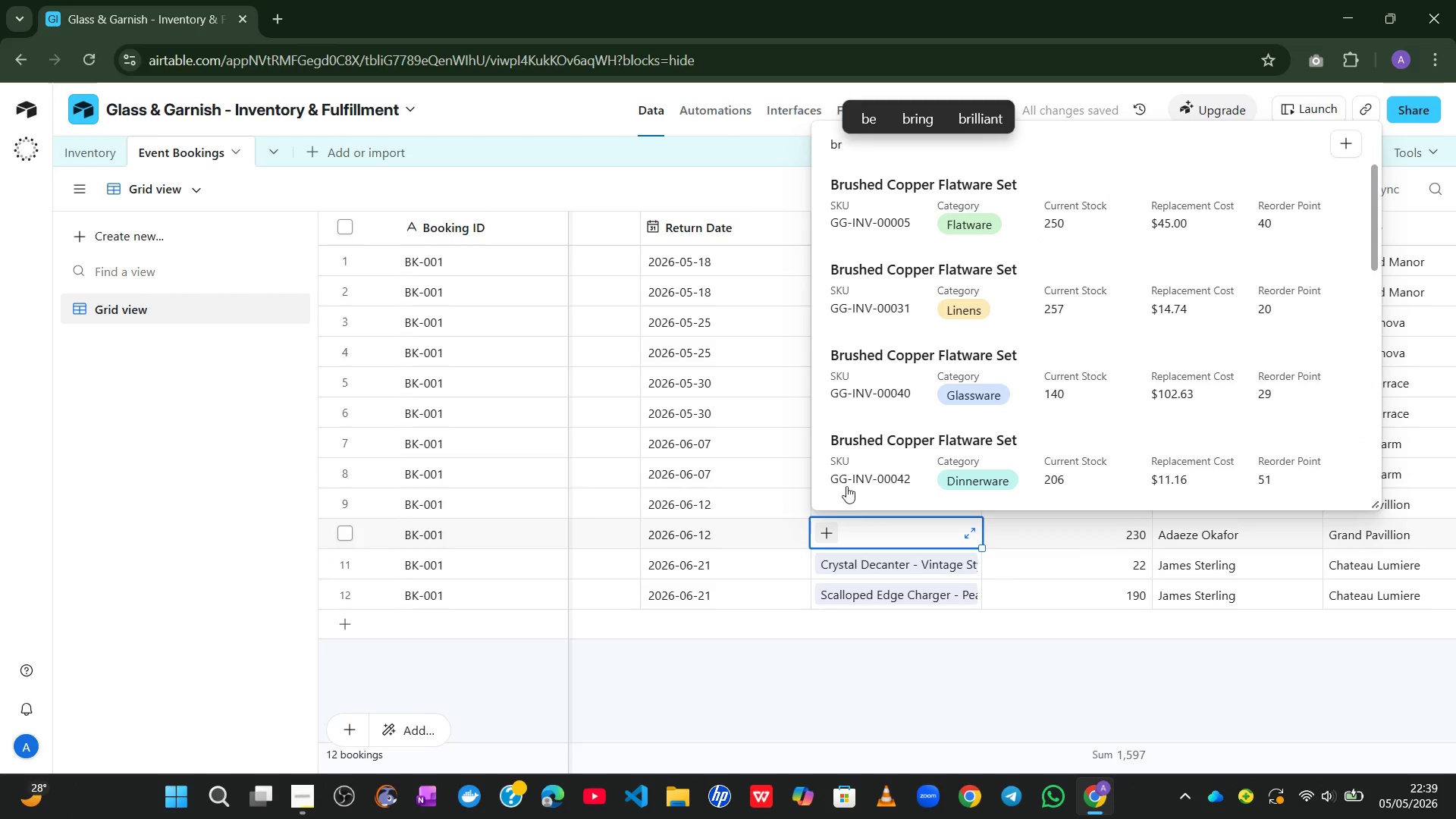 
left_click([847, 470])
 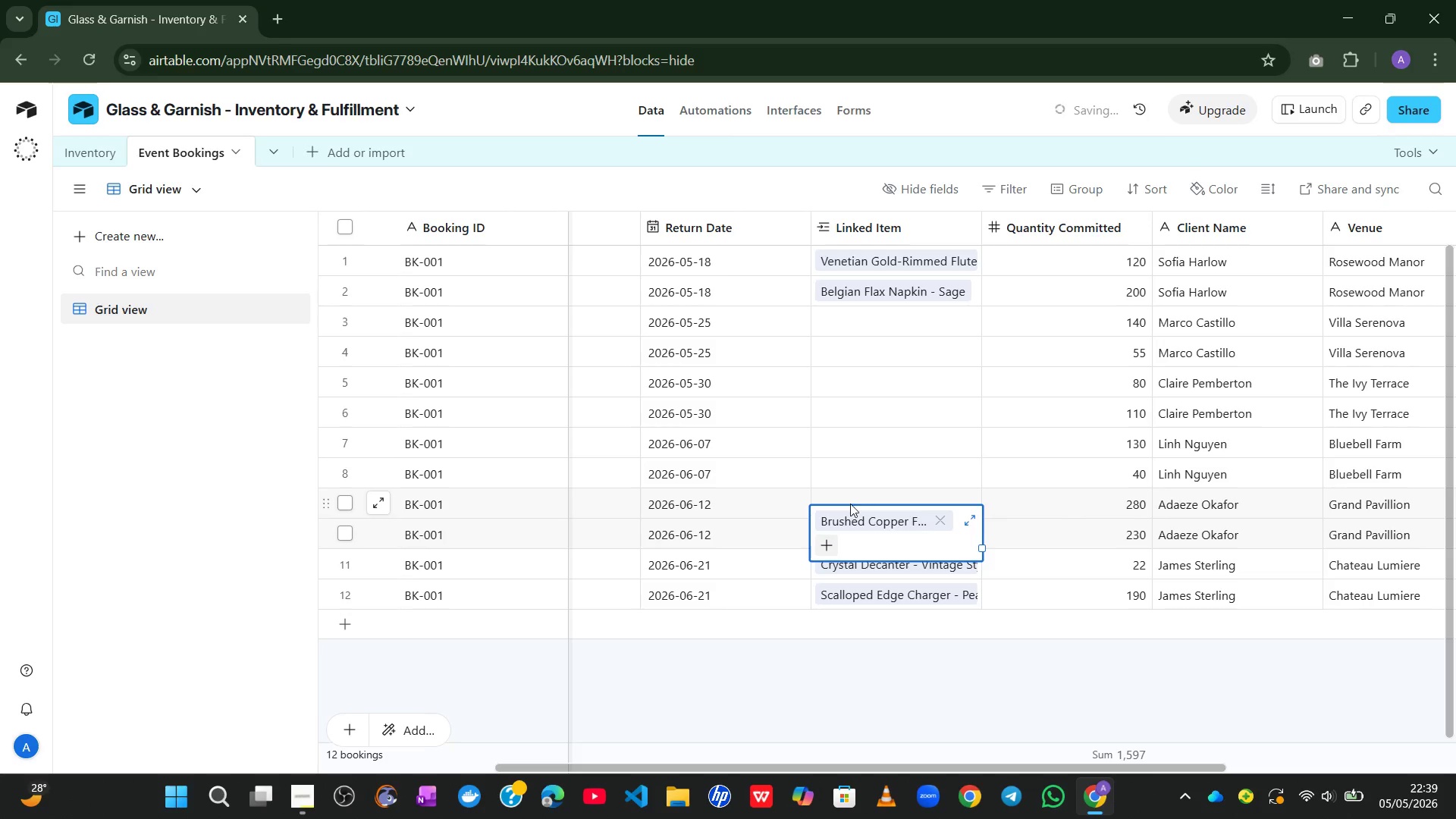 
left_click([850, 504])
 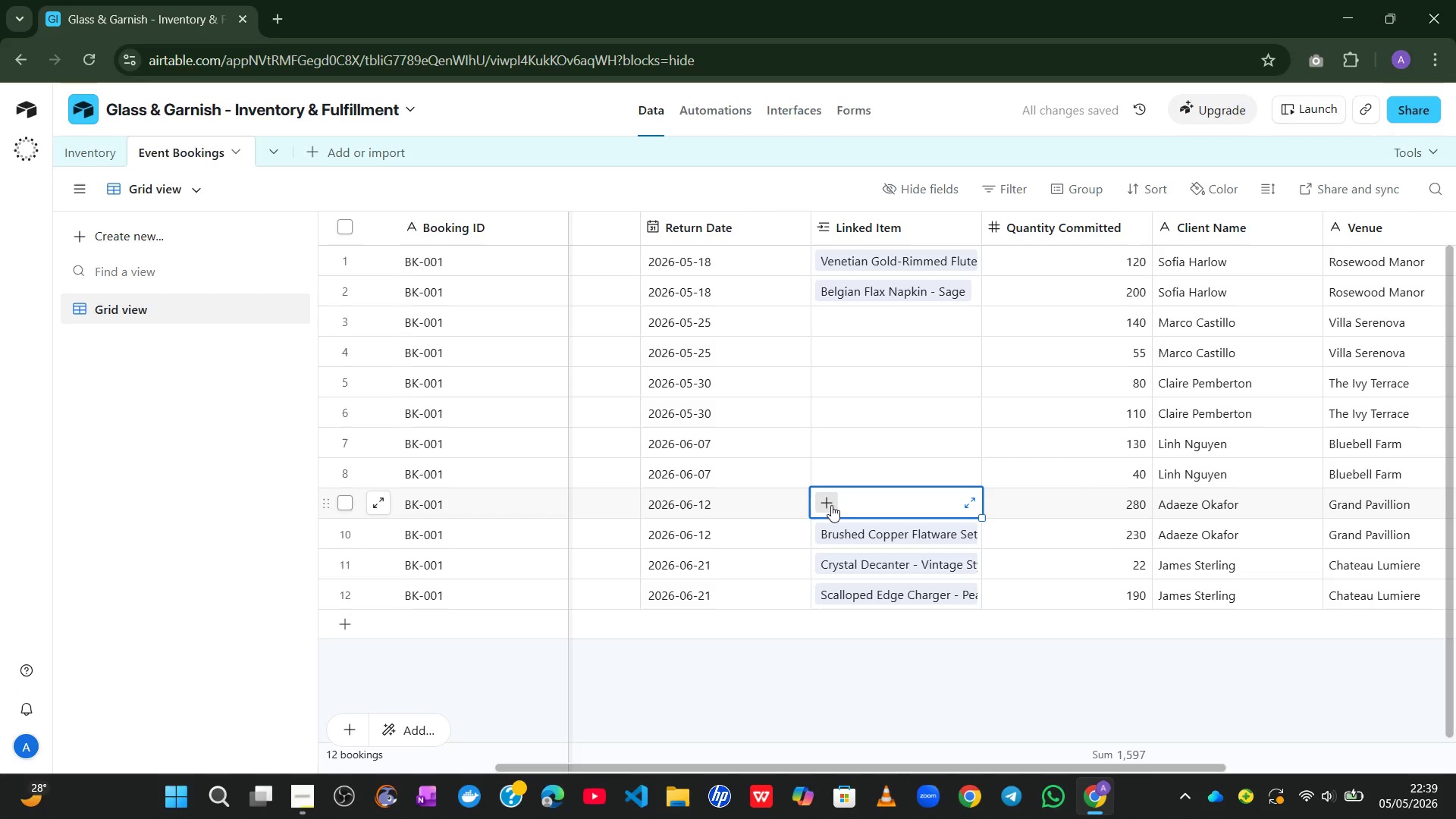 
left_click([829, 505])
 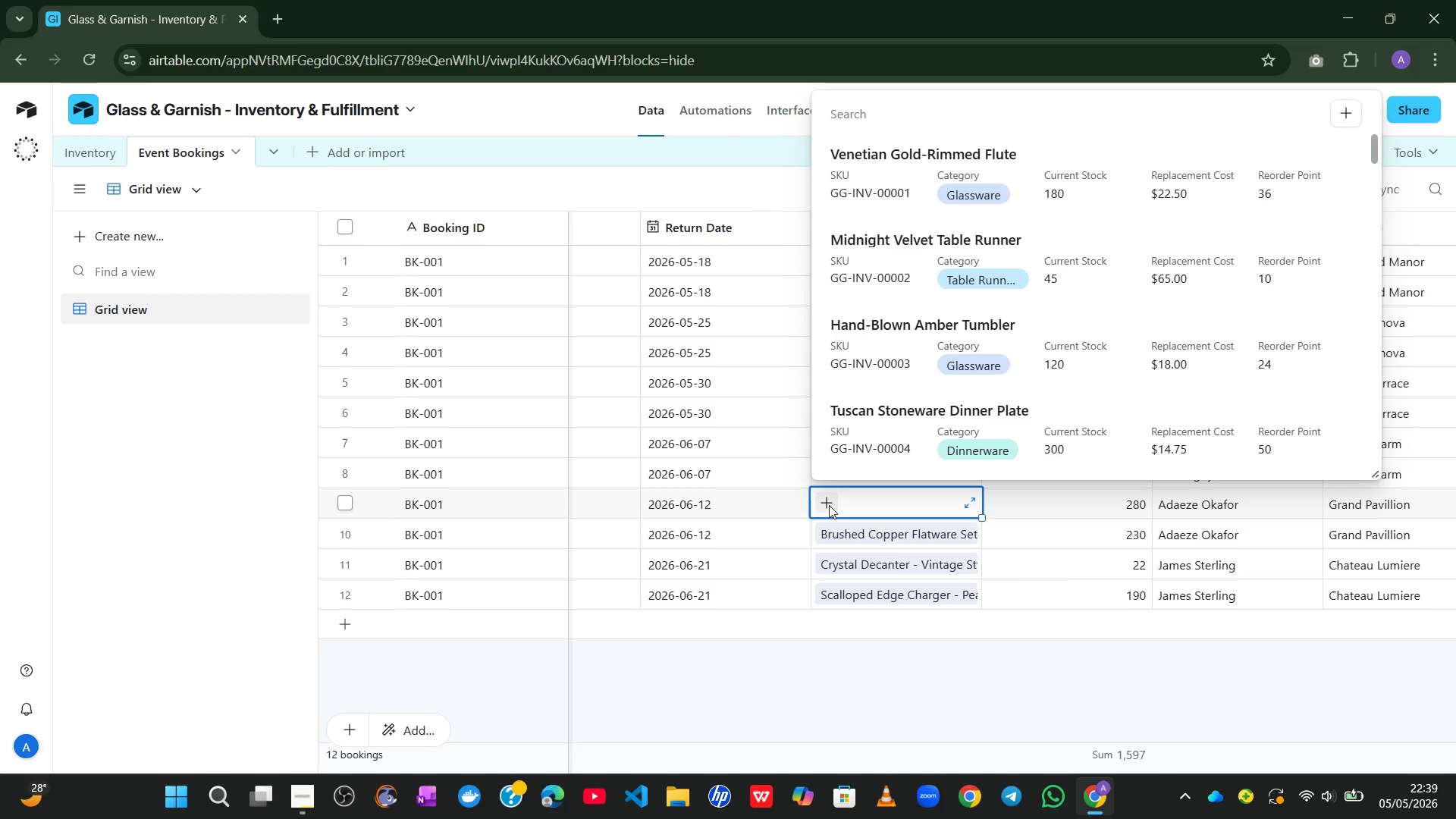 
type(mat)
 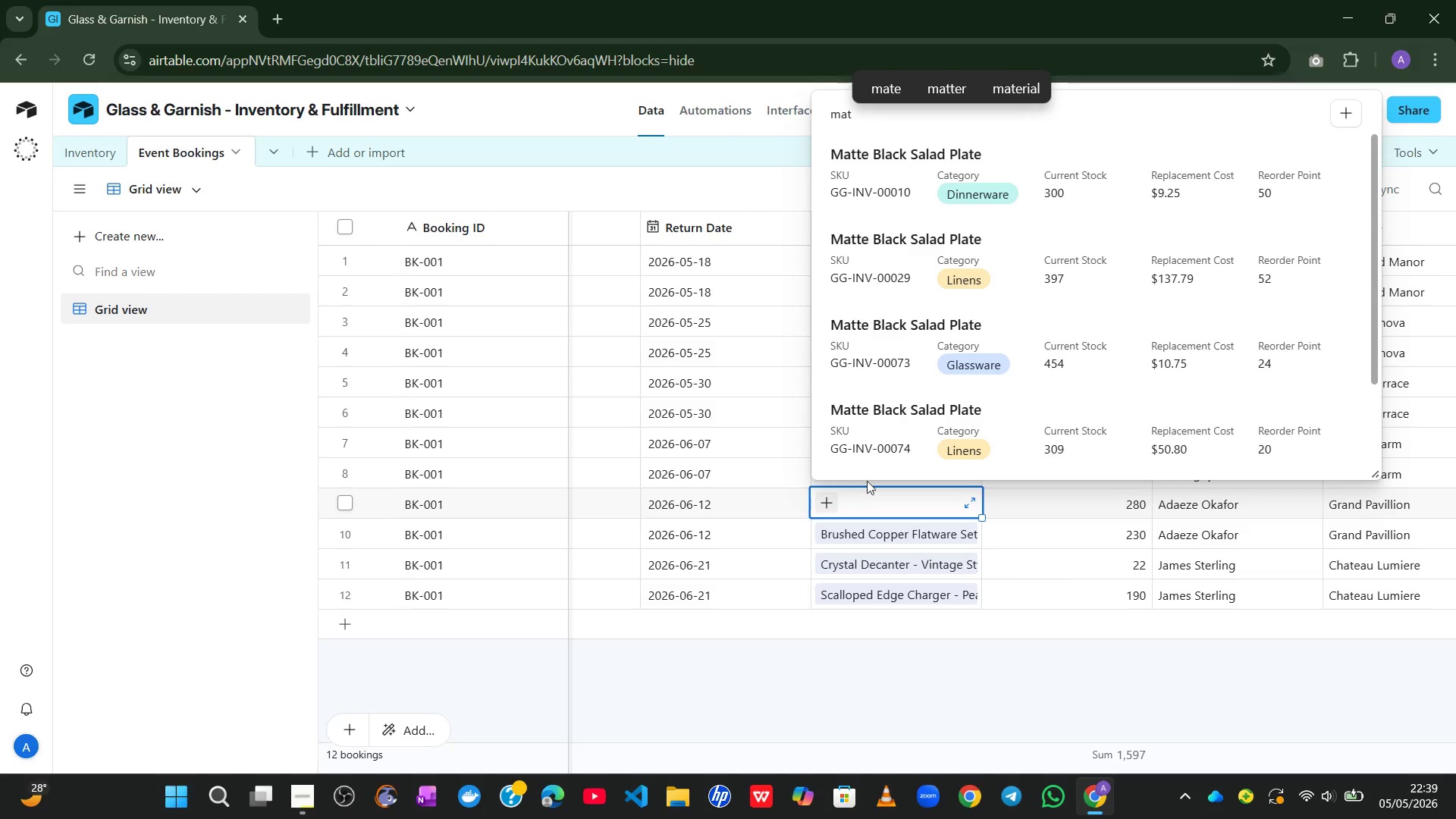 
left_click([874, 455])
 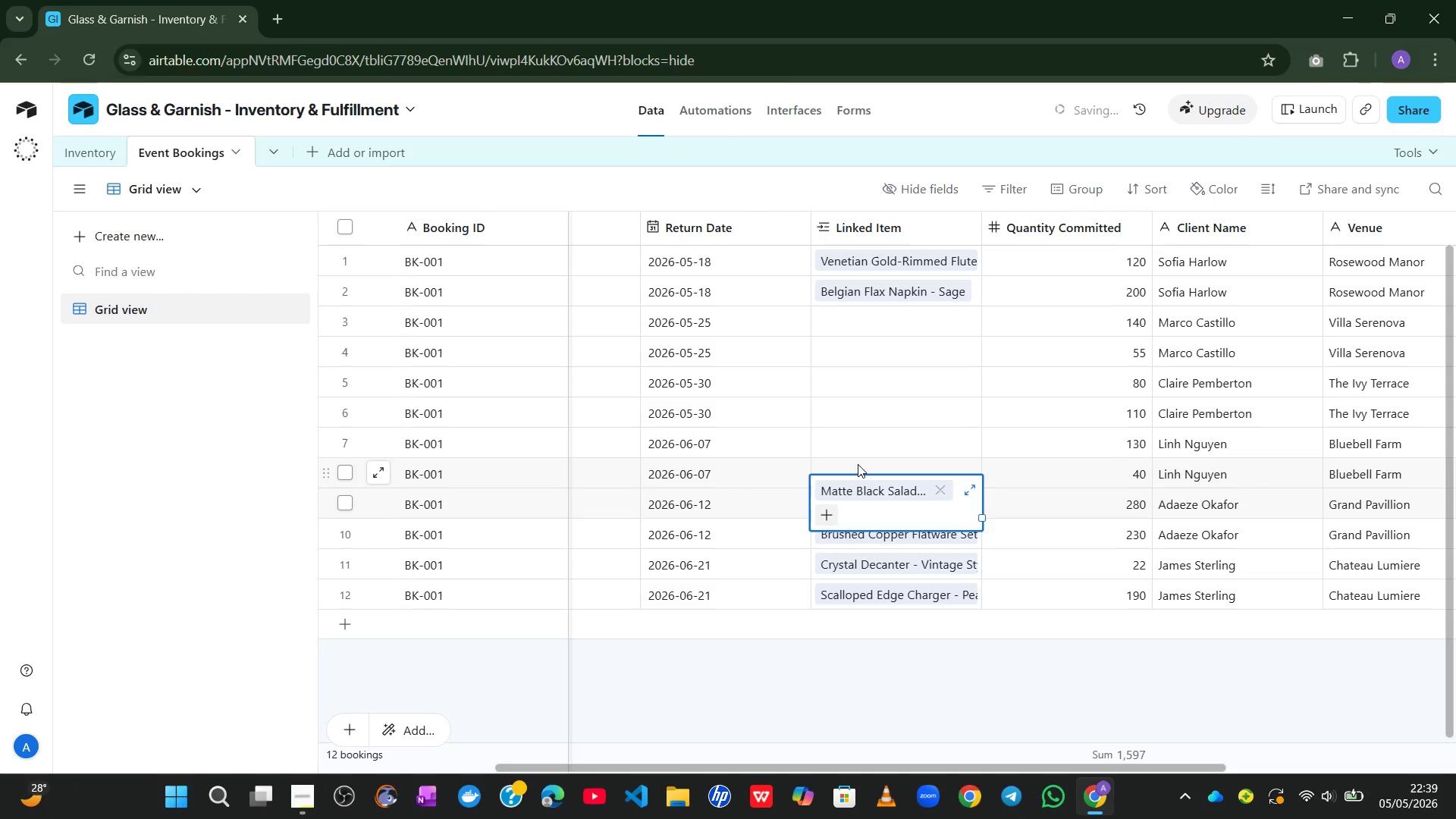 
left_click([849, 470])
 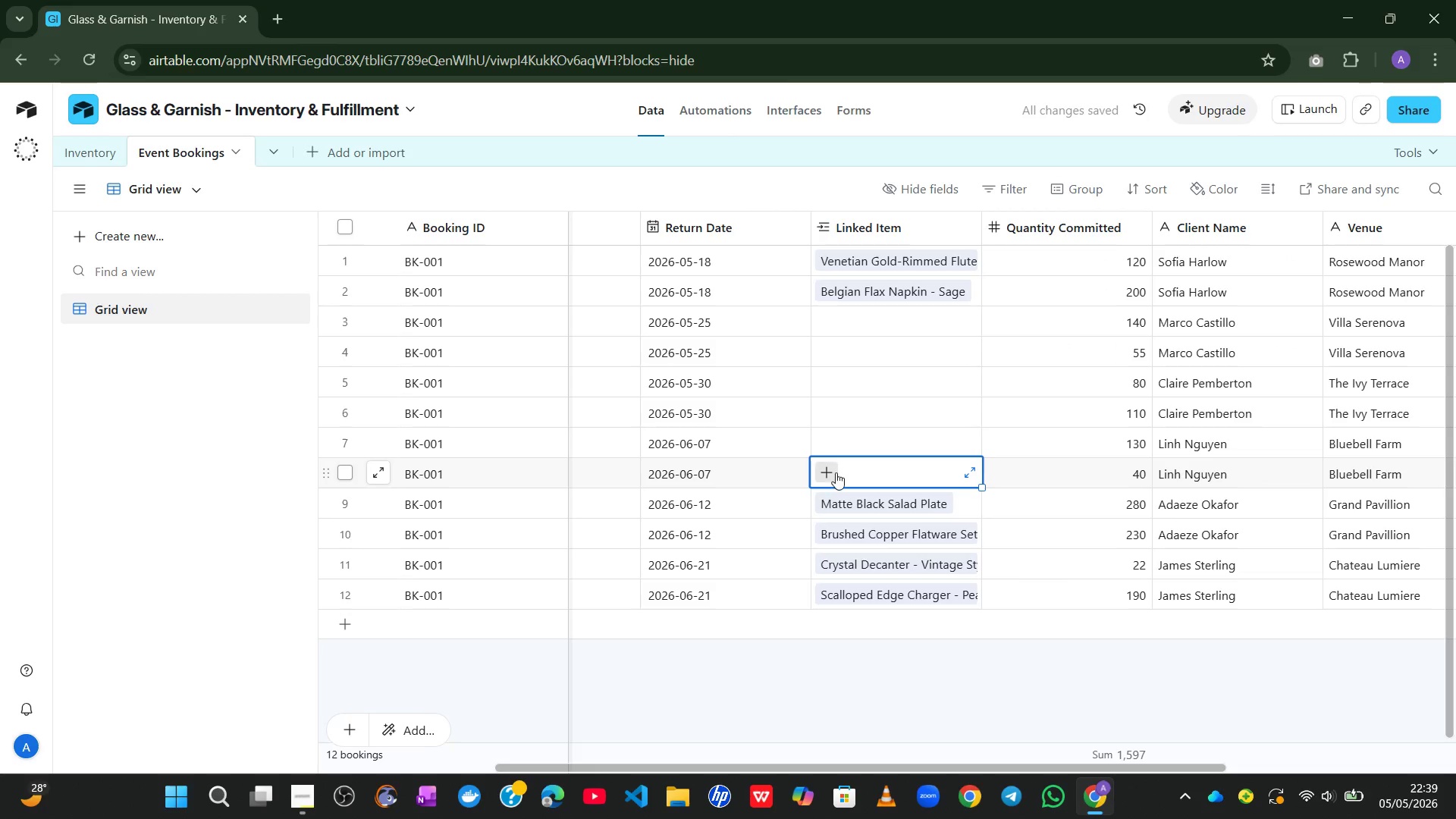 
left_click([833, 474])
 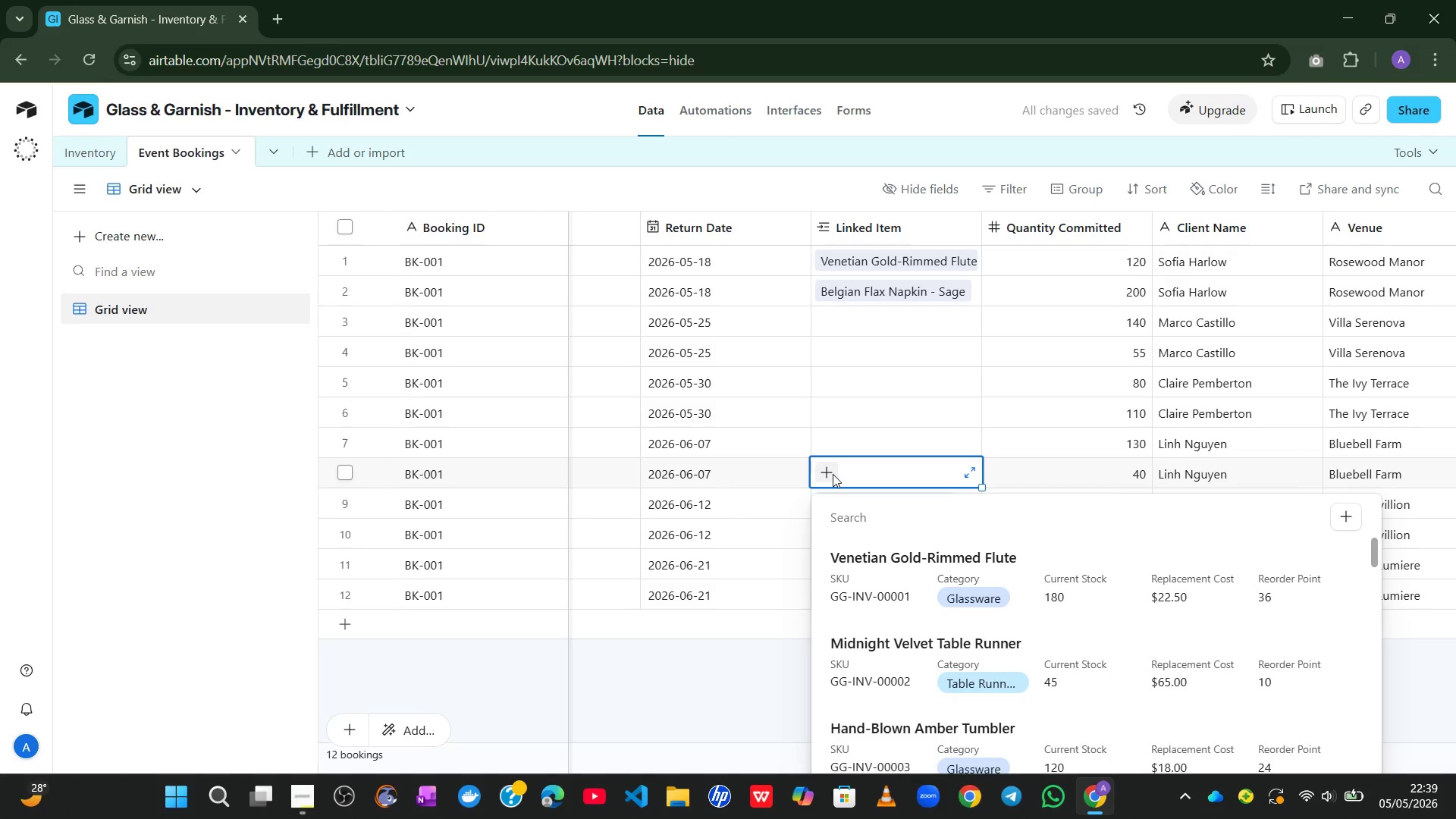 
type(midn)
 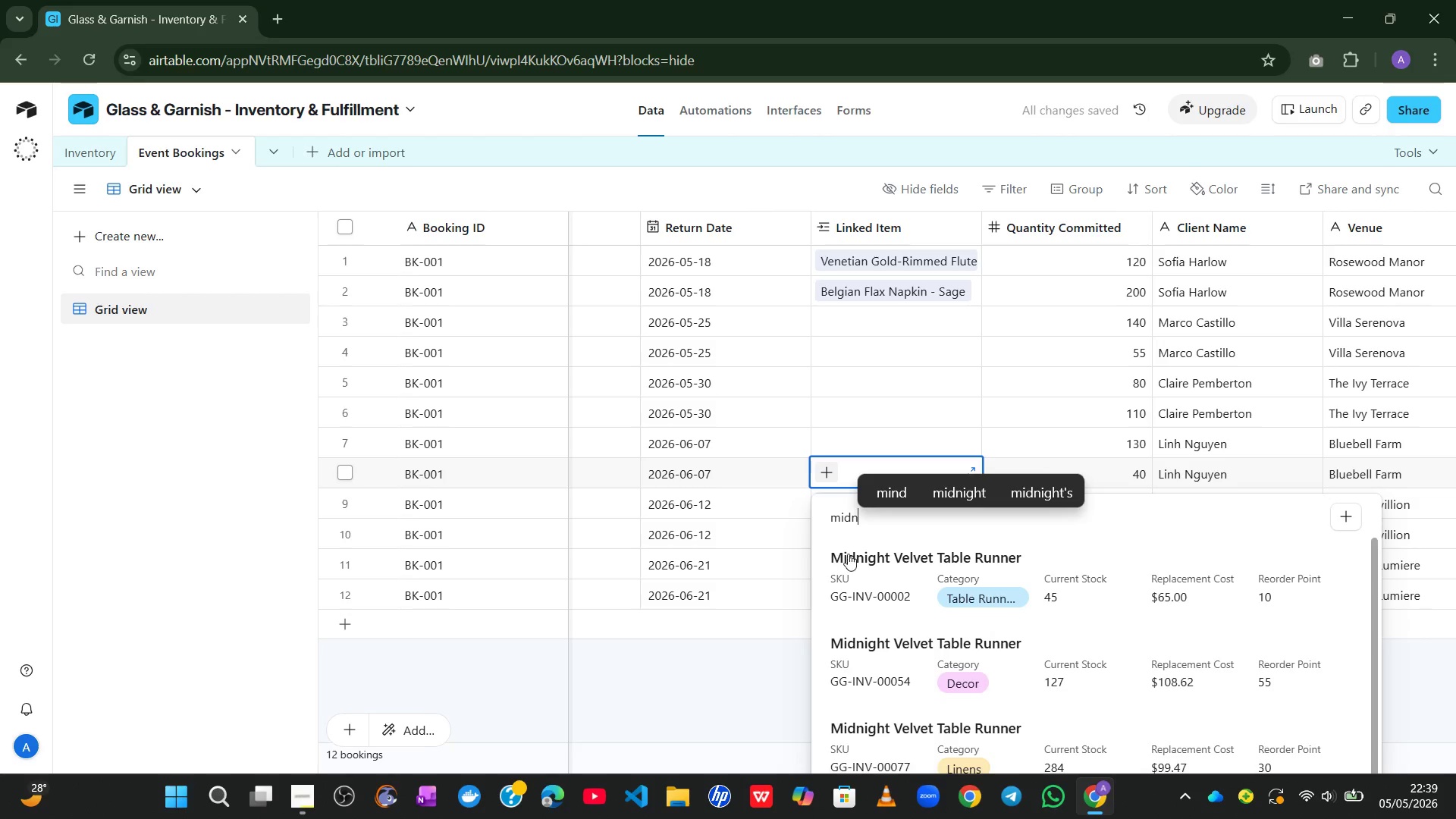 
left_click([852, 573])
 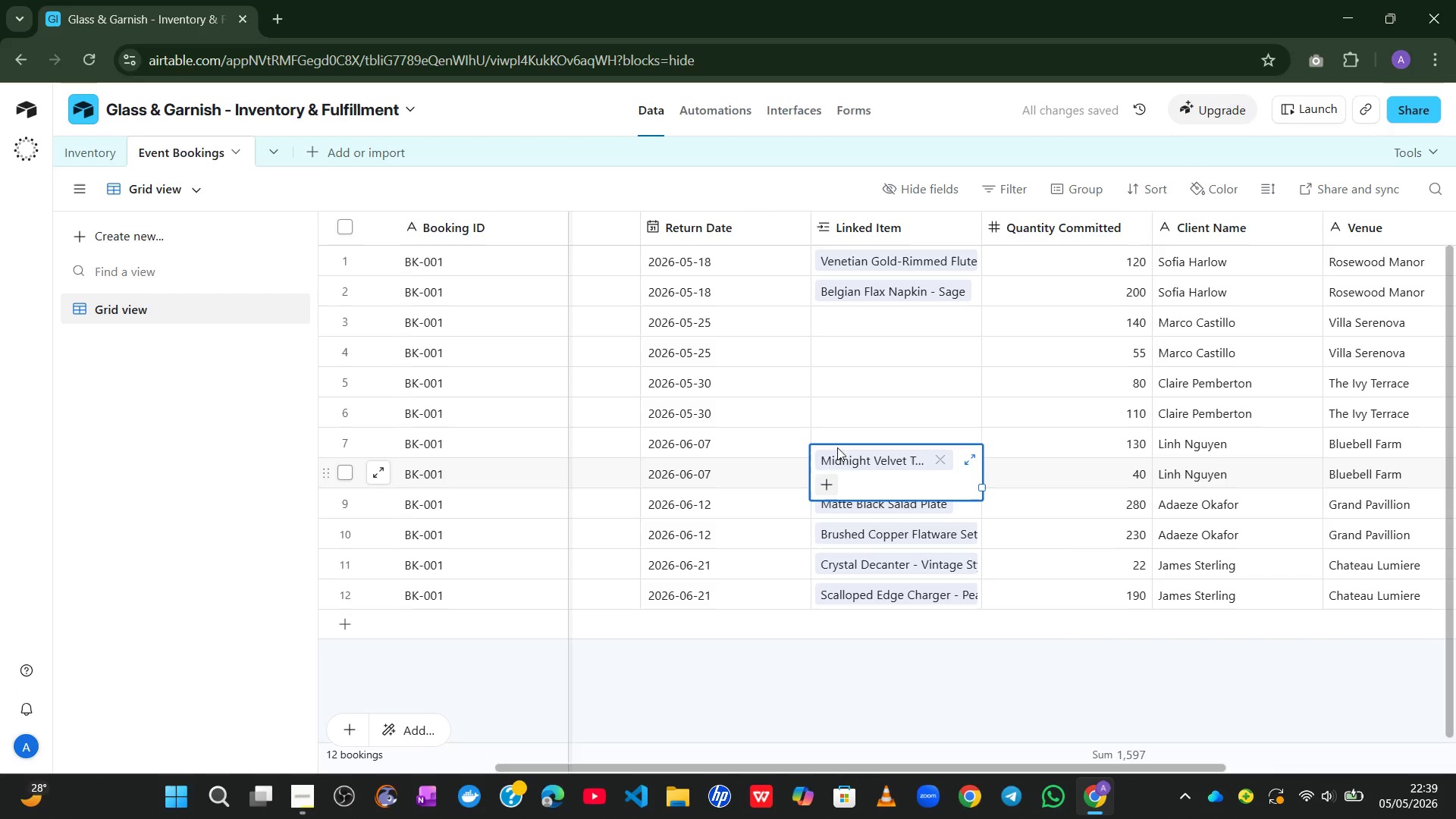 
left_click([852, 434])
 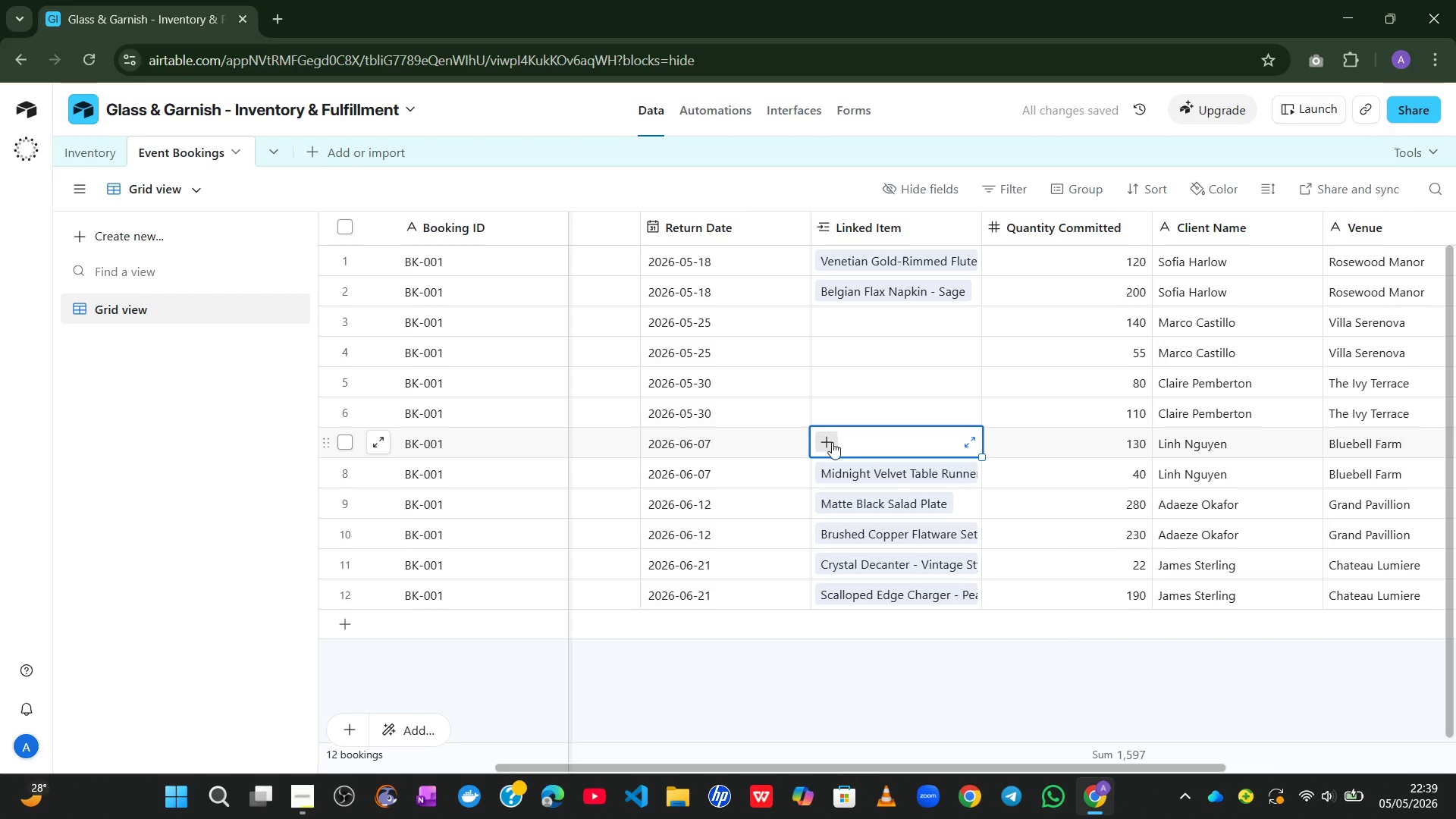 
left_click([830, 442])
 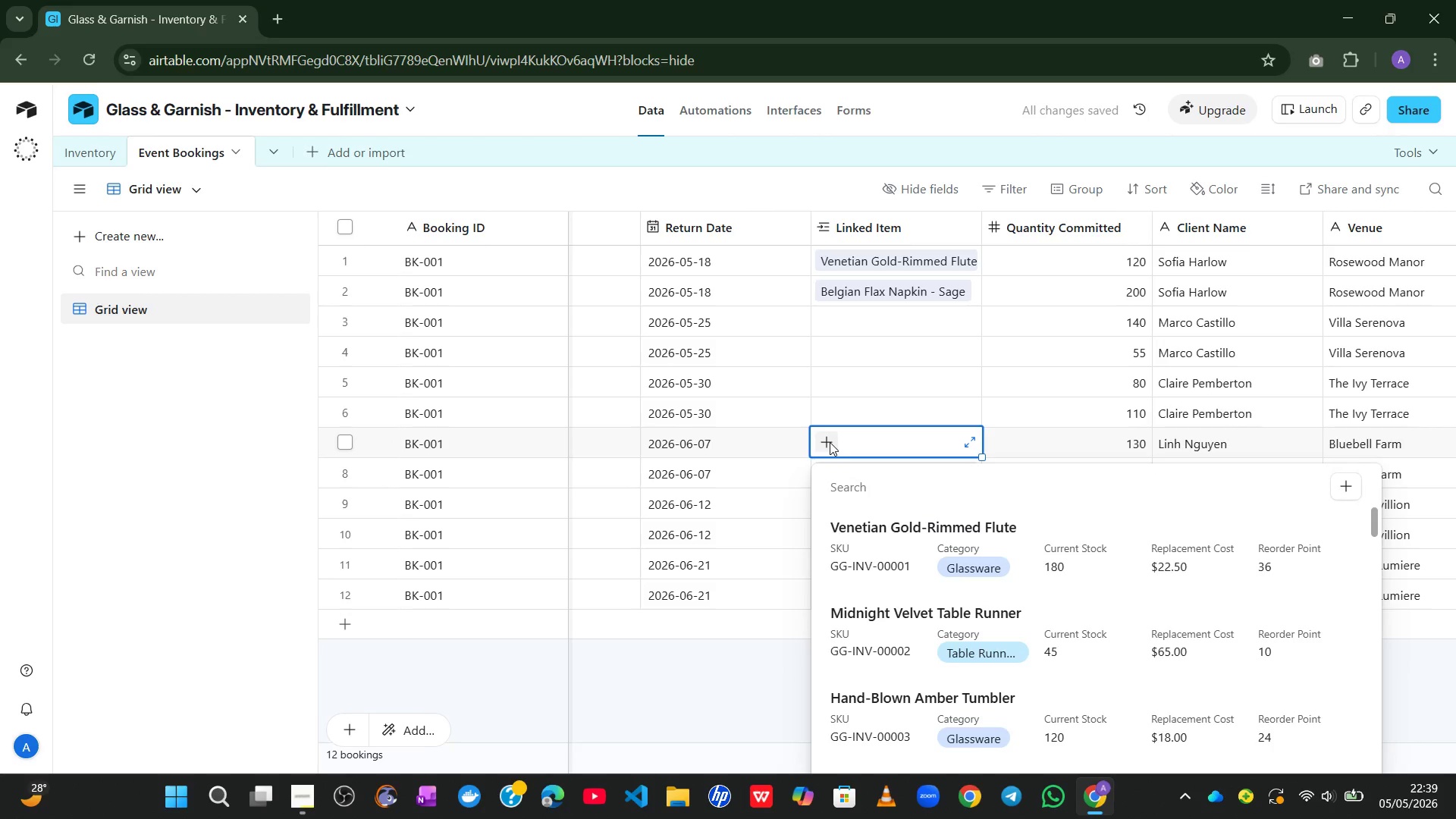 
type(co)
 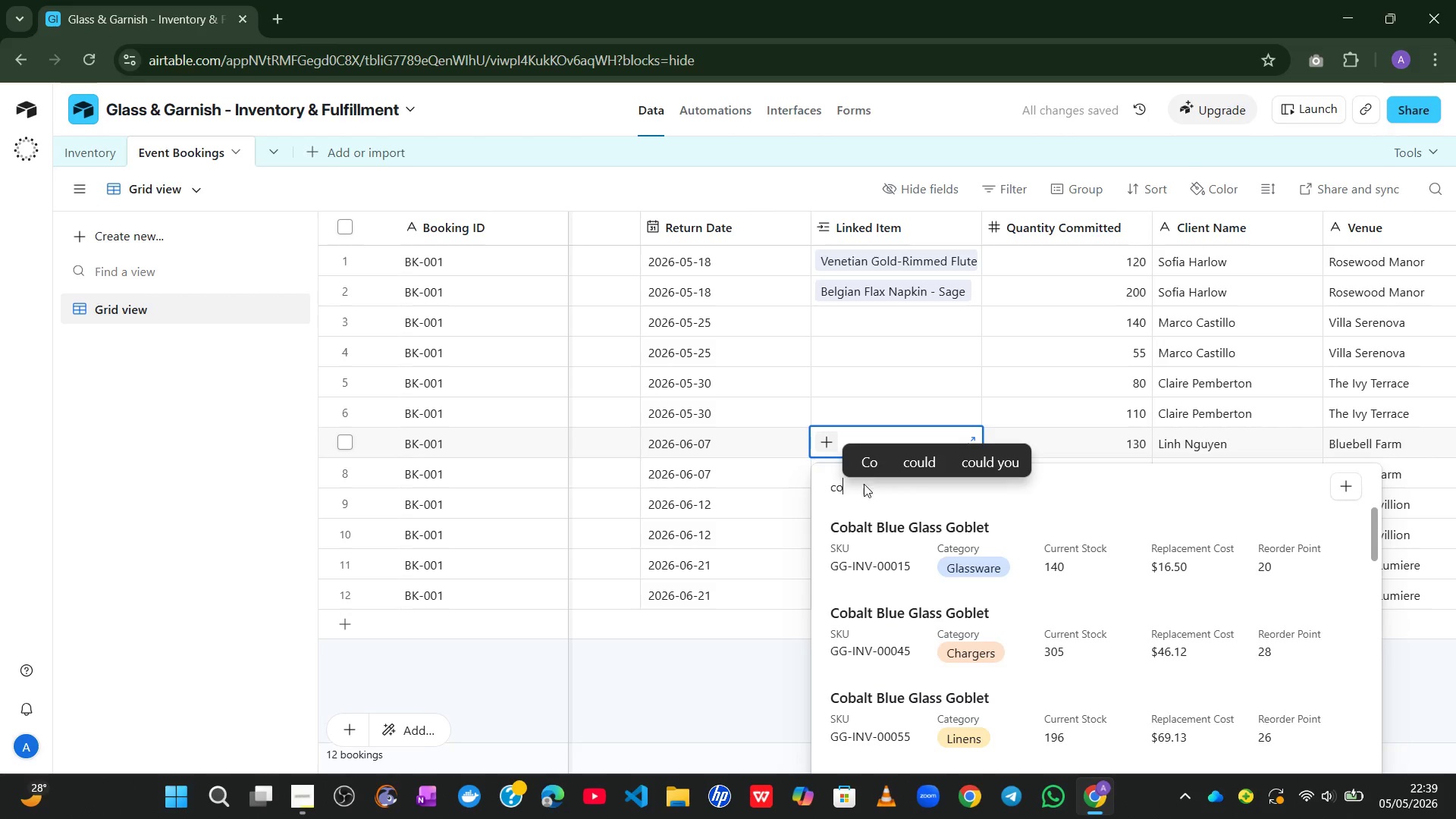 
left_click([872, 533])
 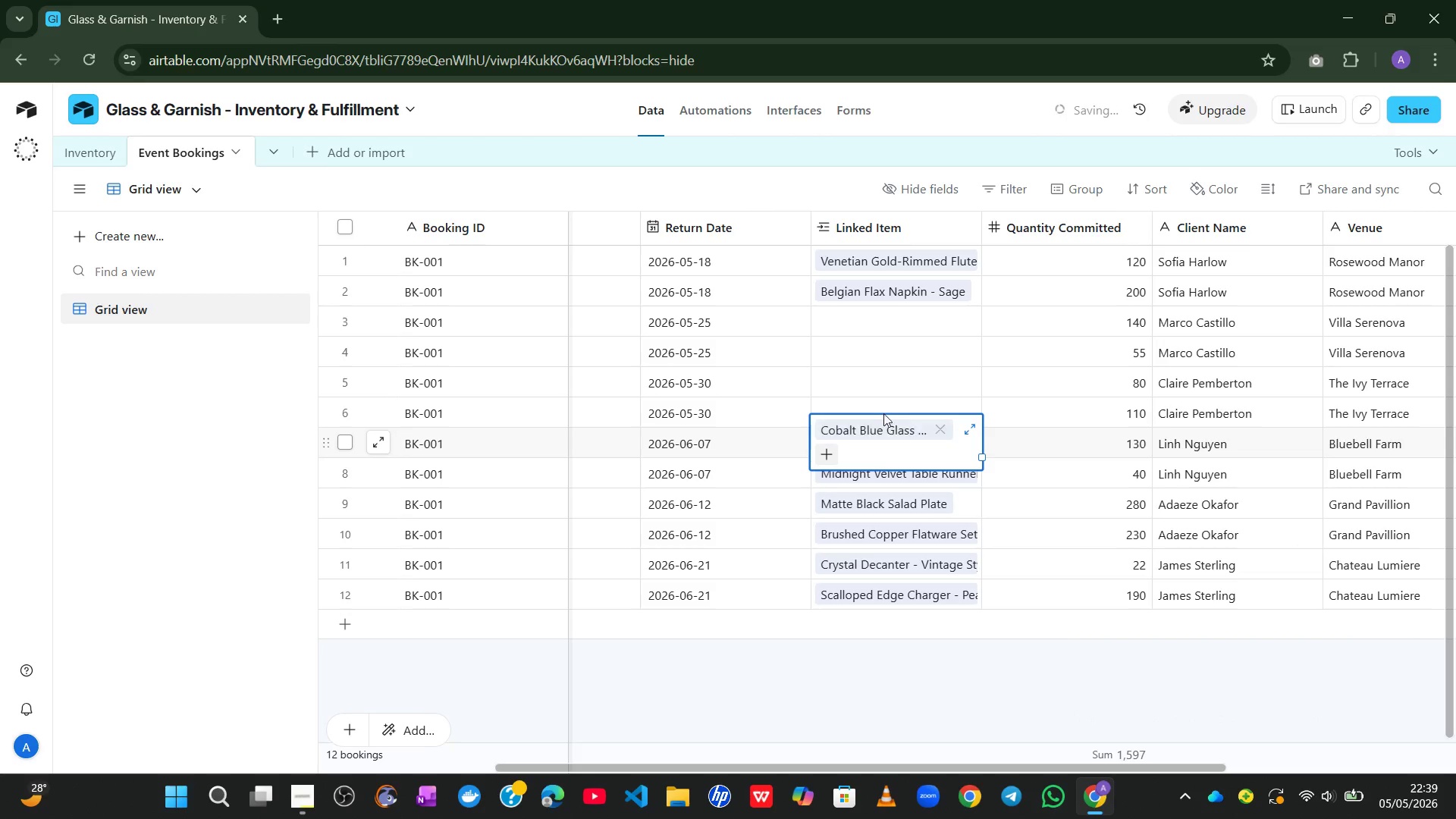 
left_click([880, 408])
 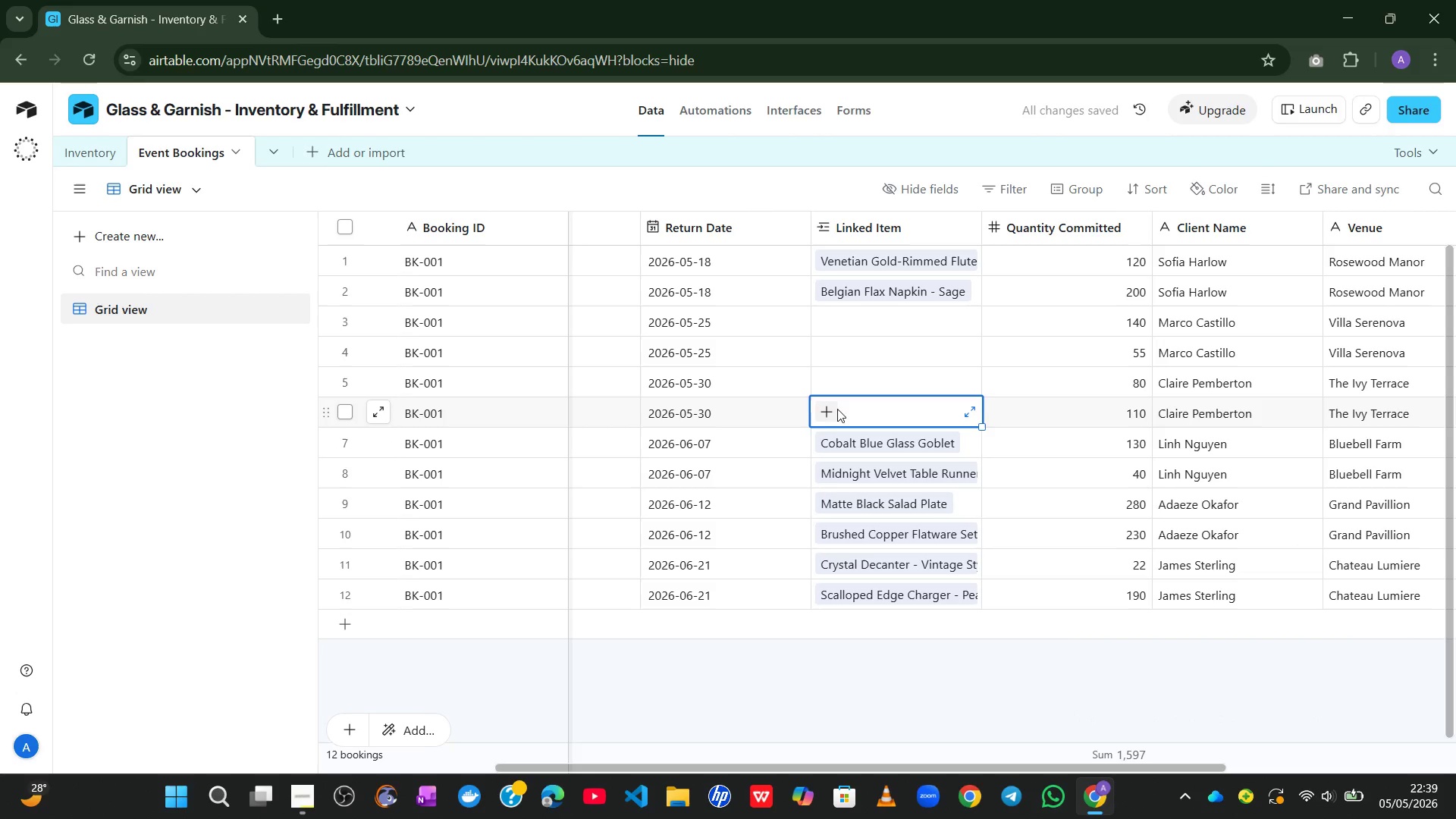 
left_click([826, 410])
 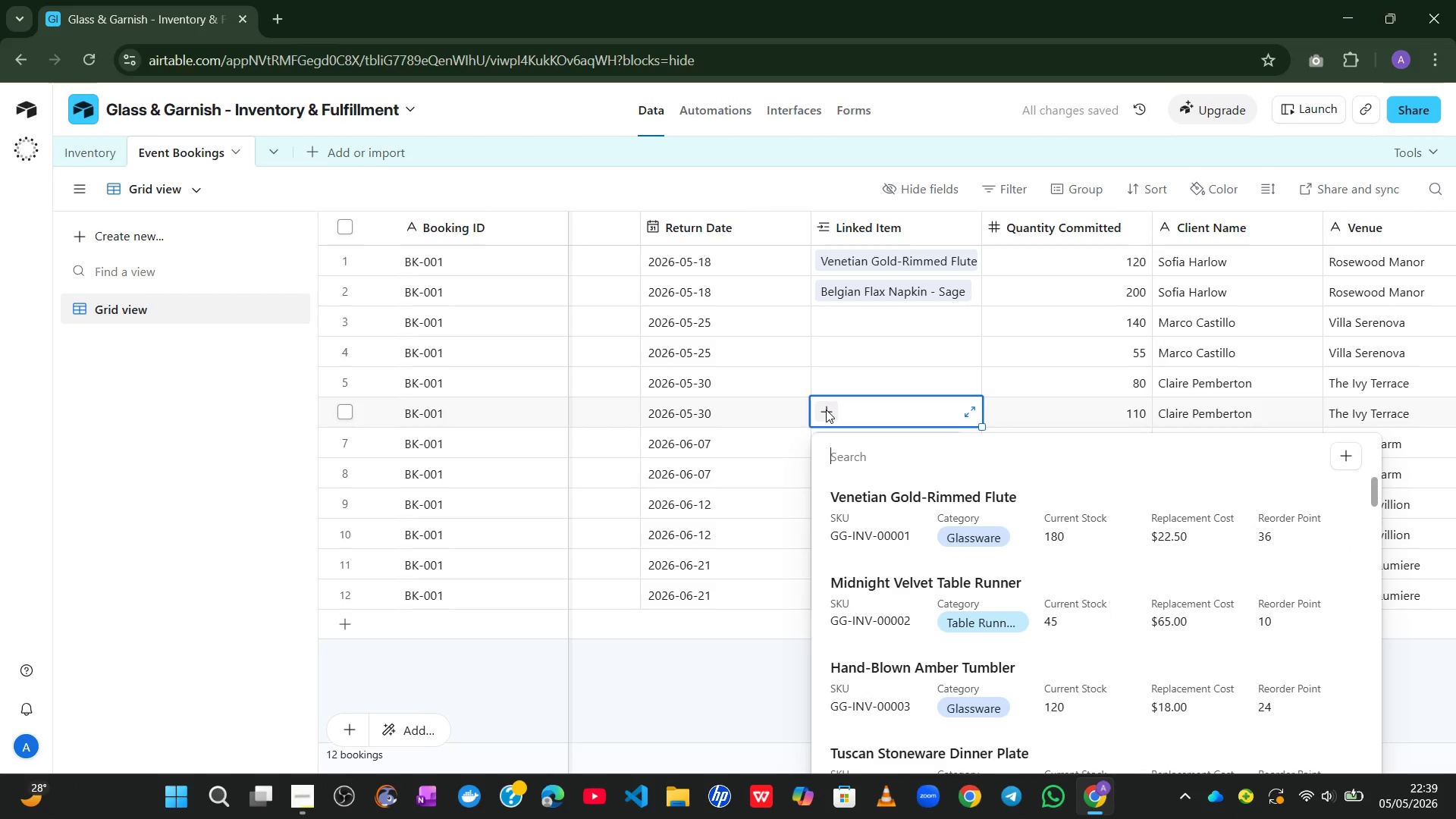 
type(hand)
 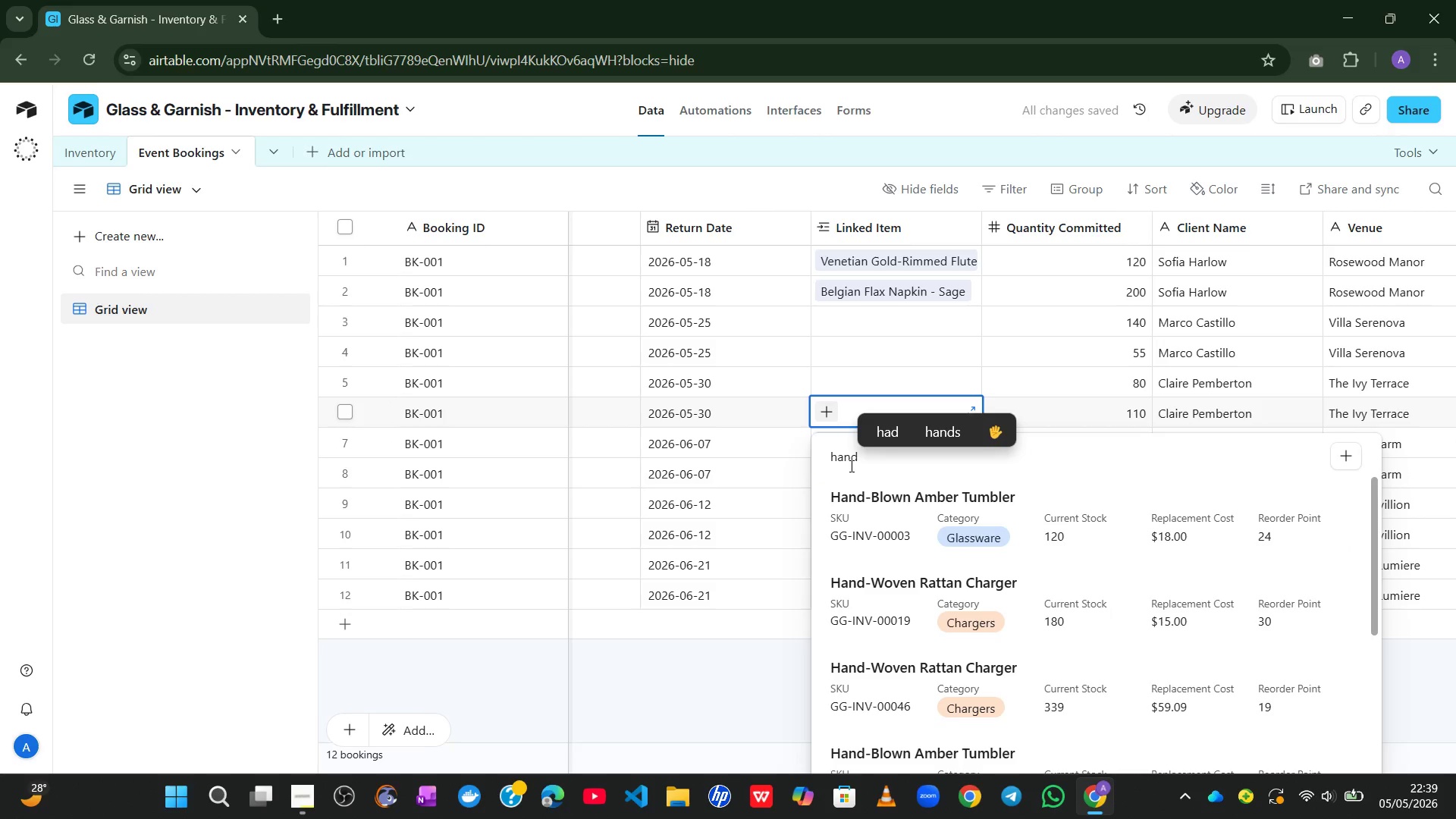 
left_click([857, 490])
 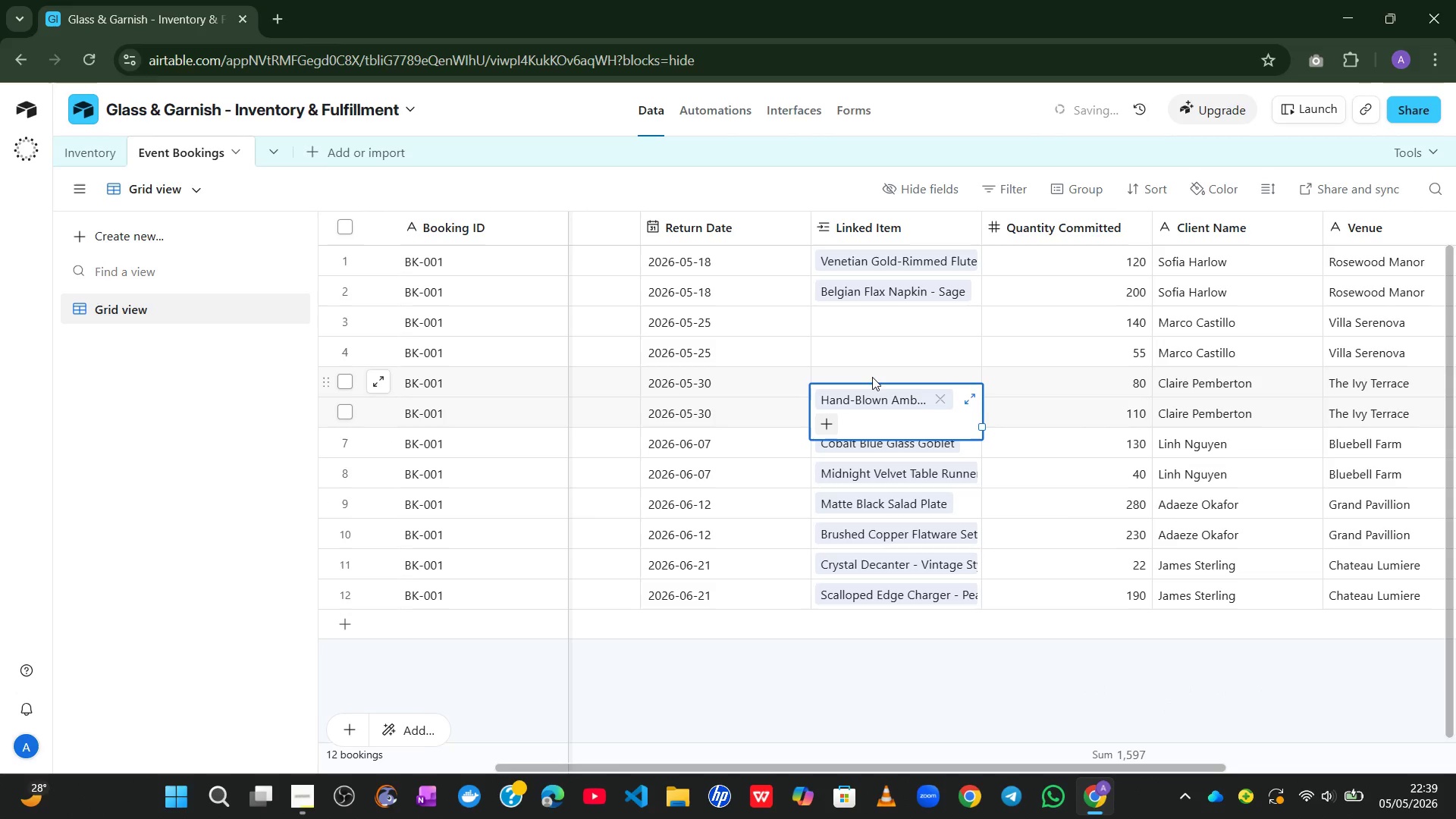 
left_click([864, 376])
 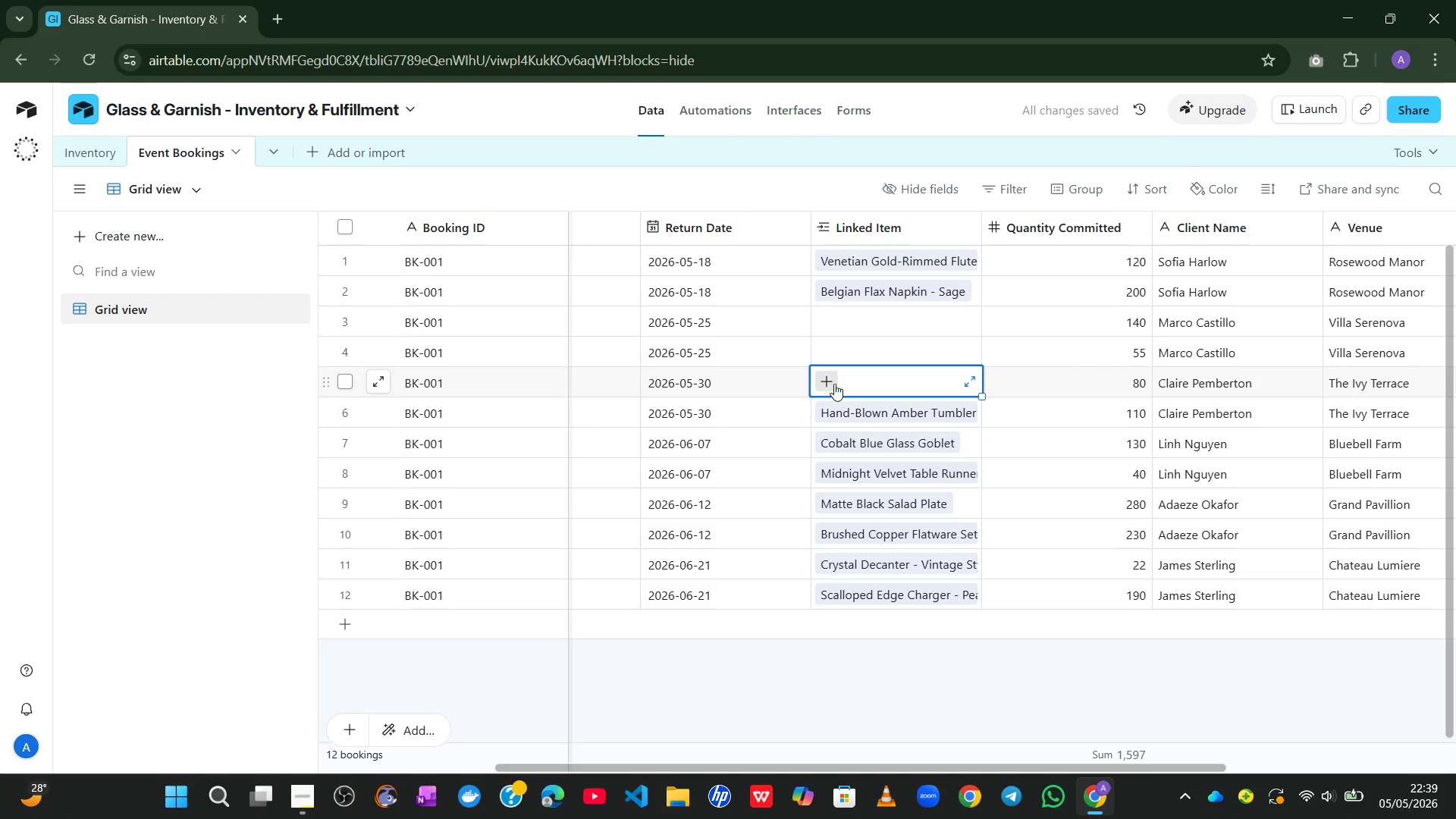 
left_click([830, 384])
 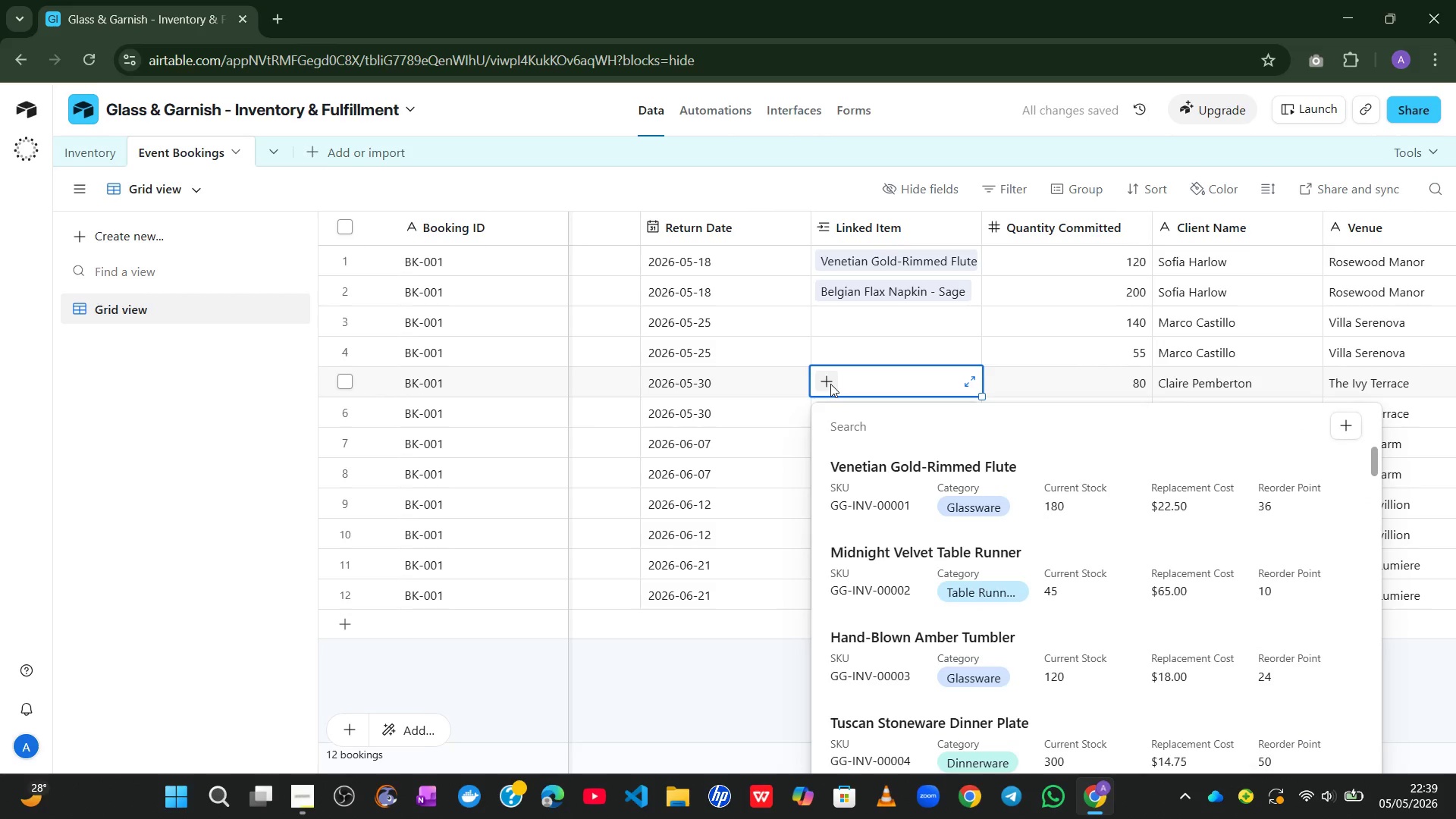 
type(vene)
 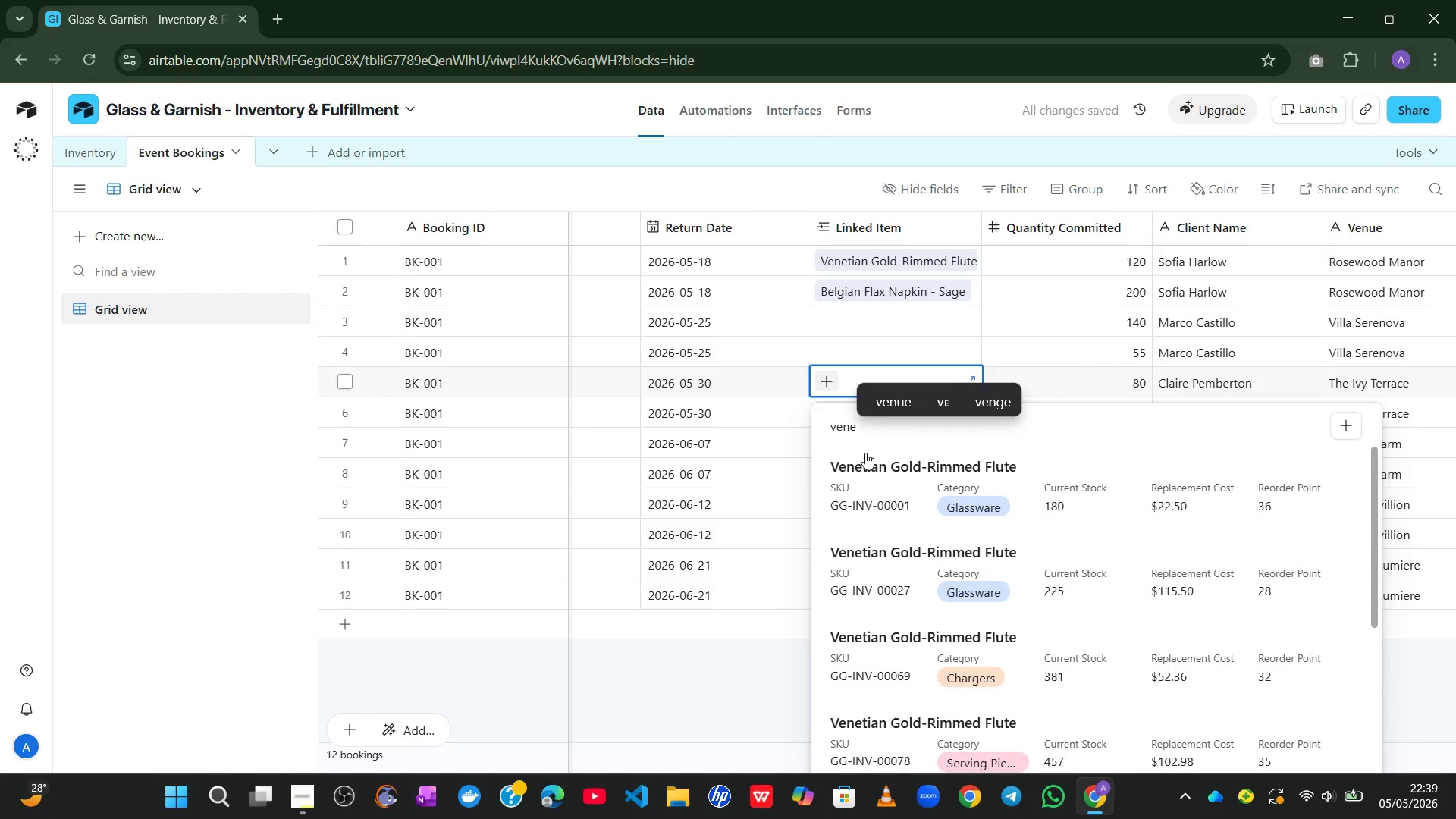 
left_click([864, 485])
 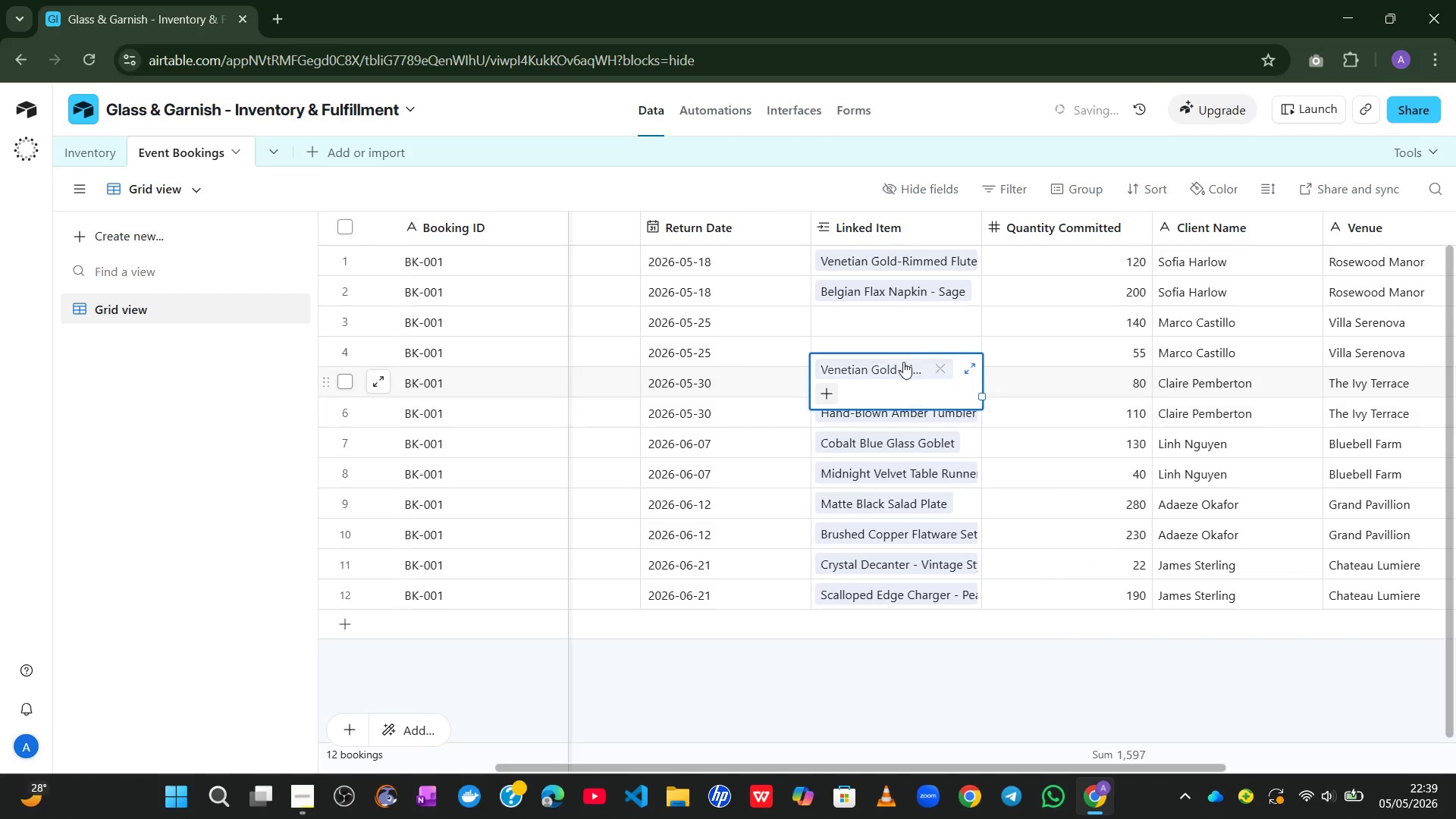 
left_click([893, 340])
 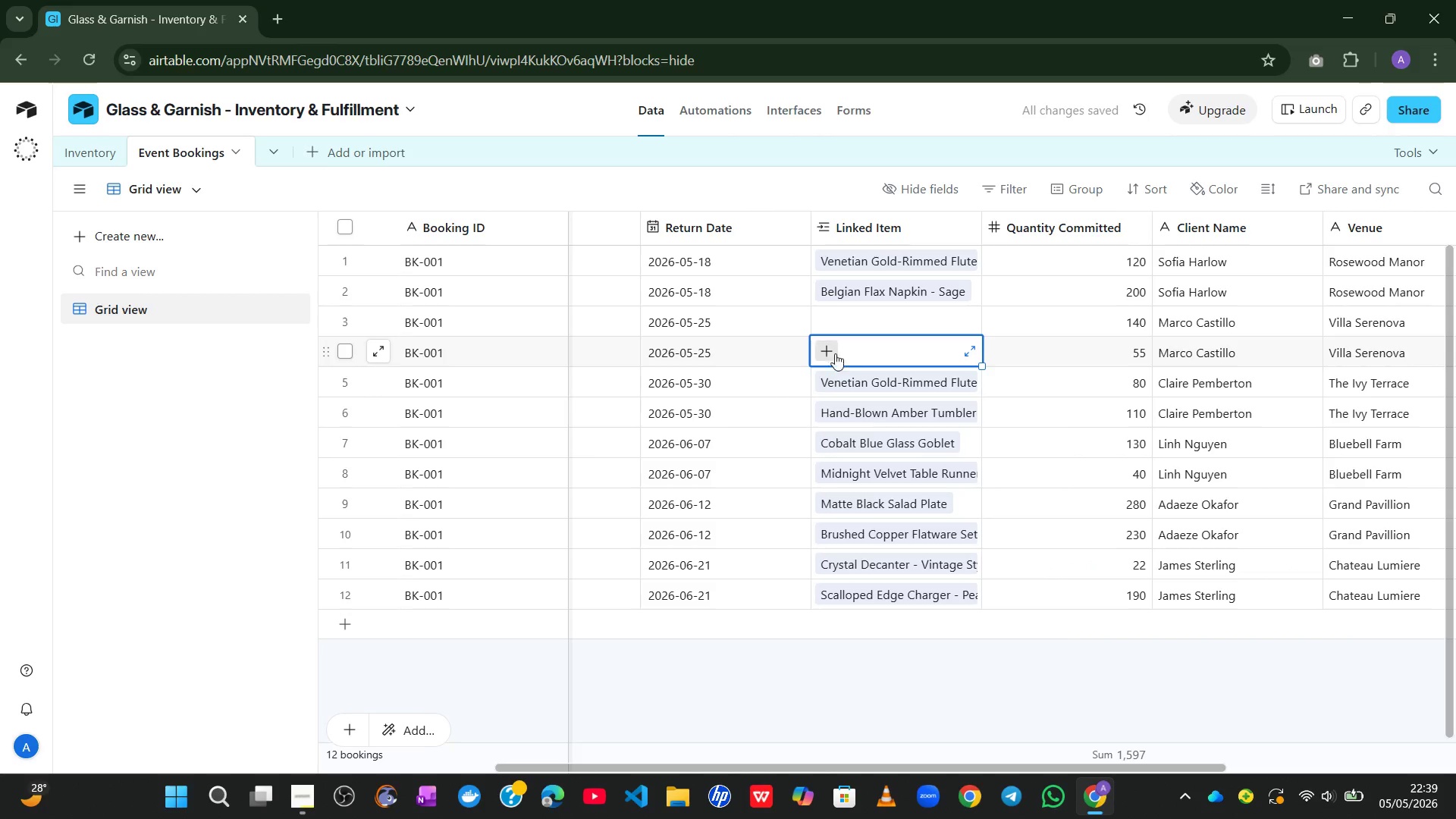 
left_click([828, 353])
 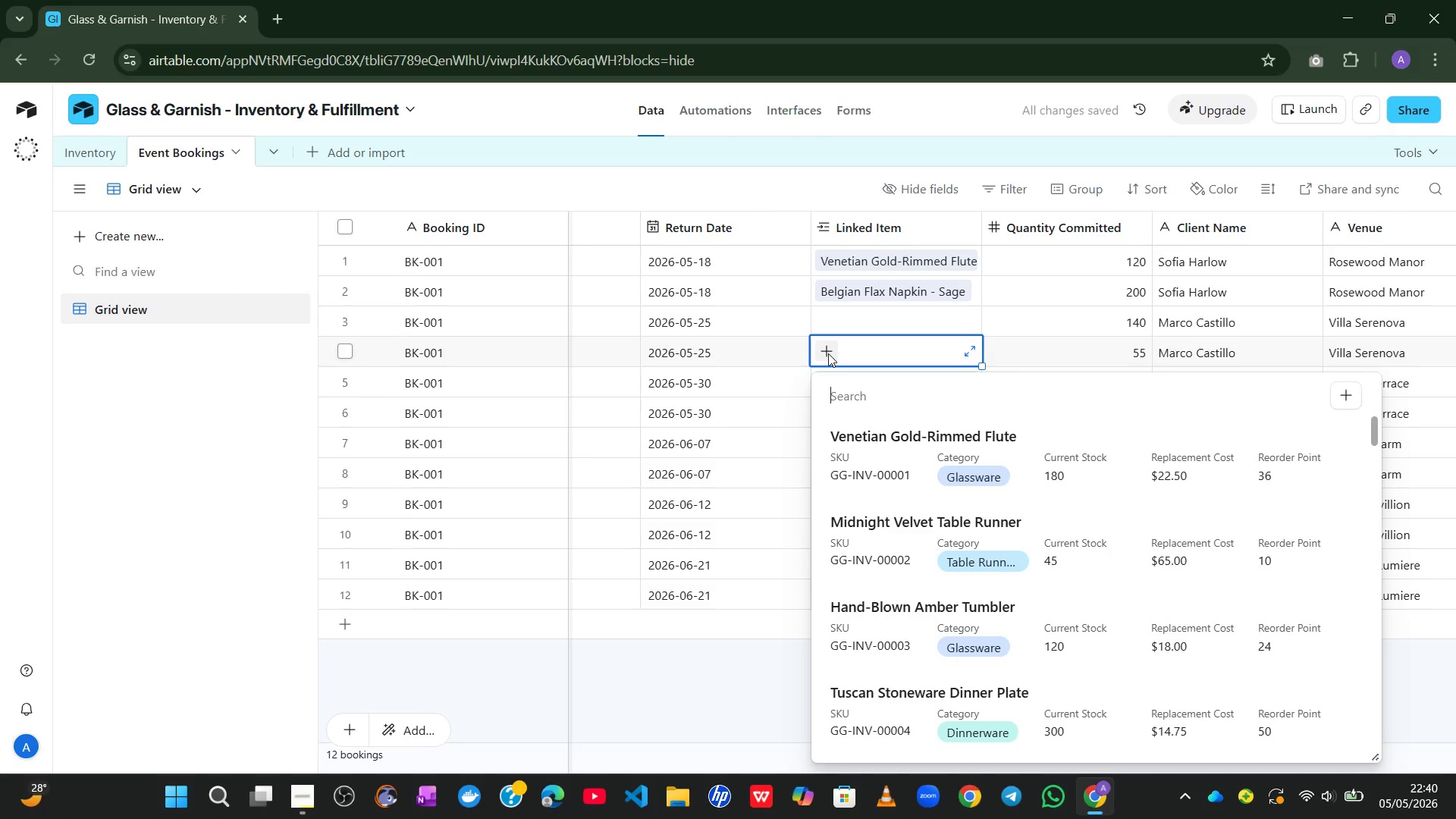 
type(silk)
 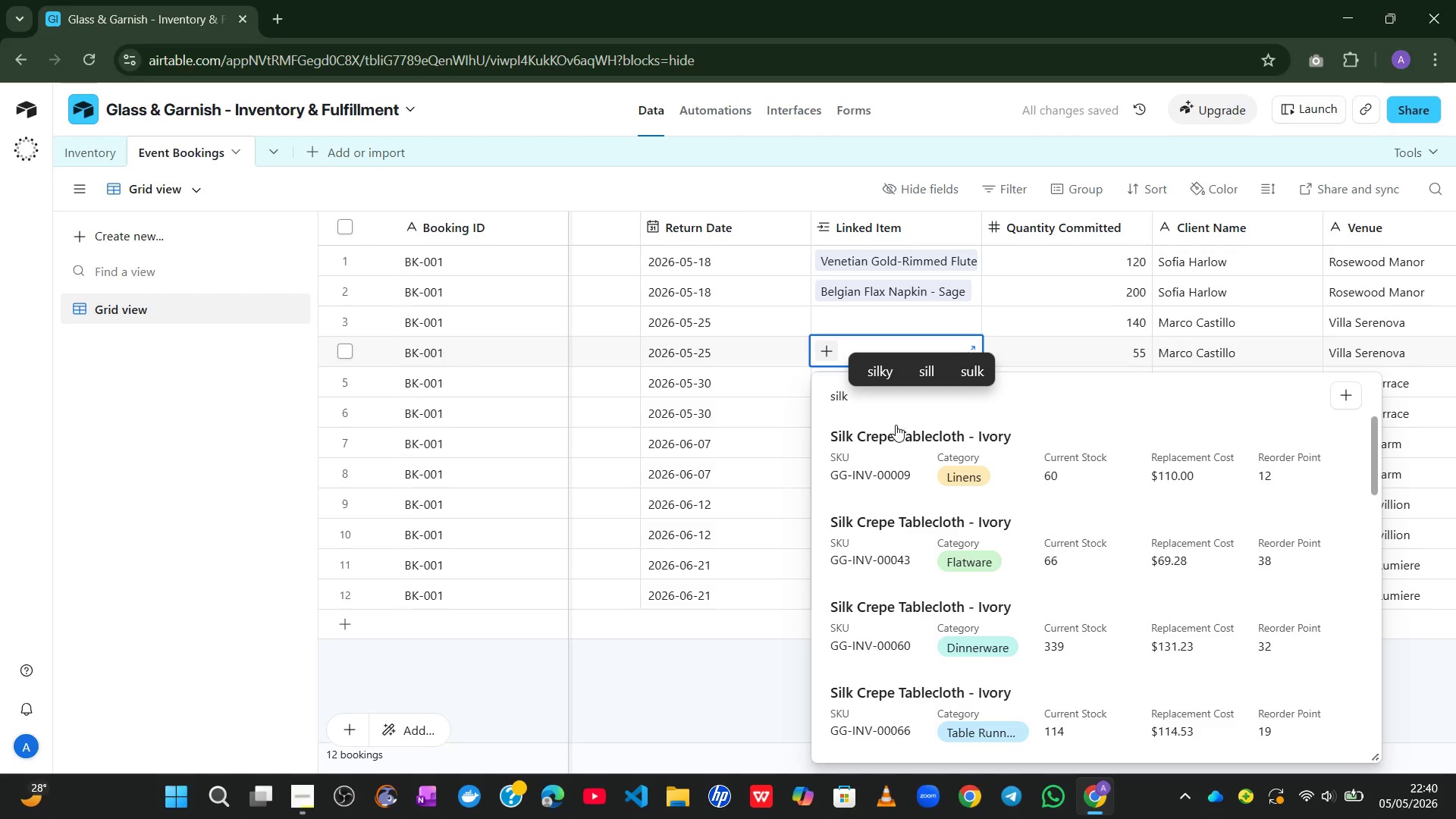 
left_click([892, 435])
 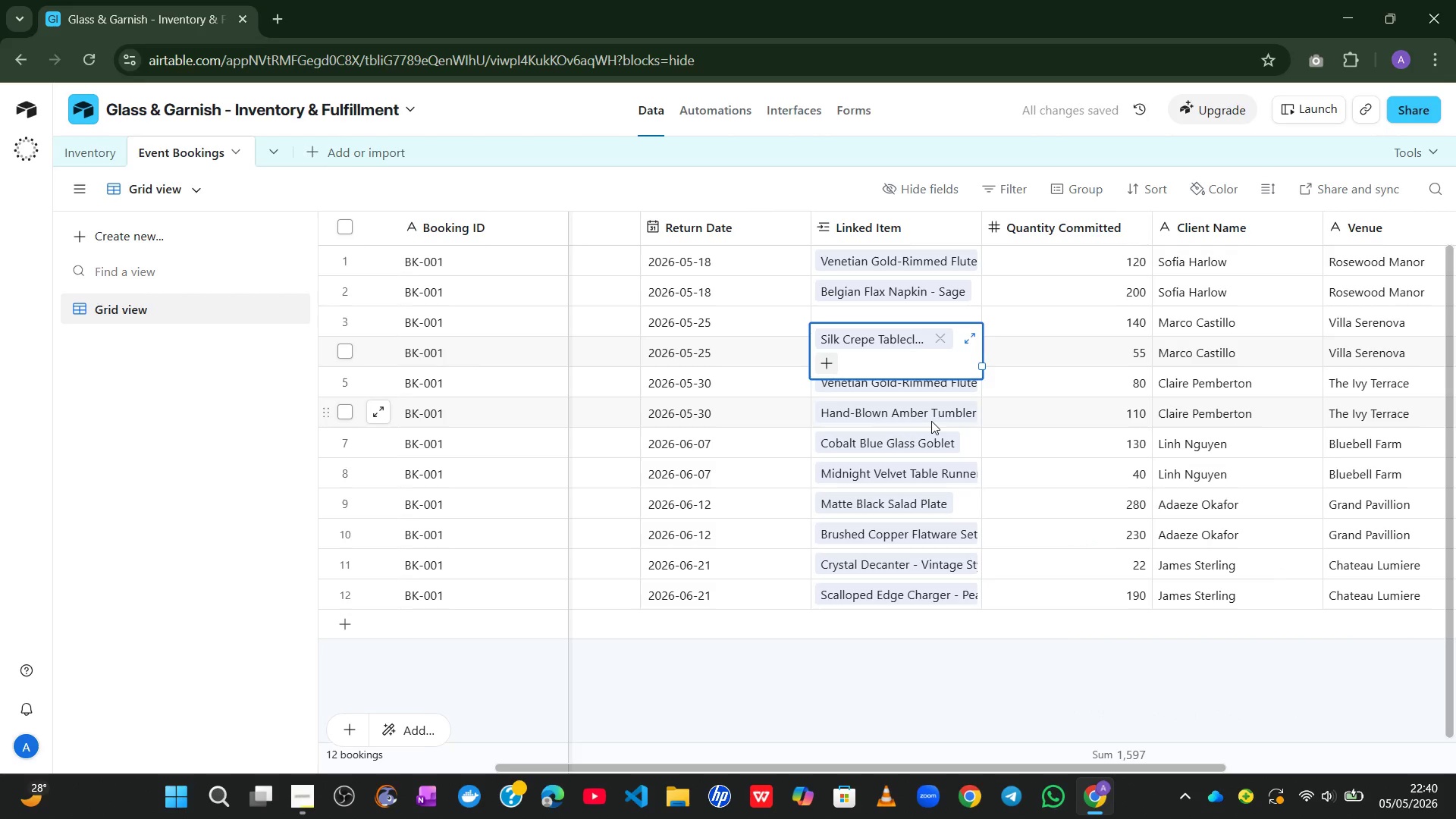 
wait(5.48)
 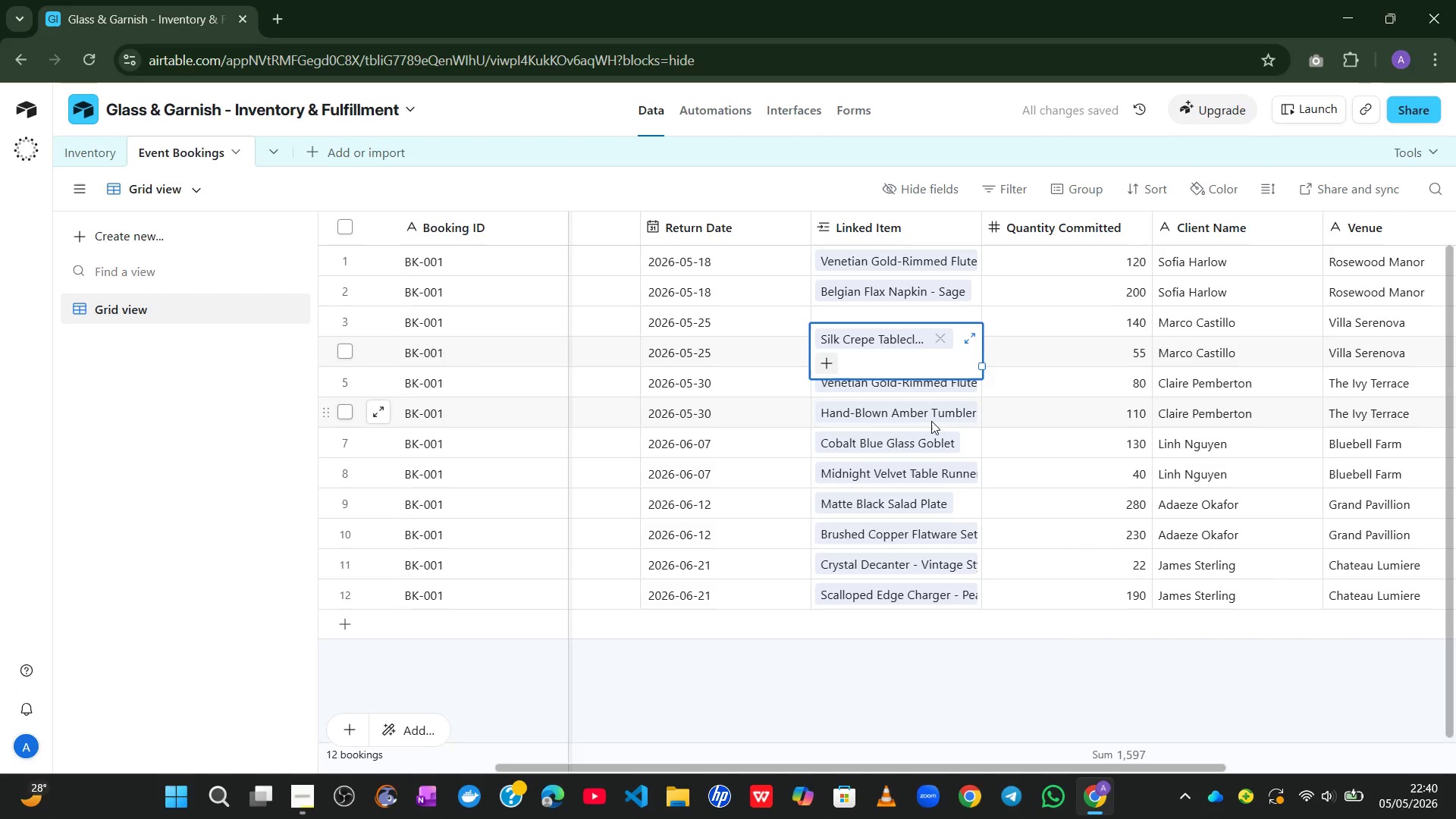 
left_click([1008, 366])
 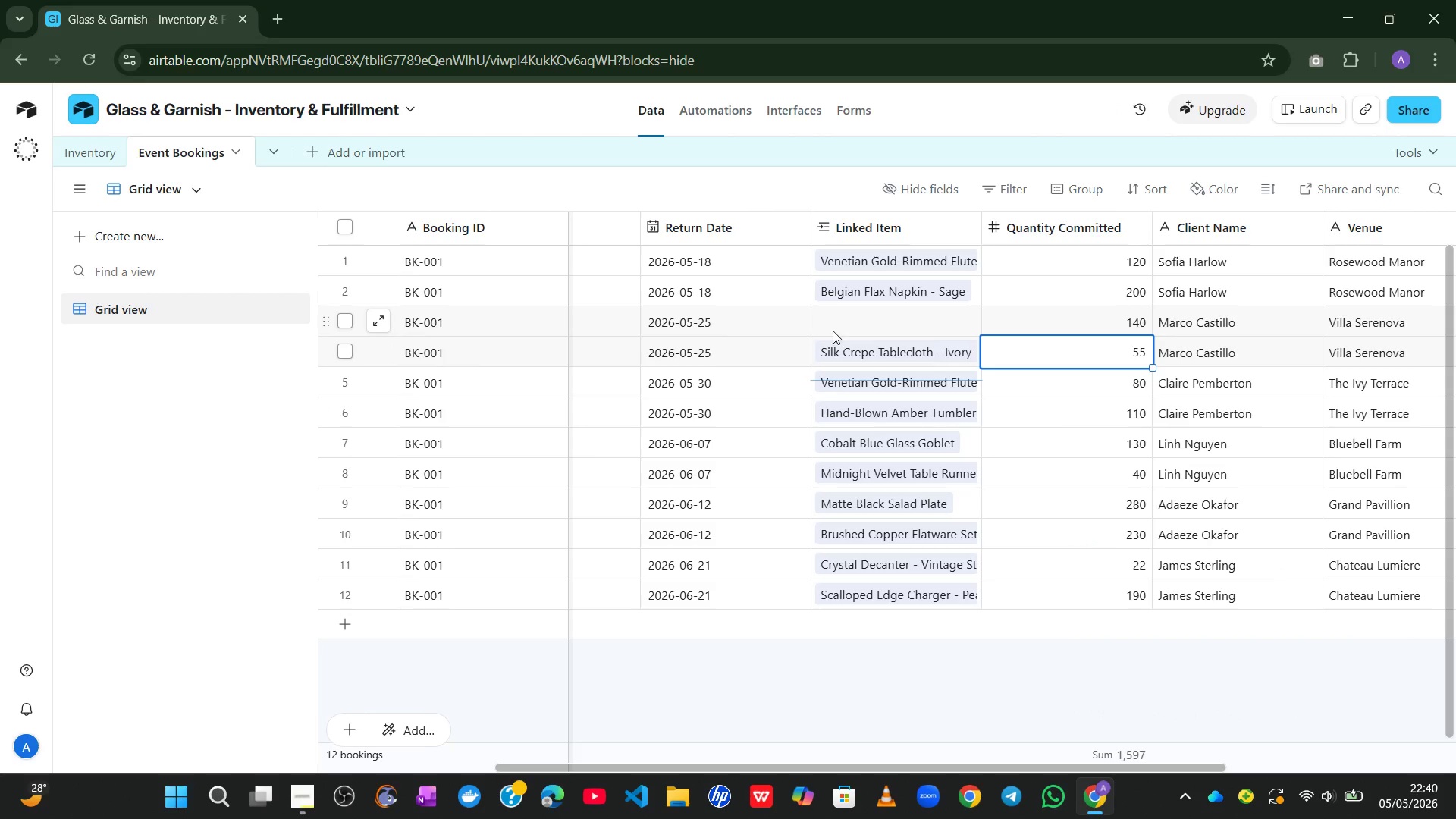 
left_click([824, 331])
 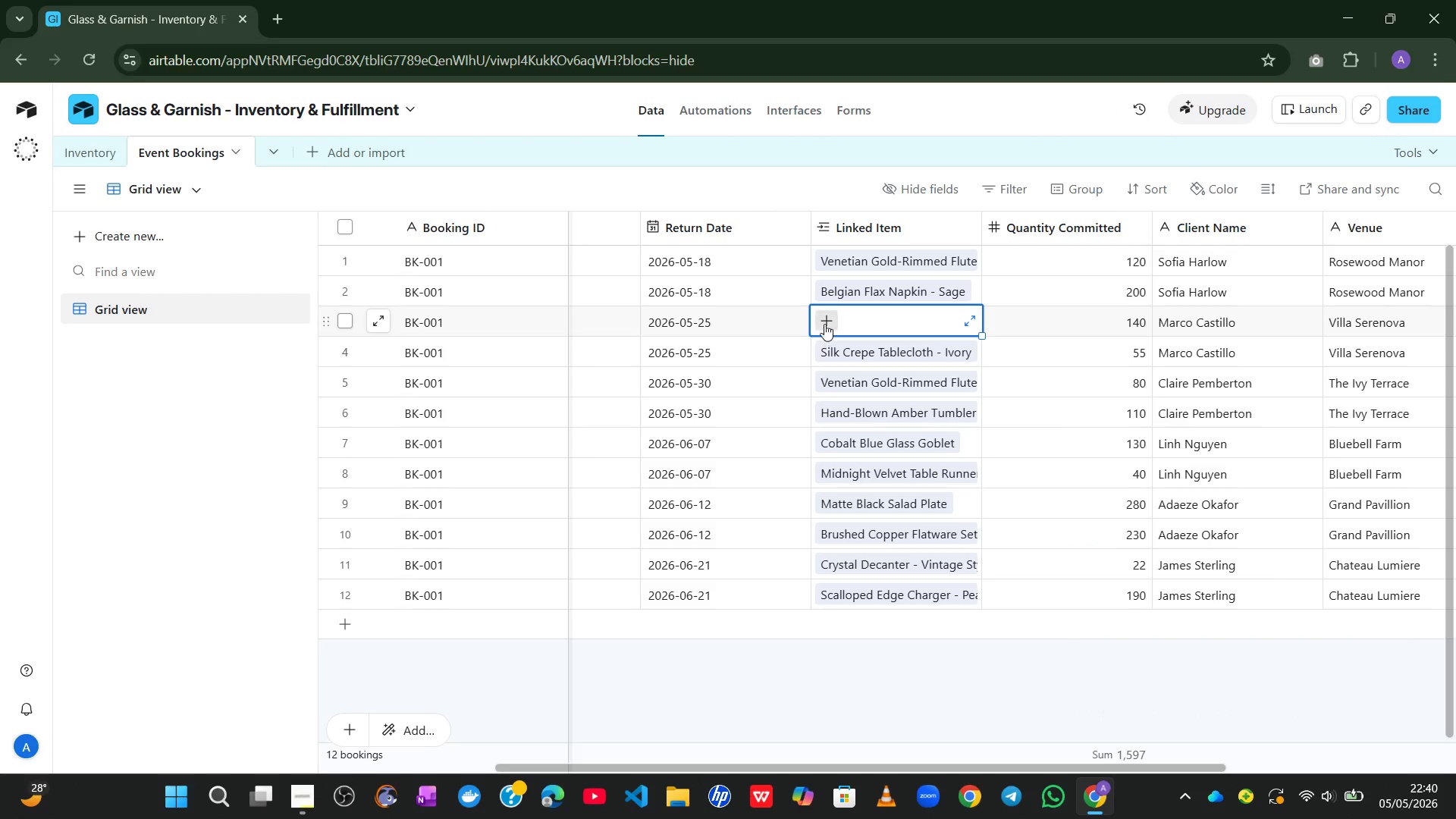 
left_click([824, 323])
 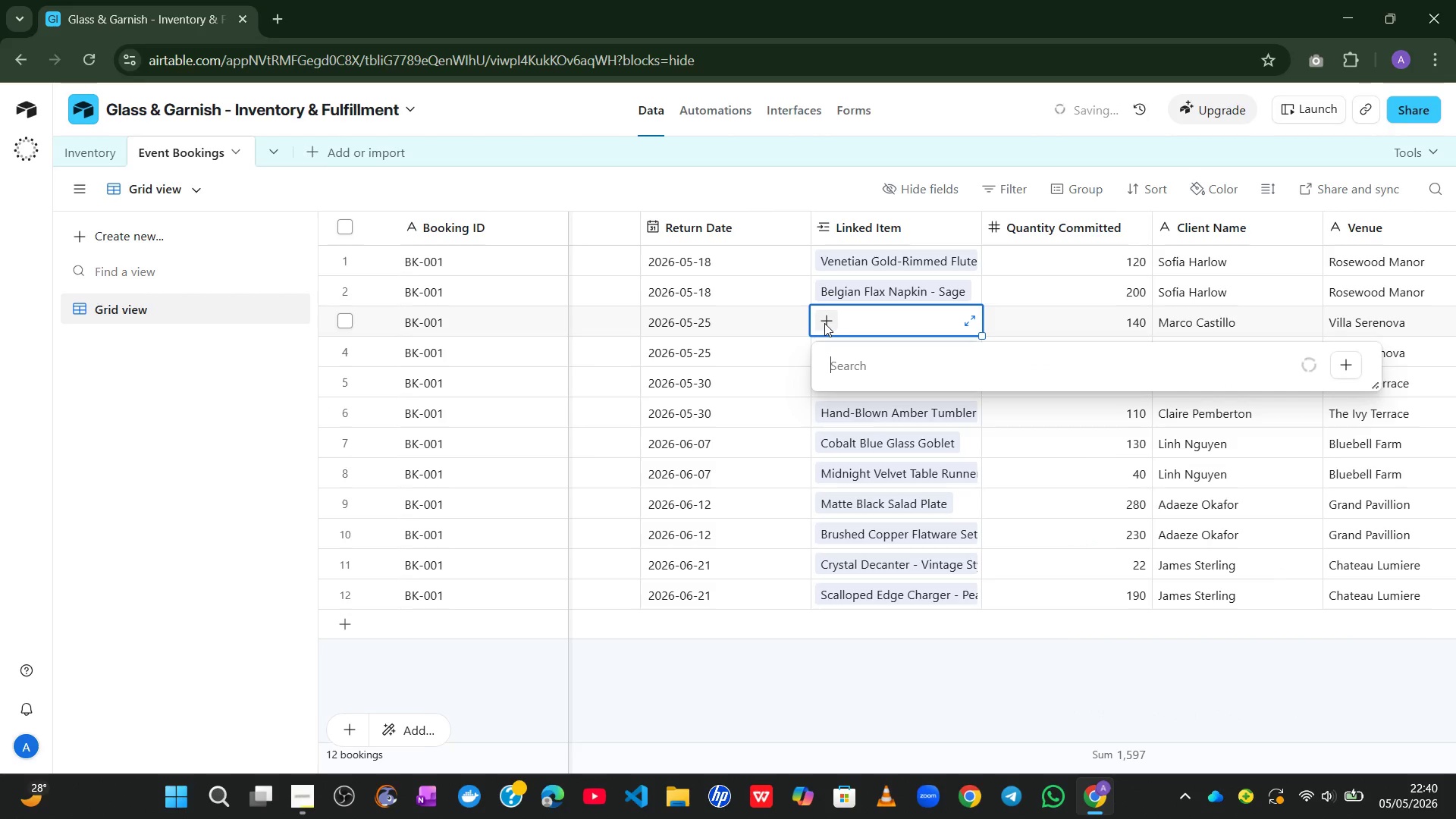 
type(silk)
key(Backspace)
key(Backspace)
key(Backspace)
key(Backspace)
 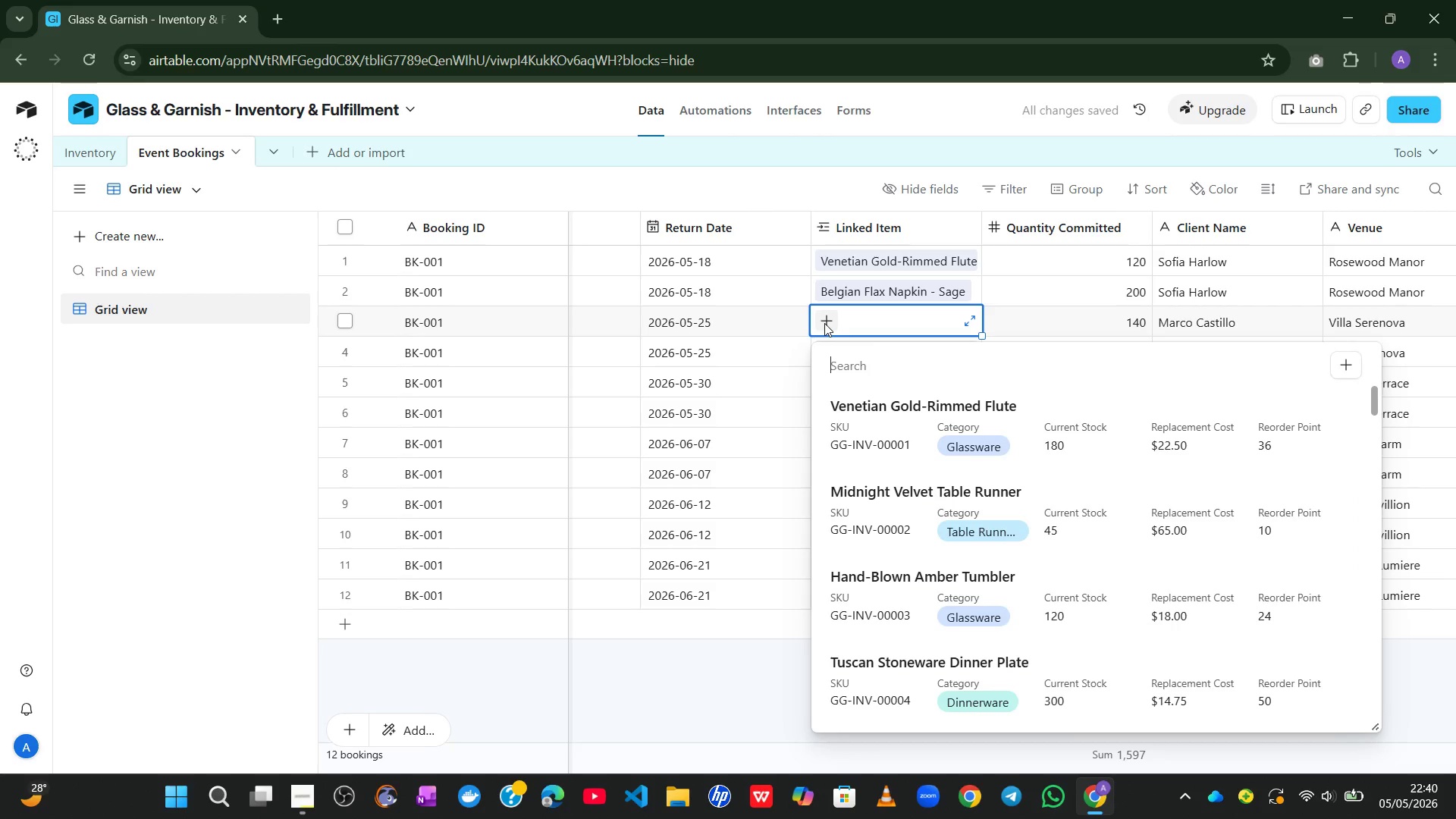 
type(et)
 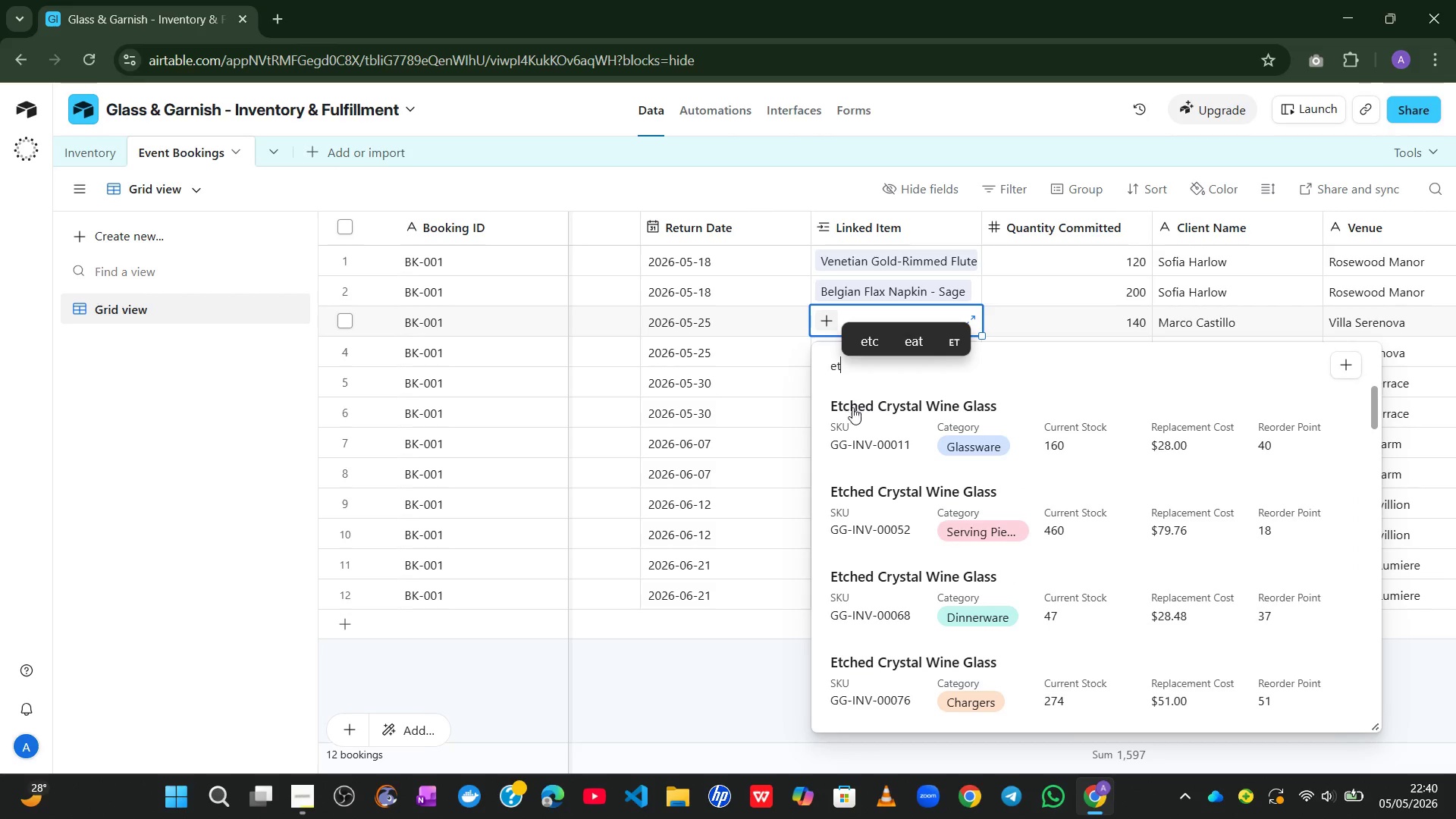 
left_click([853, 418])
 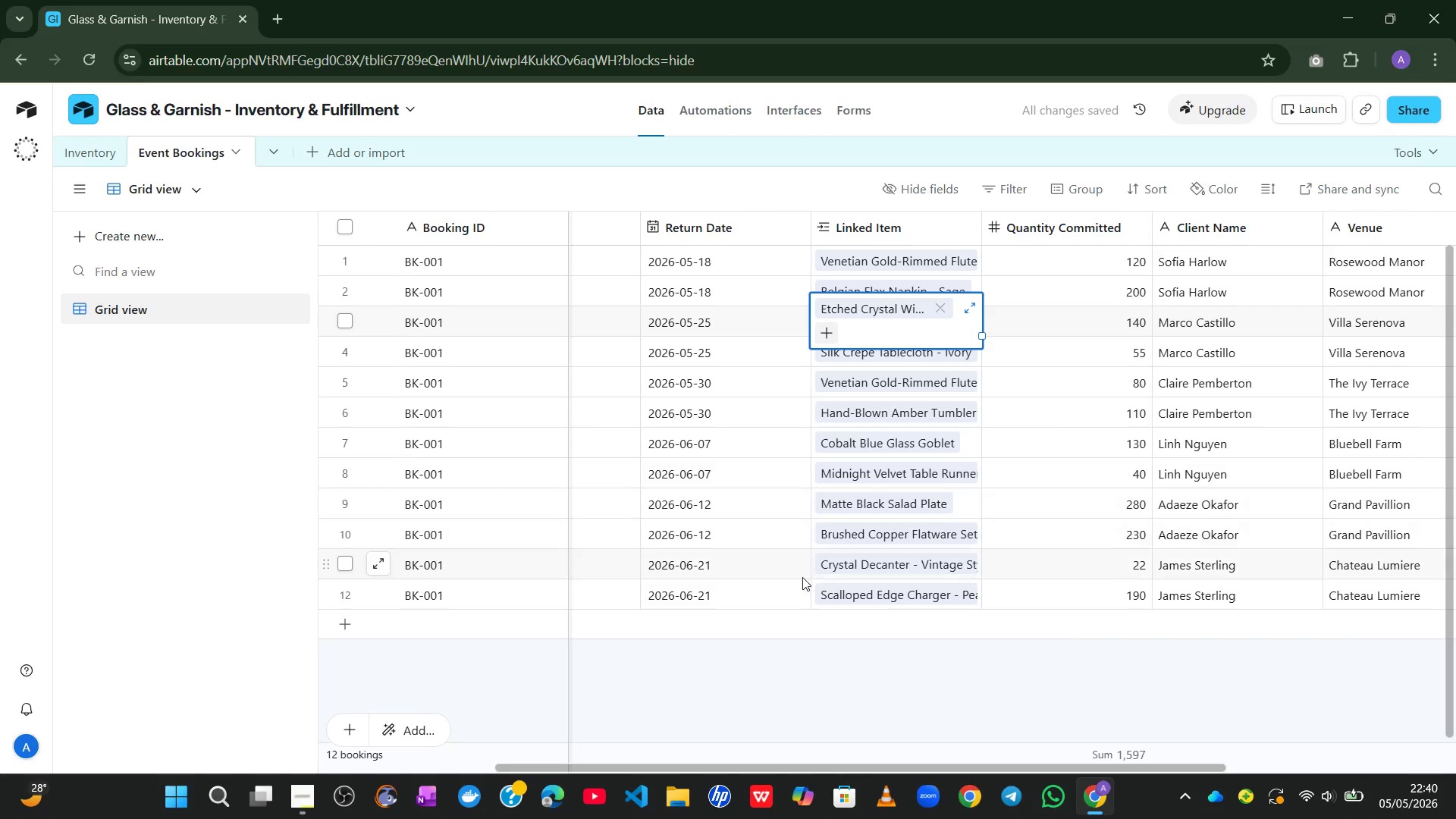 
left_click([805, 683])
 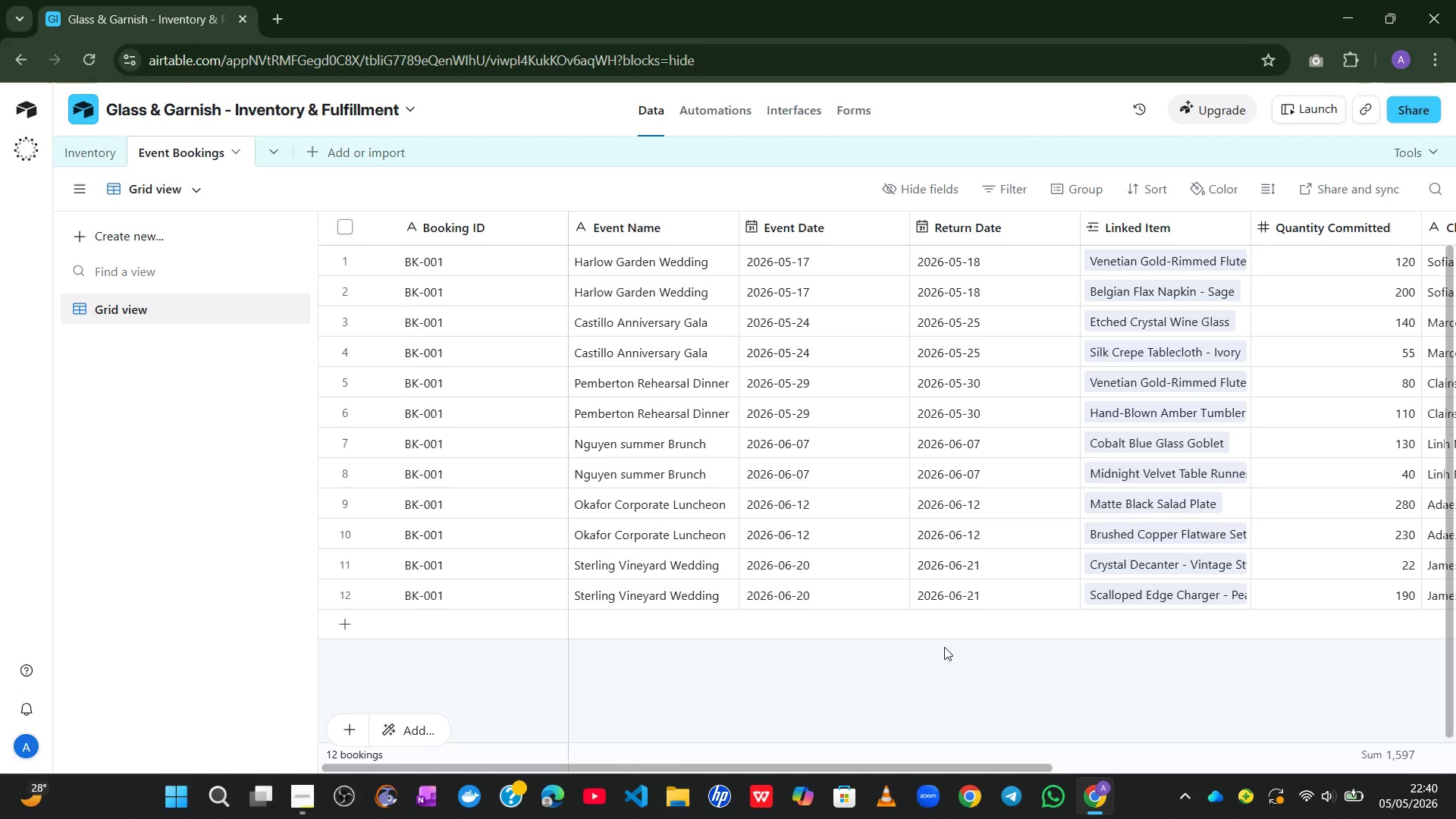 
wait(30.21)
 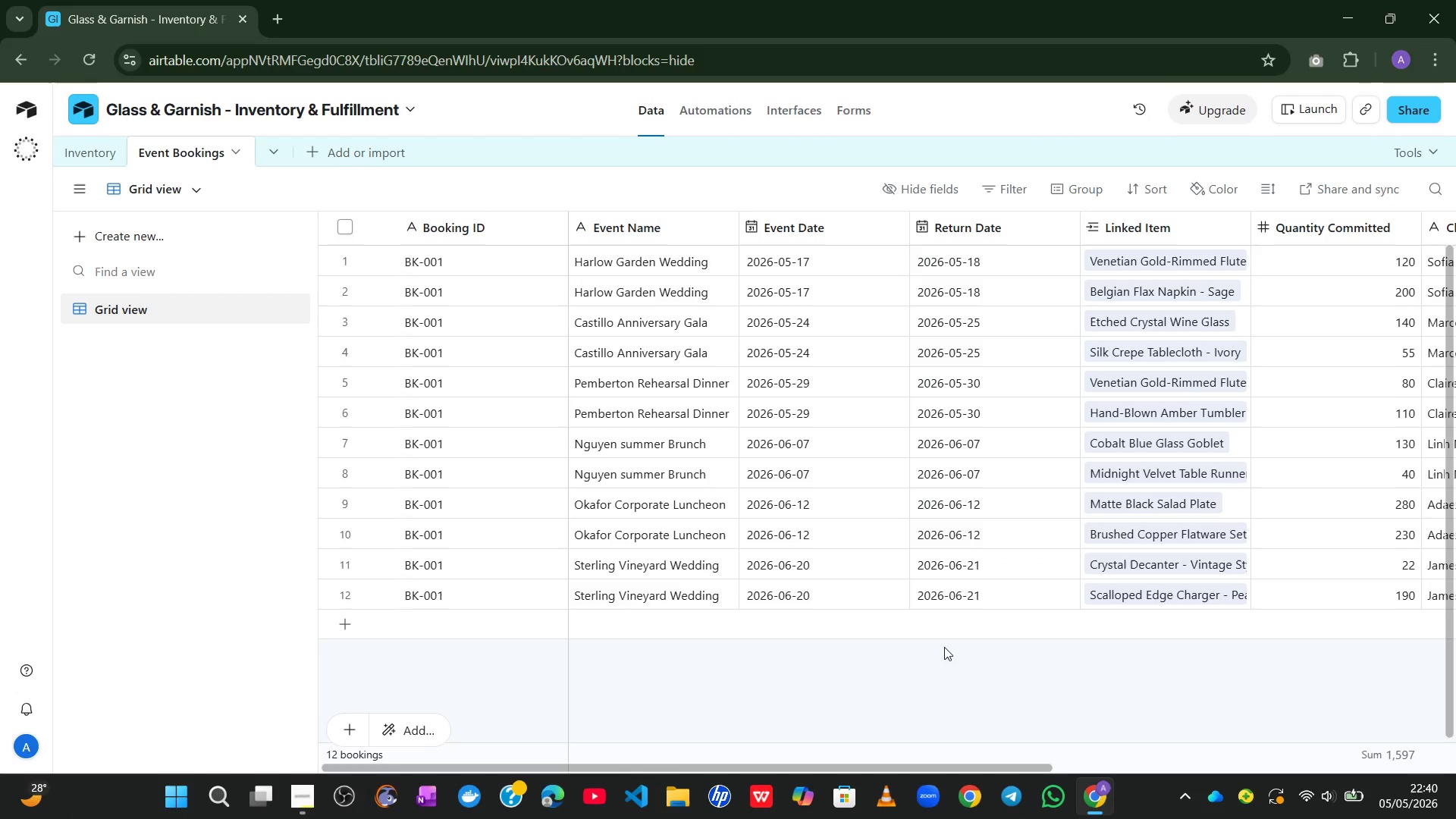 
mouse_move([1019, 545])
 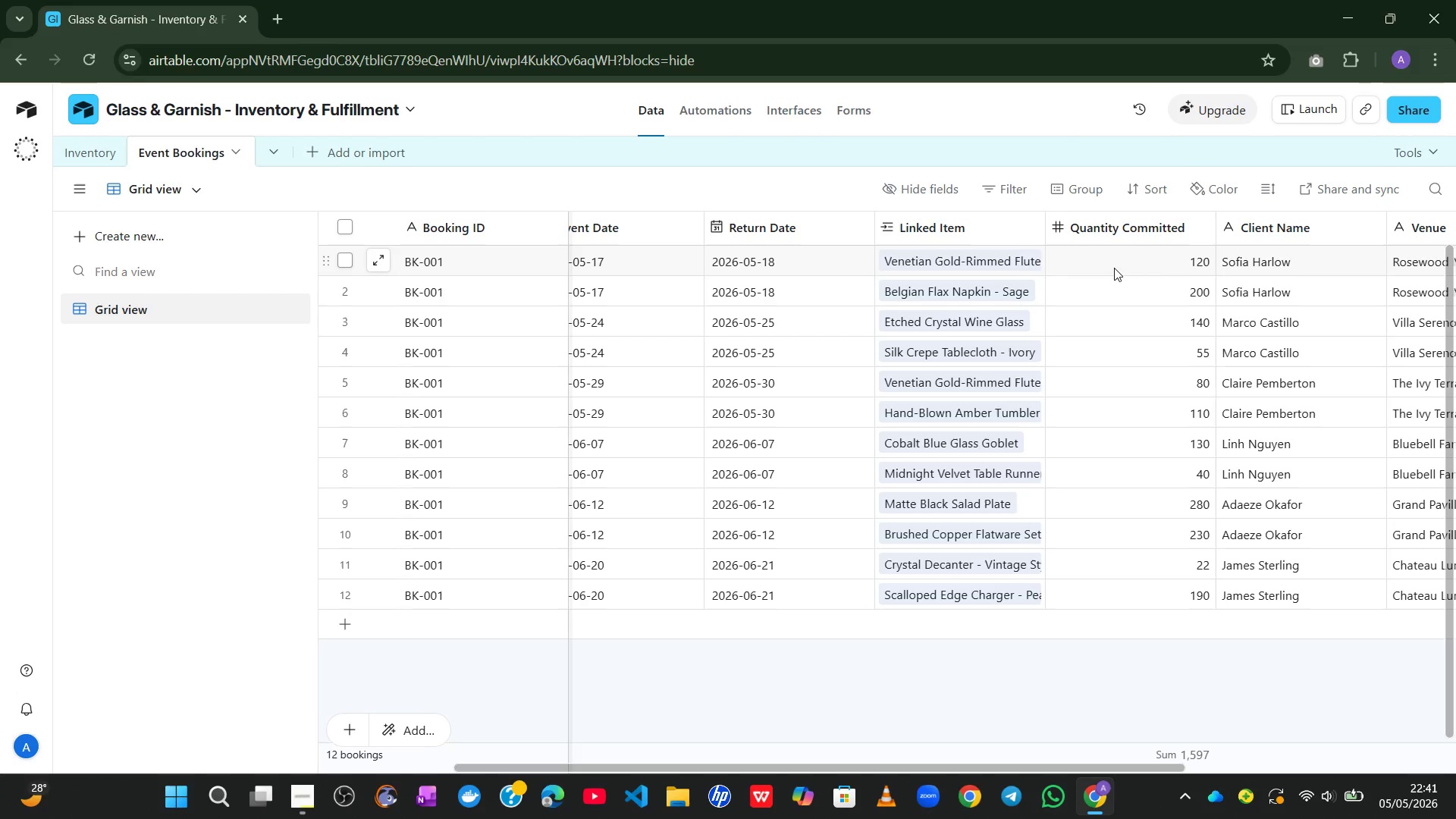 
wait(12.14)
 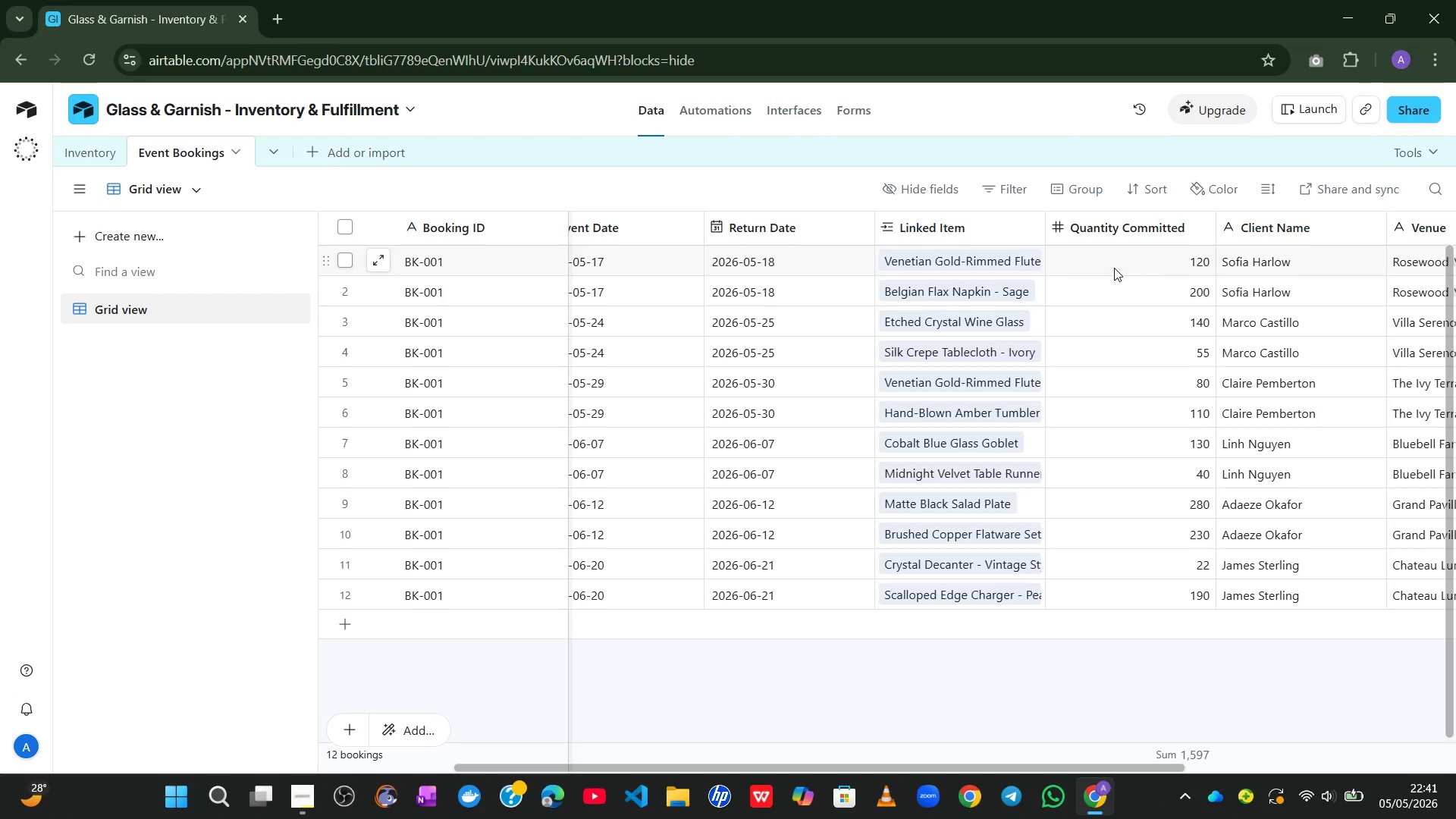 
left_click([81, 149])
 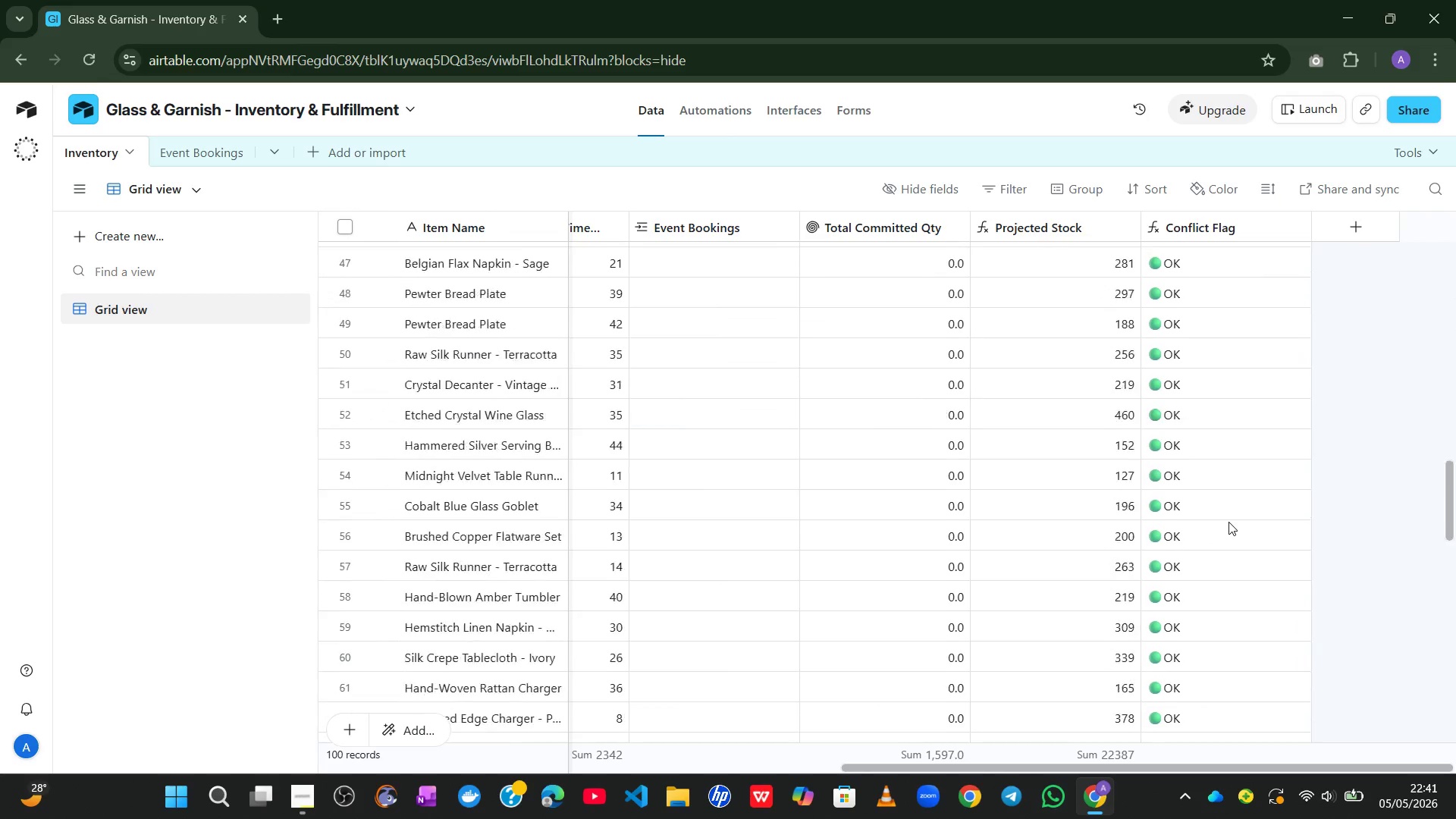 
wait(17.34)
 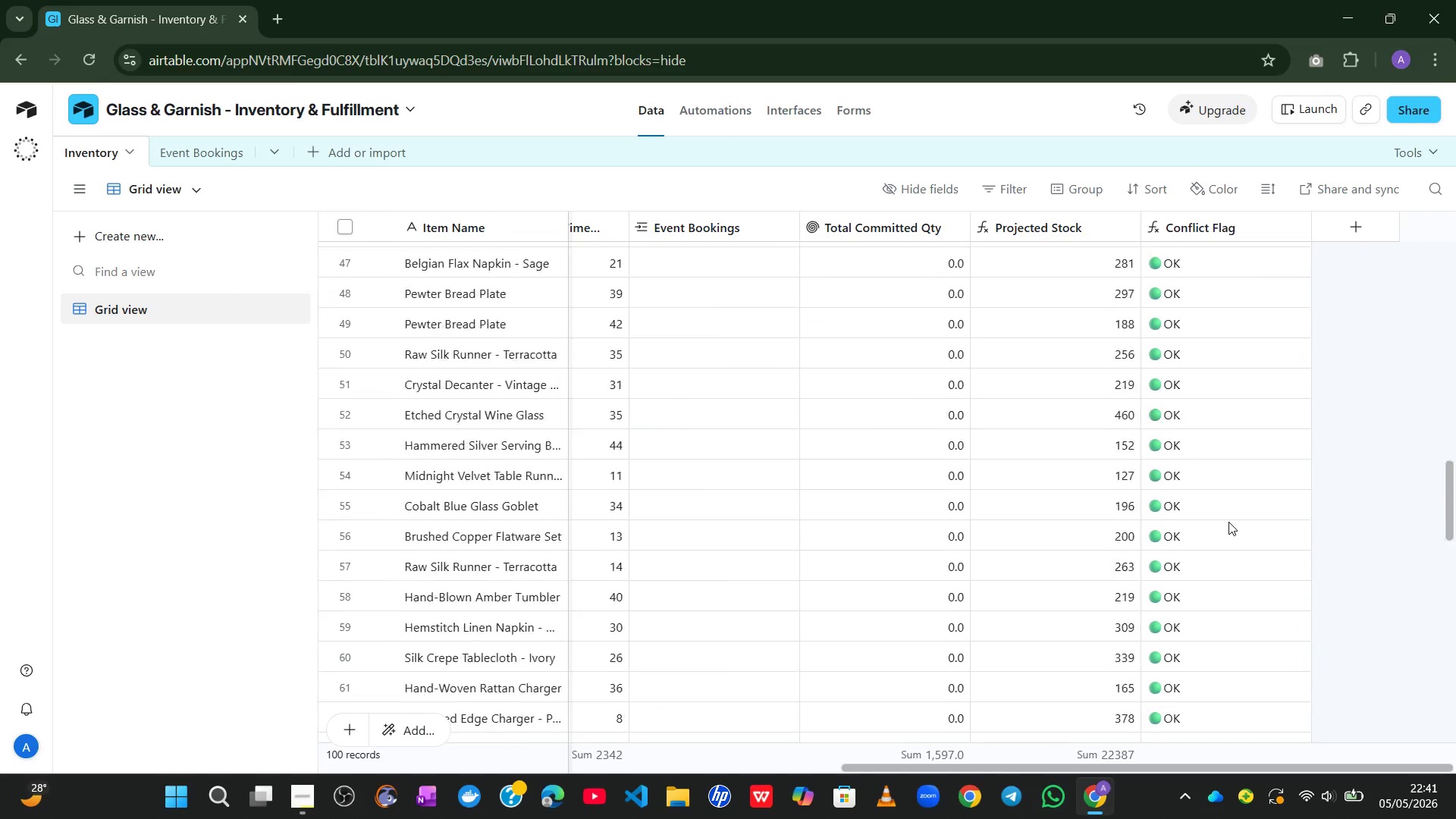 
left_click([206, 156])
 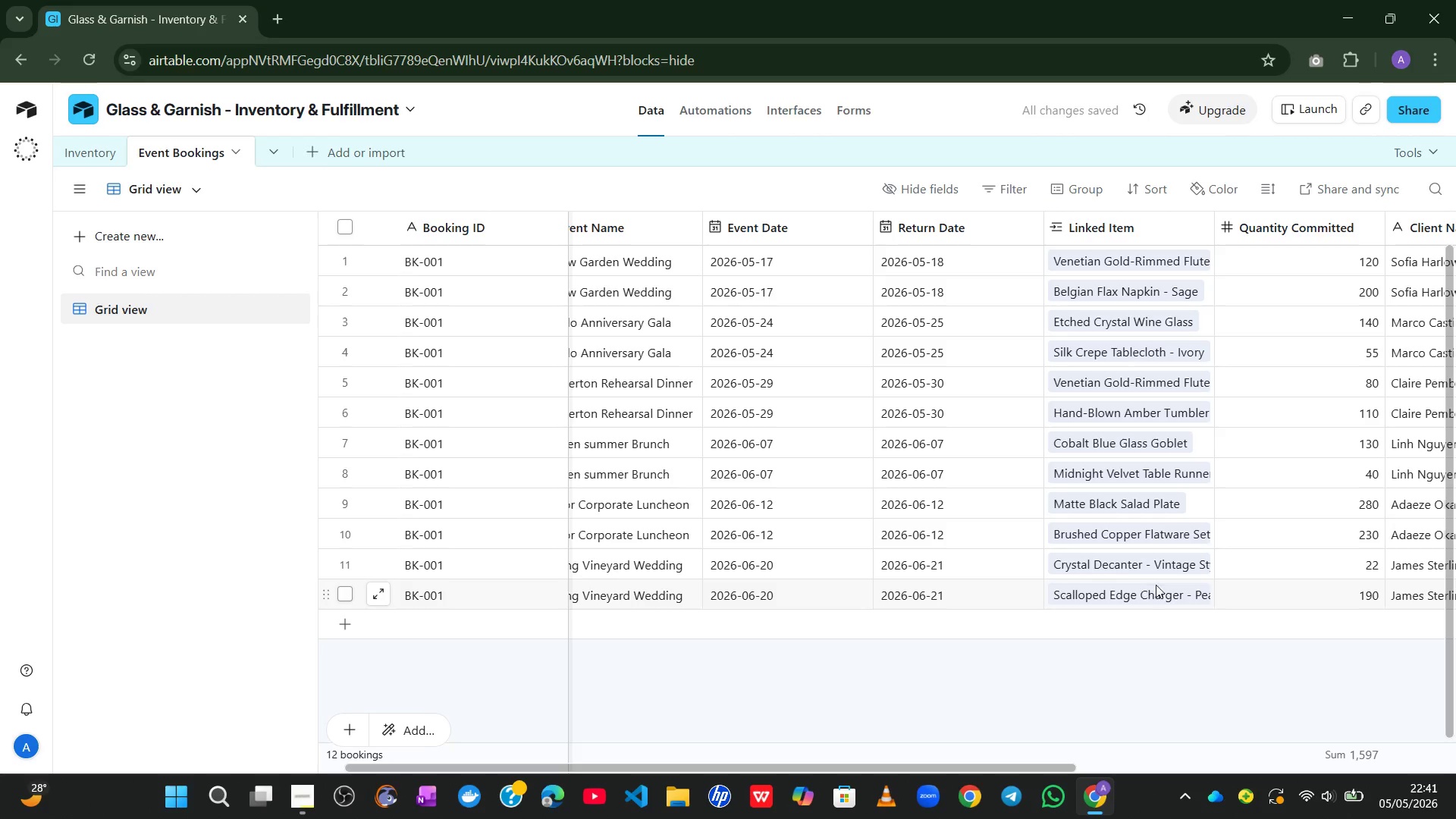 
left_click([1191, 585])
 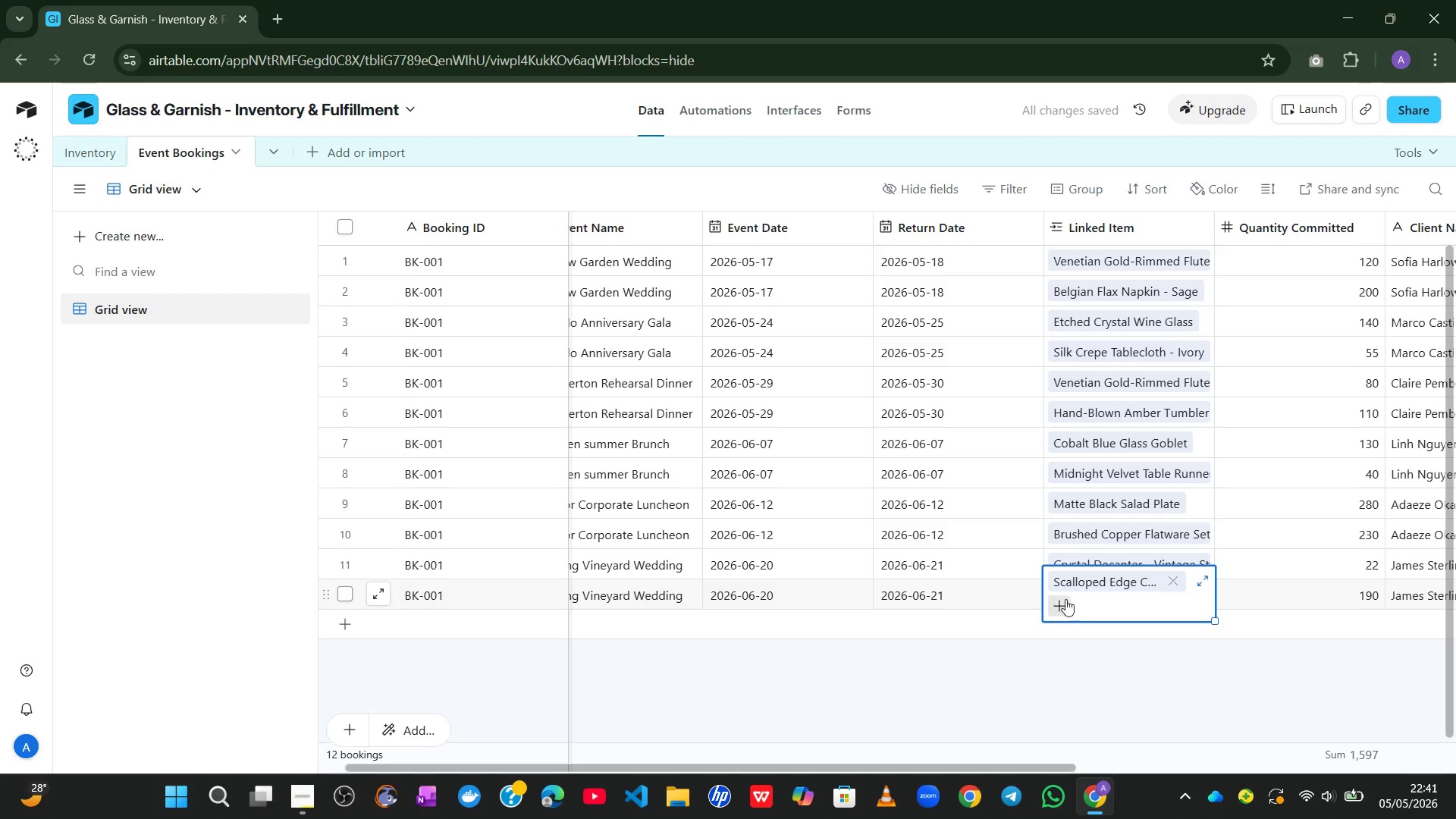 
left_click([1053, 603])
 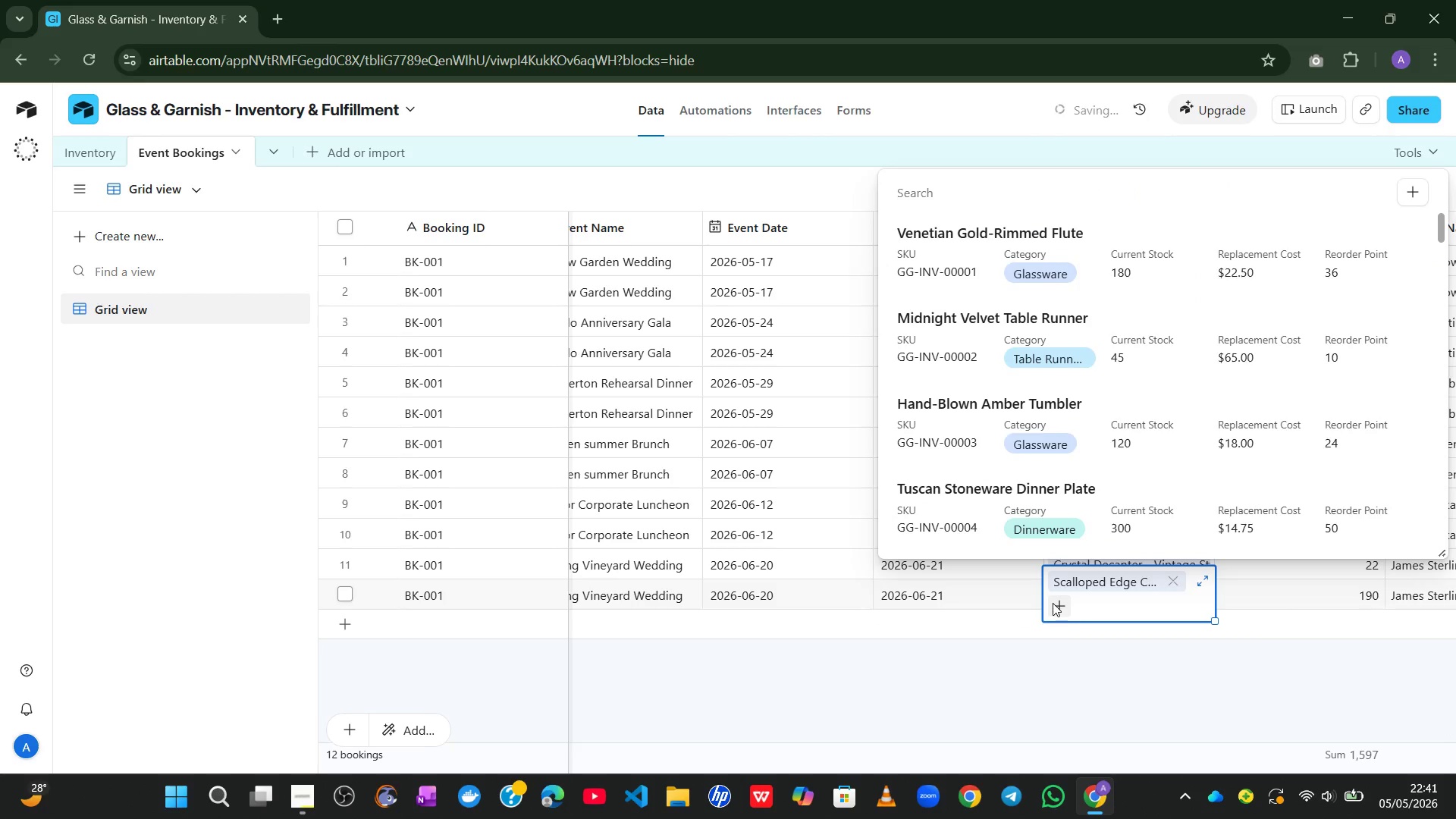 
key(S)
 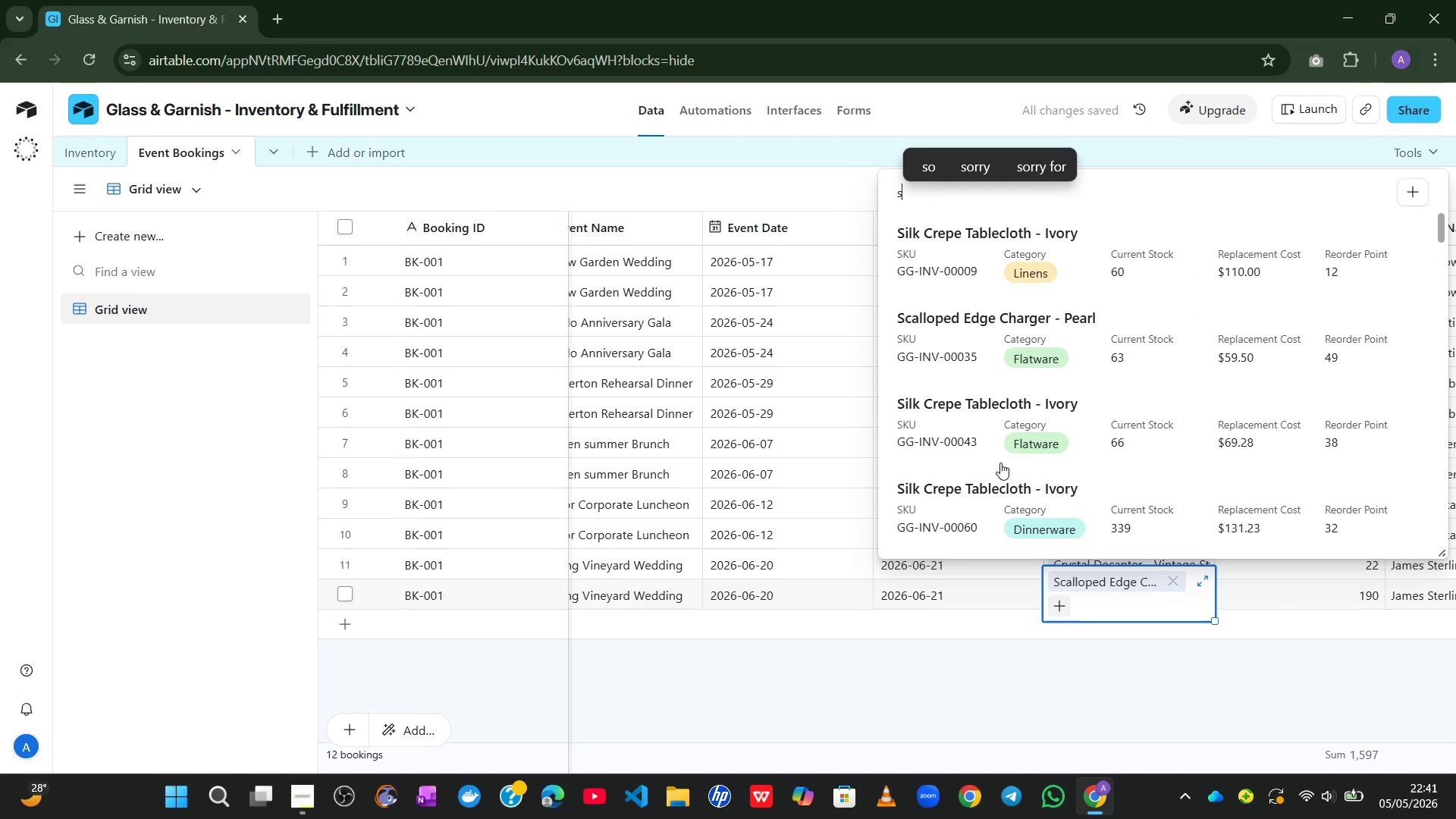 
left_click([977, 405])
 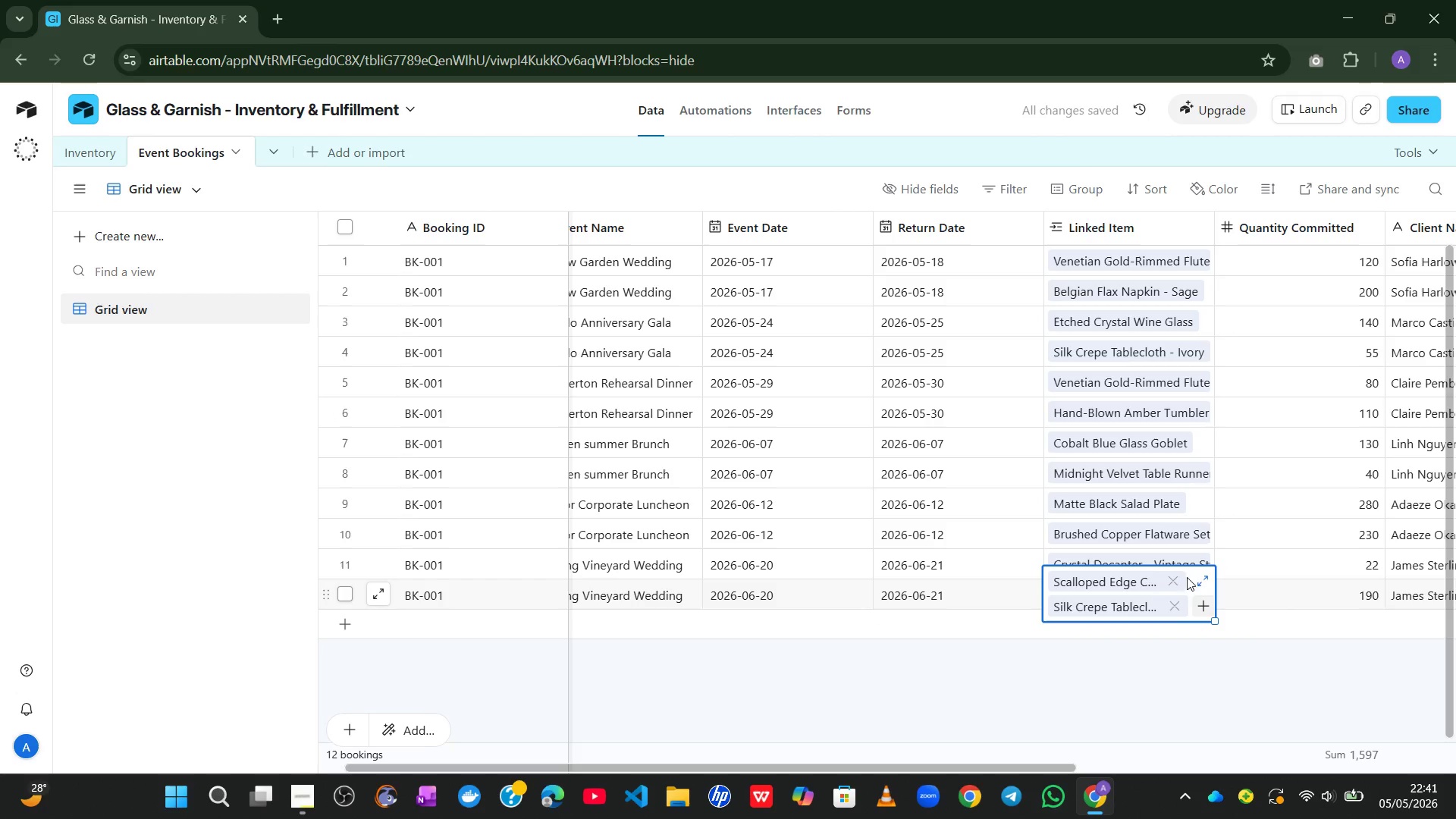 
left_click([1202, 601])
 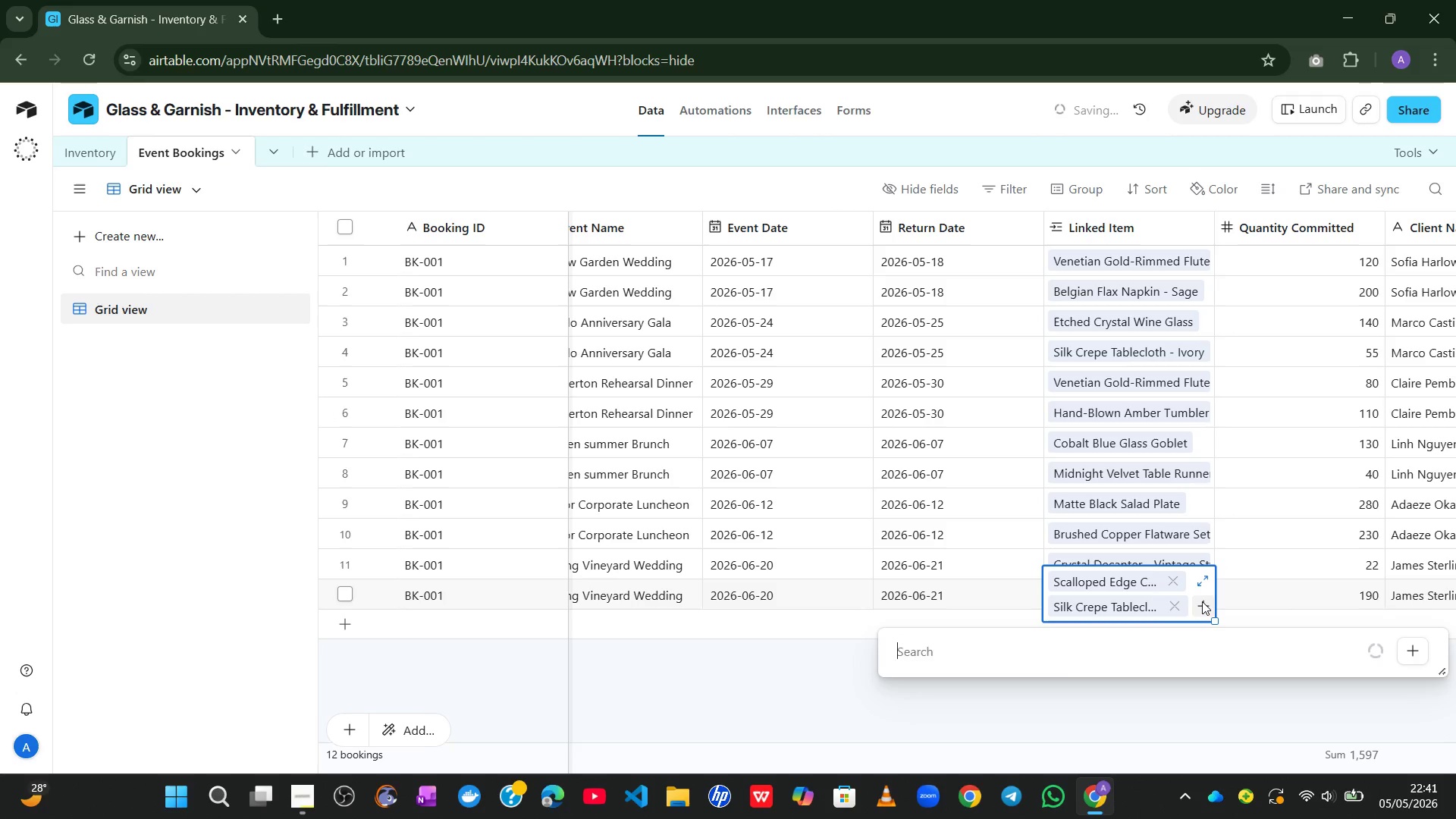 
key(S)
 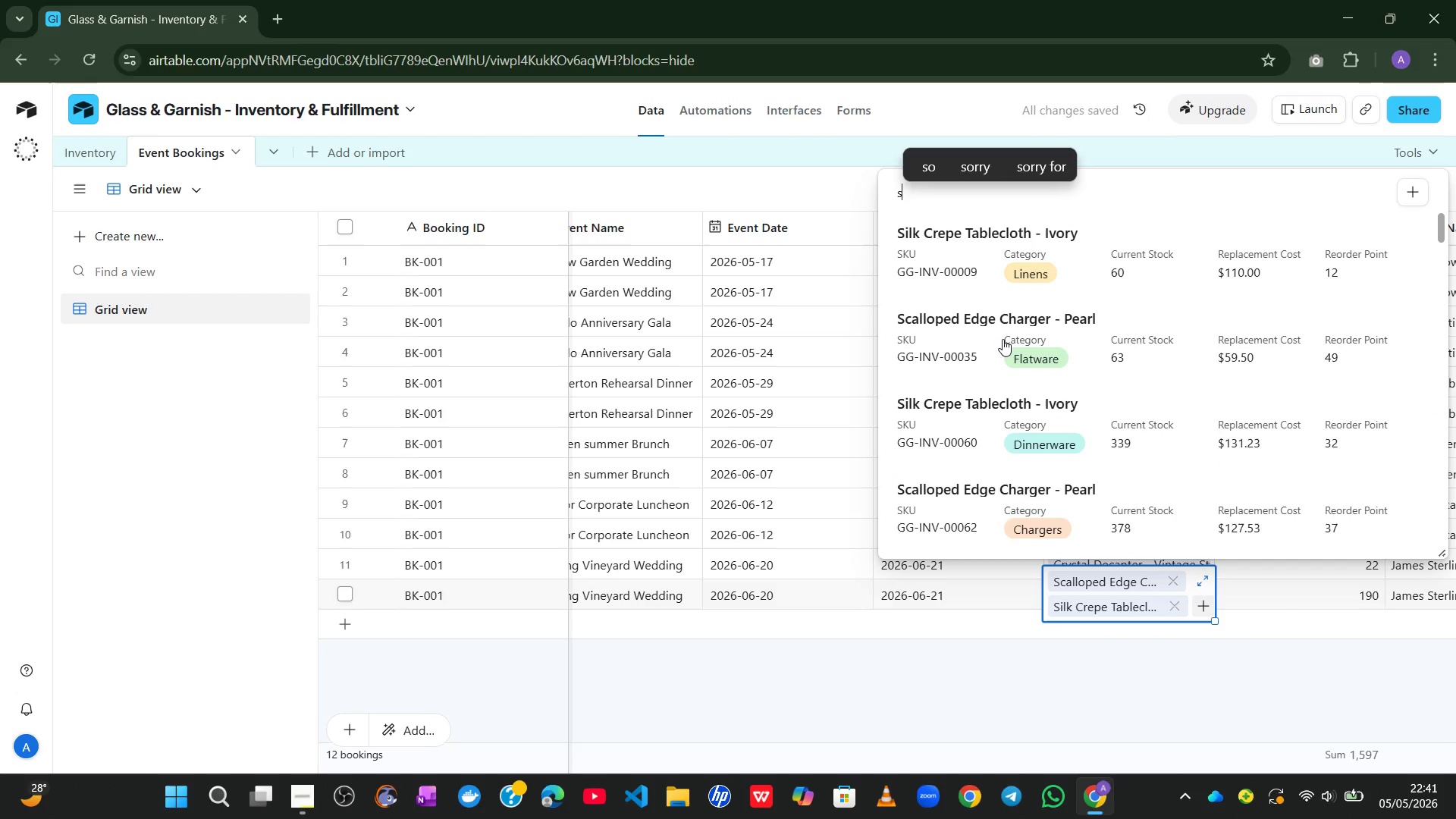 
left_click([1003, 339])
 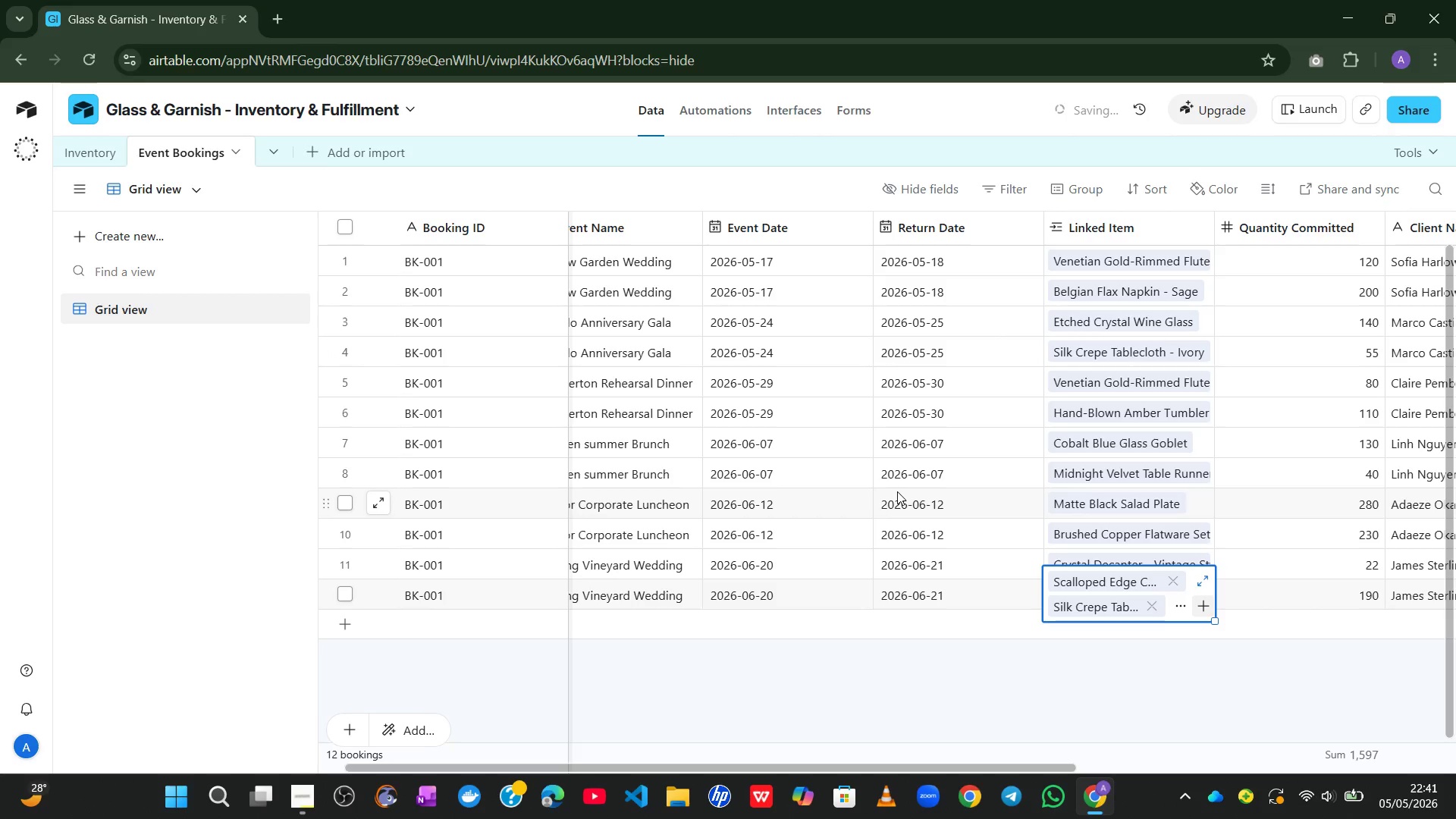 
left_click([648, 680])
 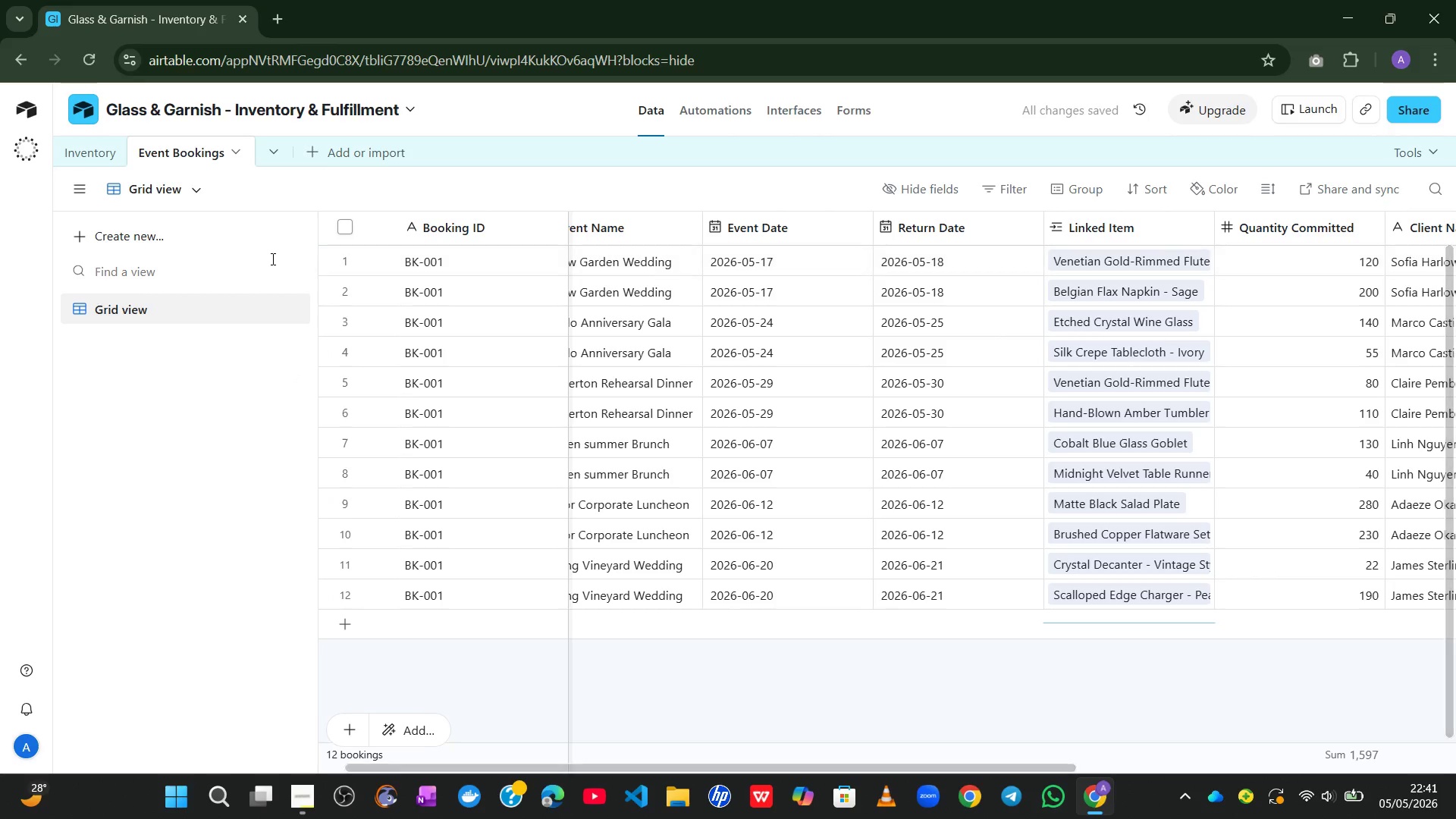 
left_click([71, 152])
 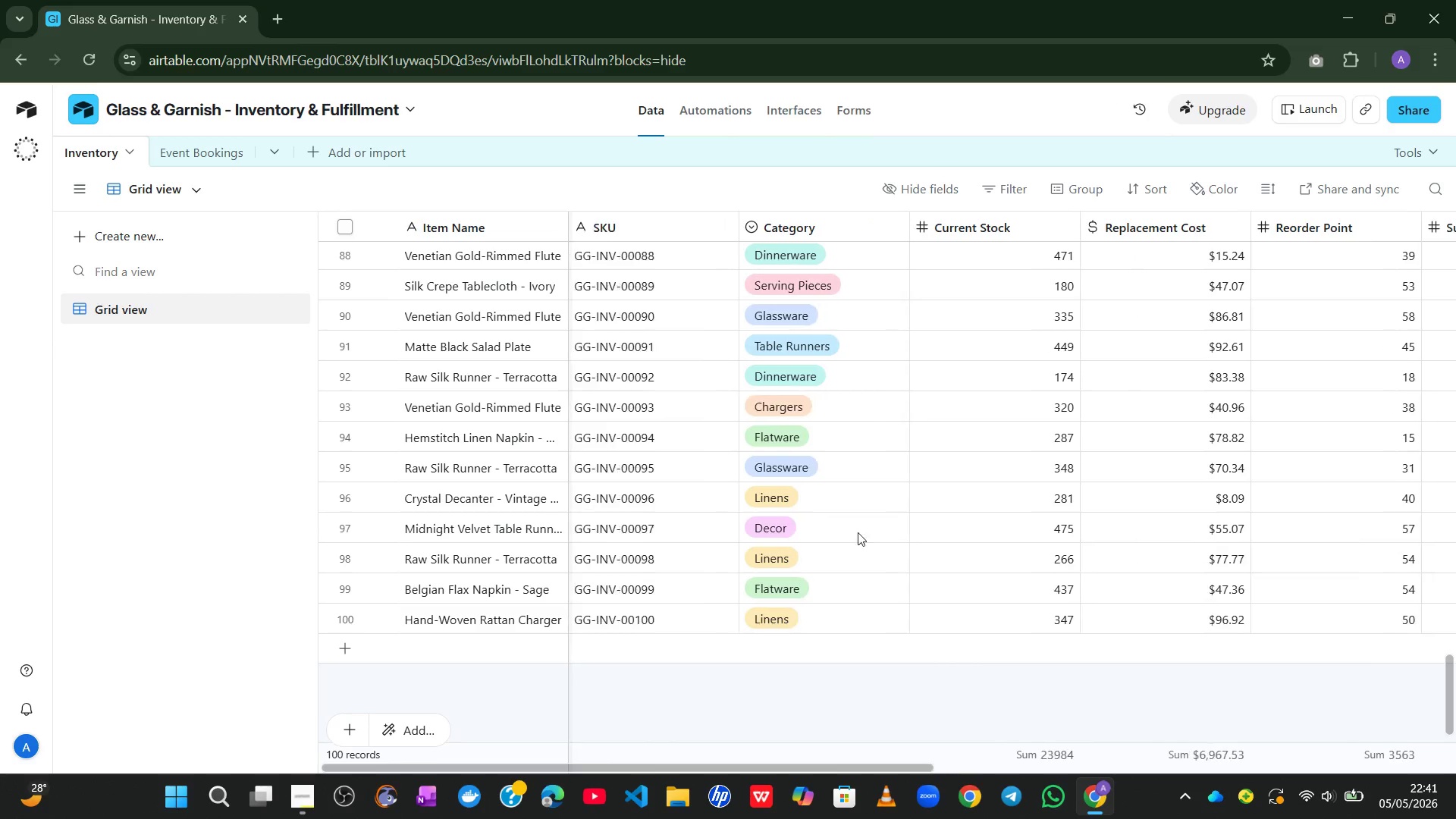 
wait(5.02)
 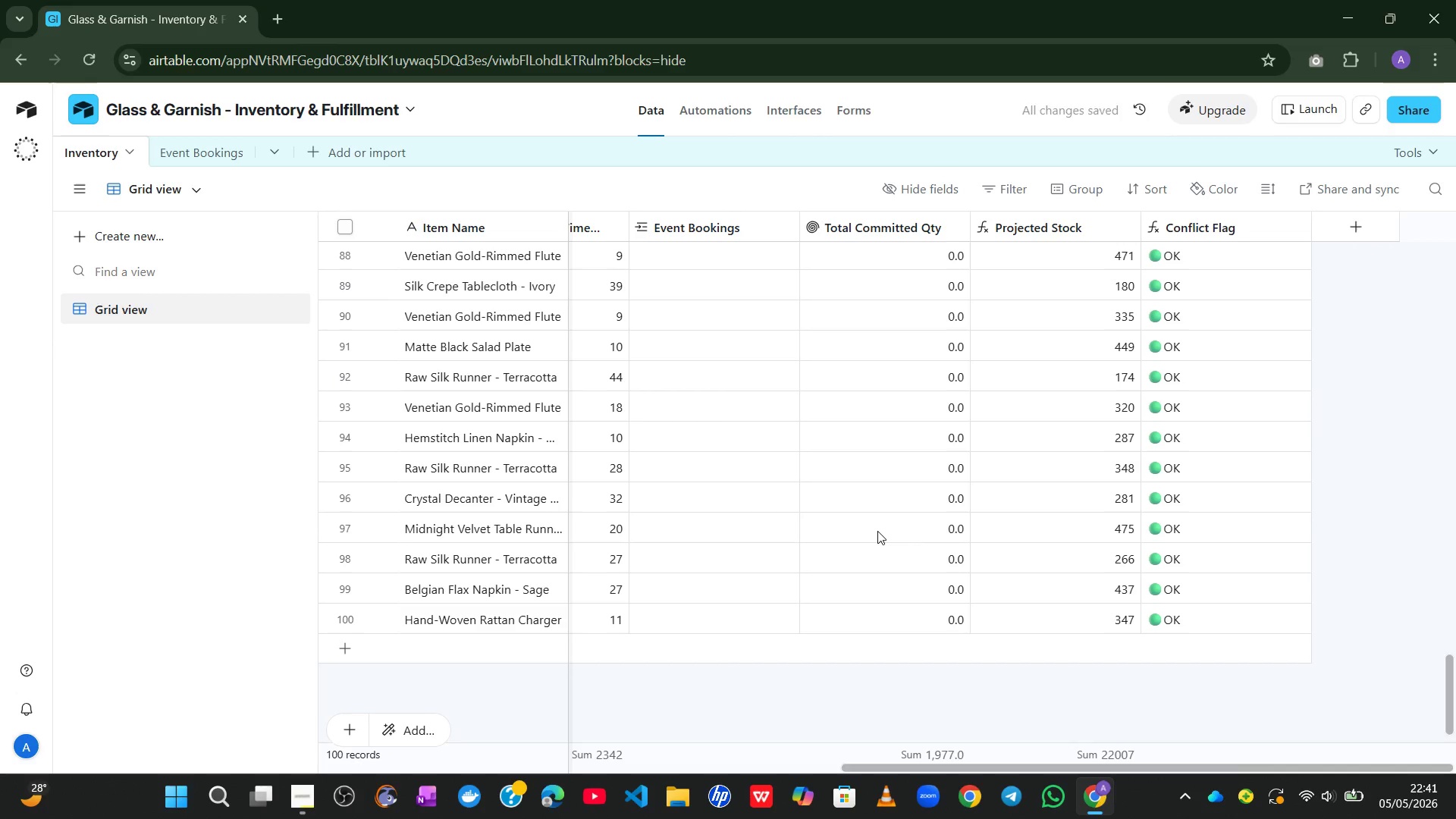 
left_click([221, 155])
 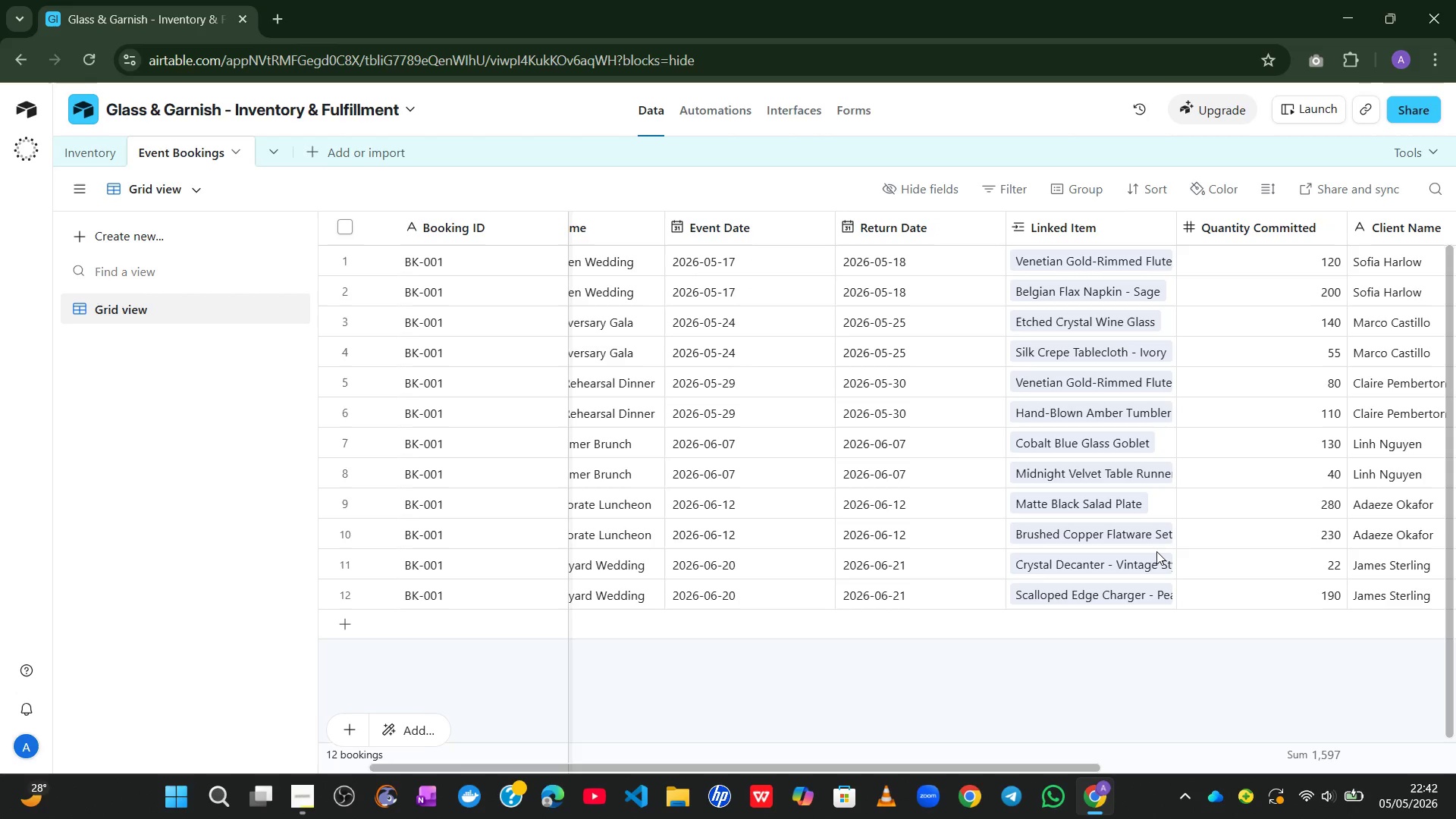 
wait(35.81)
 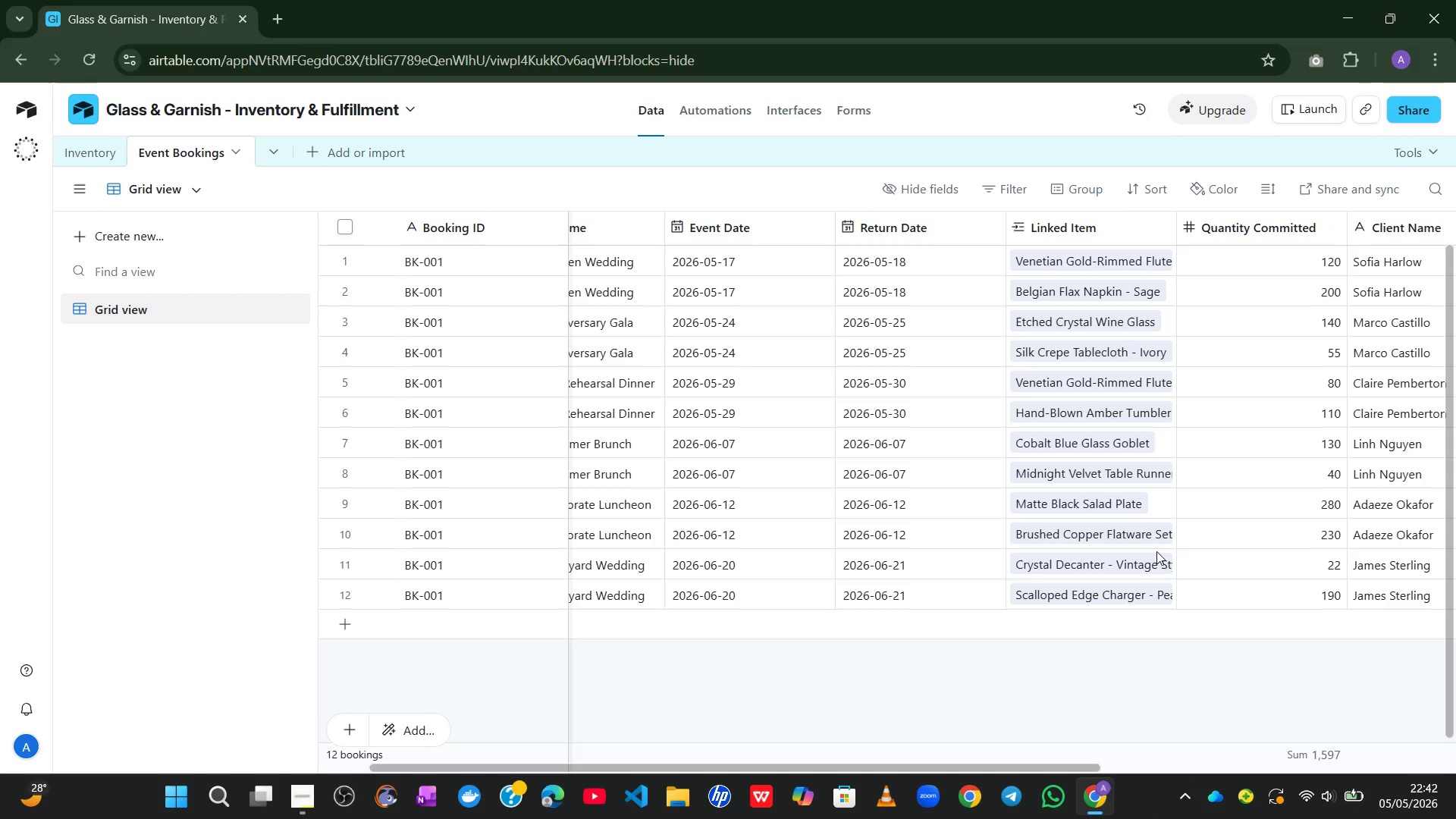 
left_click([89, 161])
 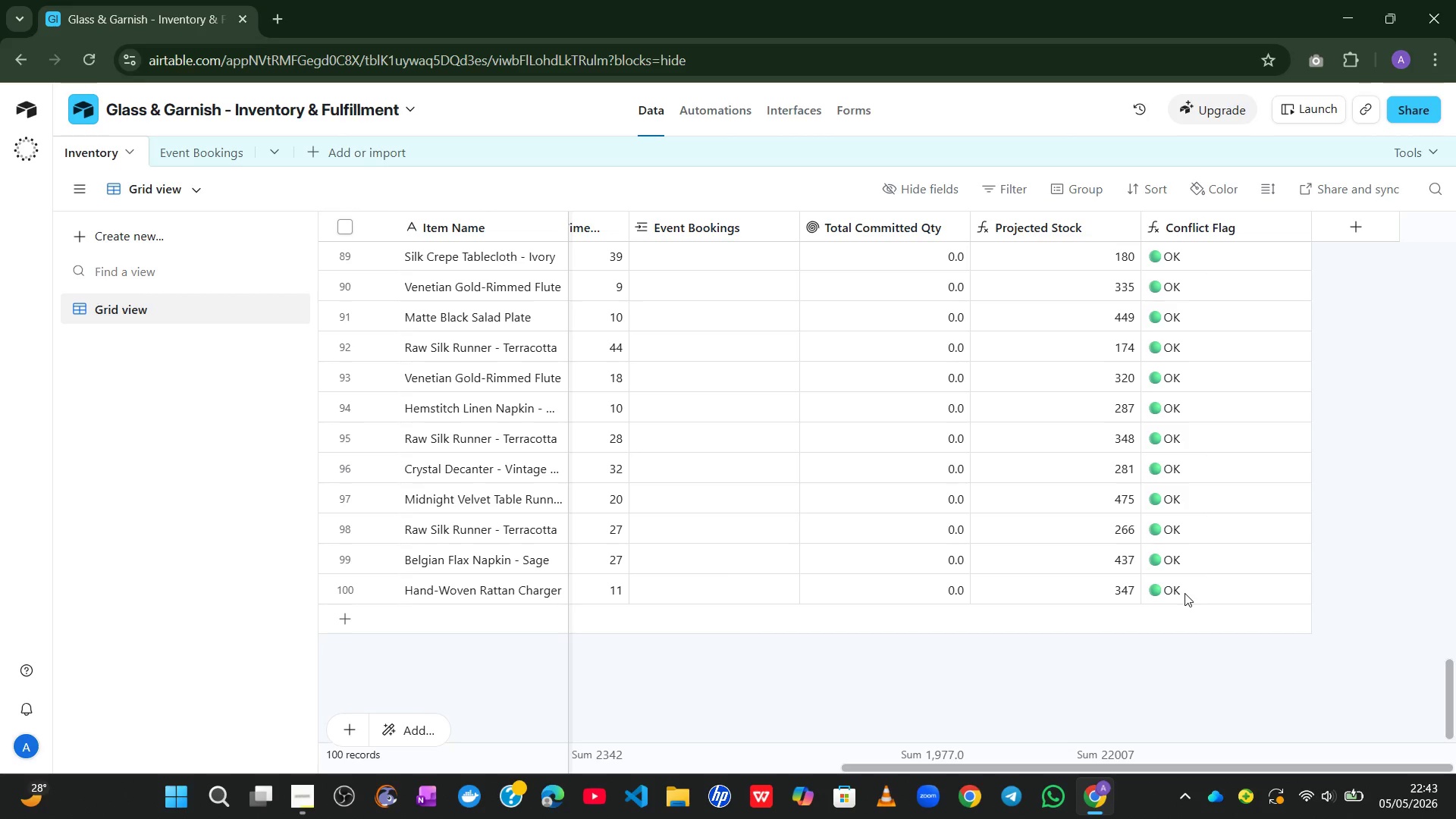 
wait(42.95)
 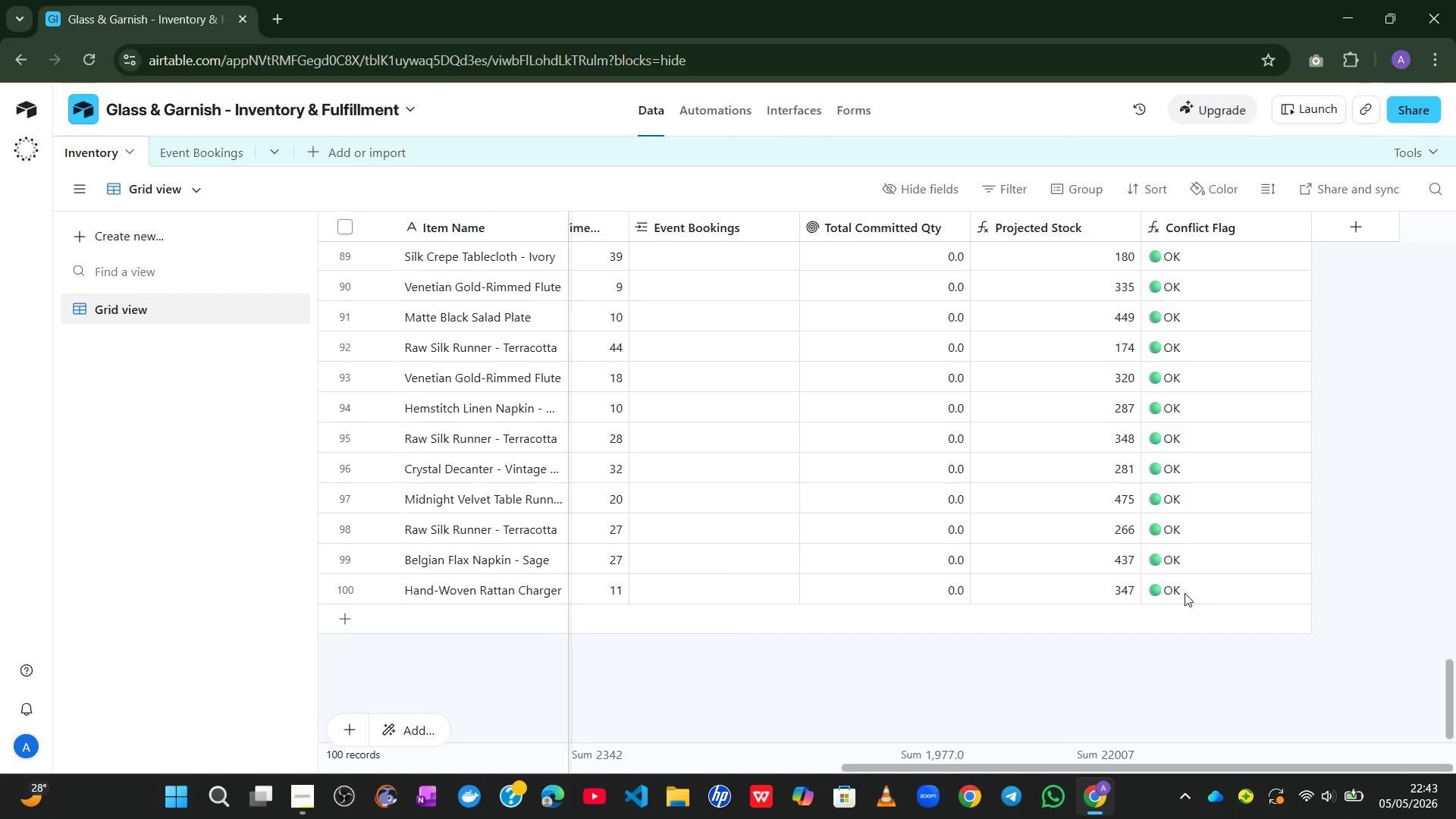 
left_click([1366, 206])
 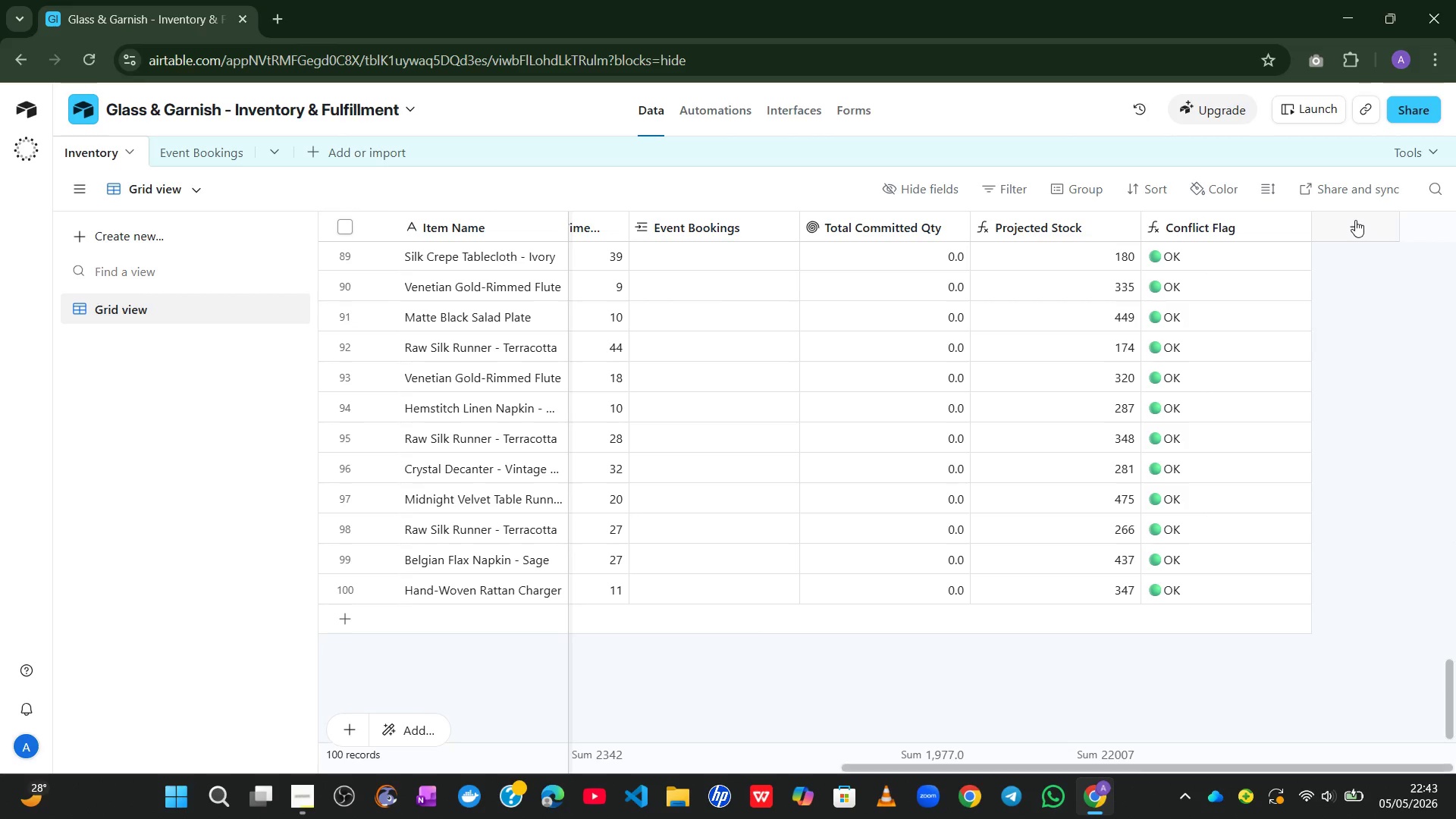 
left_click([1355, 220])
 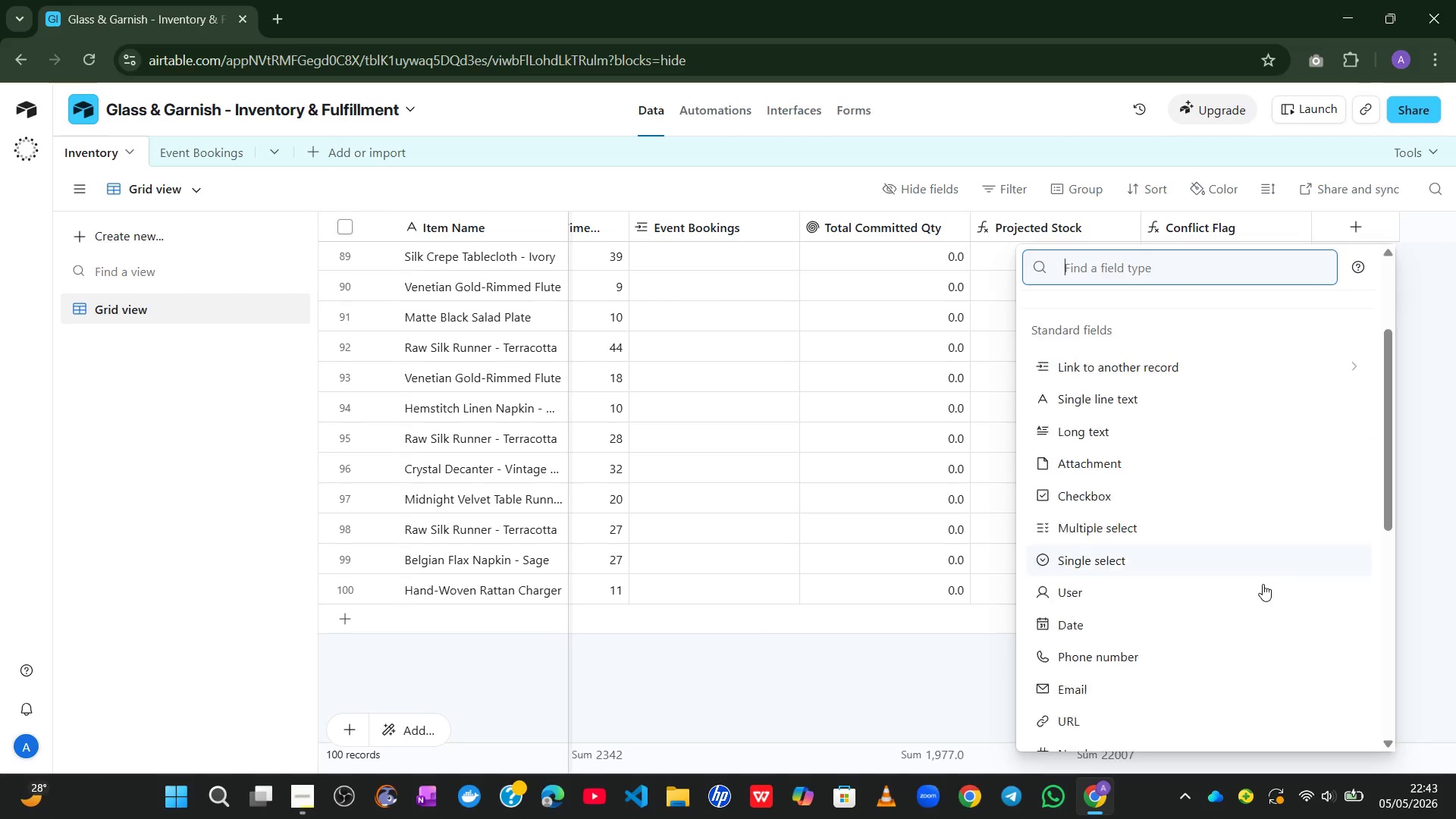 
wait(7.53)
 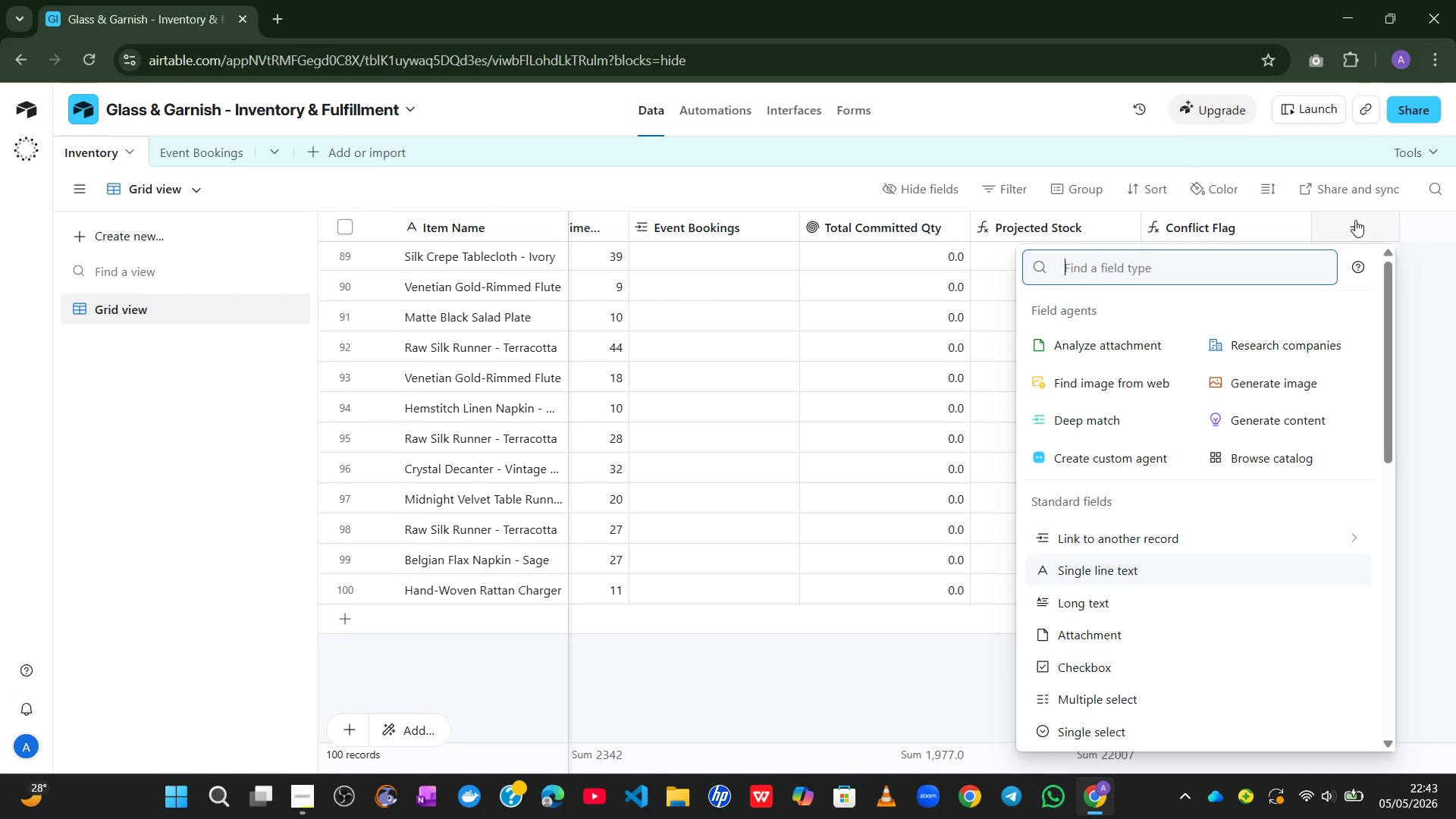 
left_click([1094, 693])
 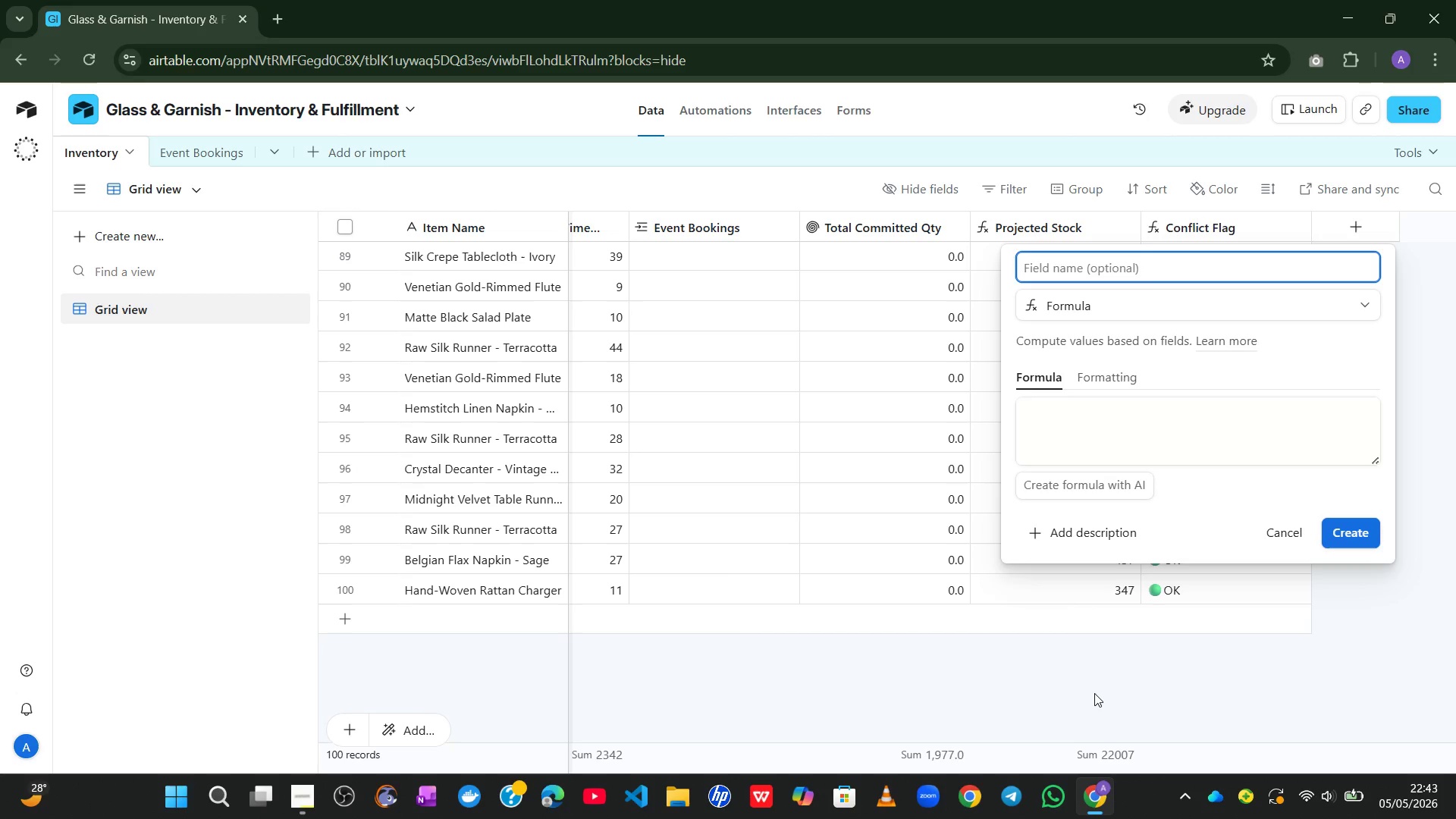 
type(Lead Time Risk)
 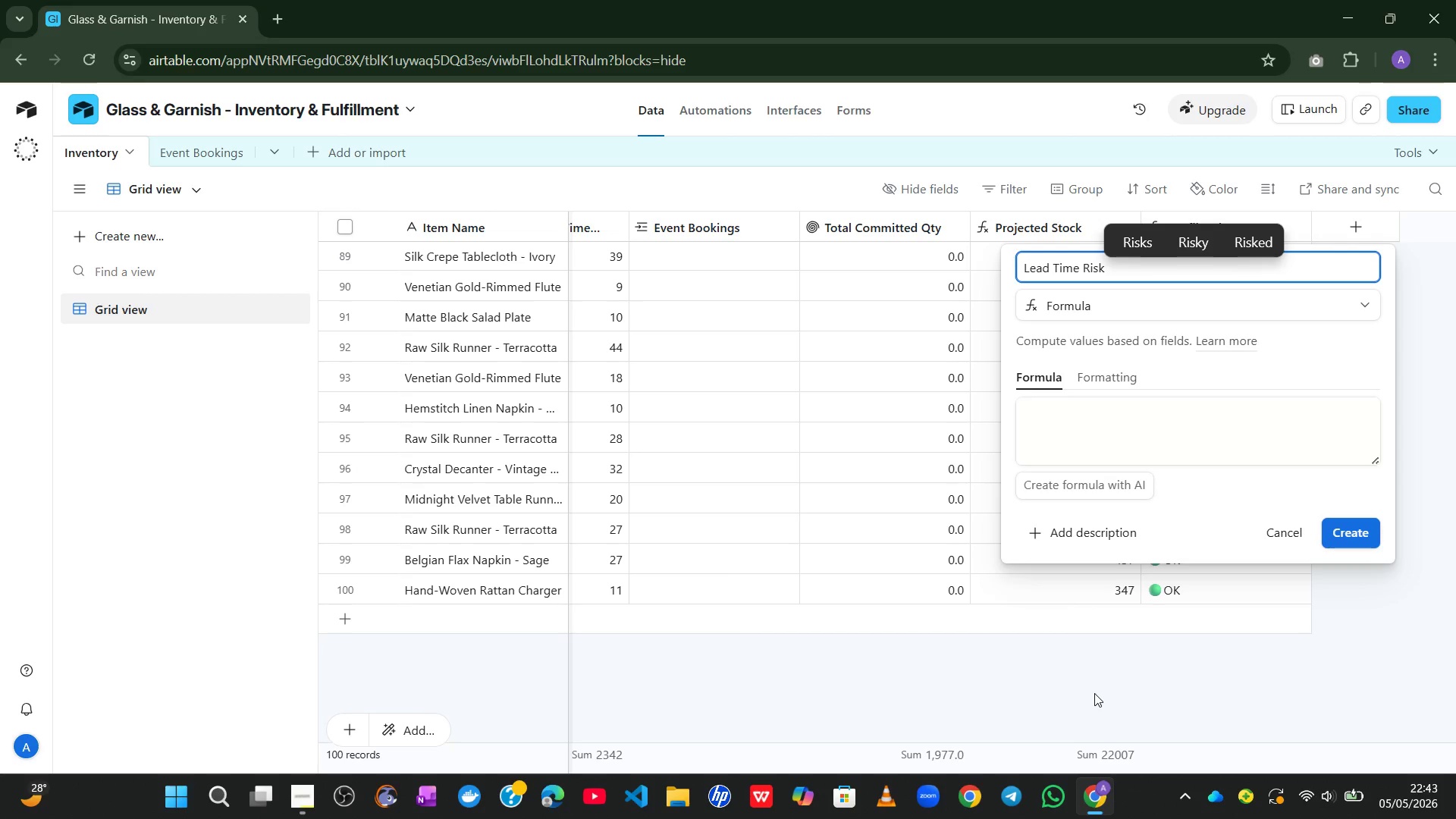 
left_click_drag(start_coordinate=[1377, 459], to_coordinate=[1410, 610])
 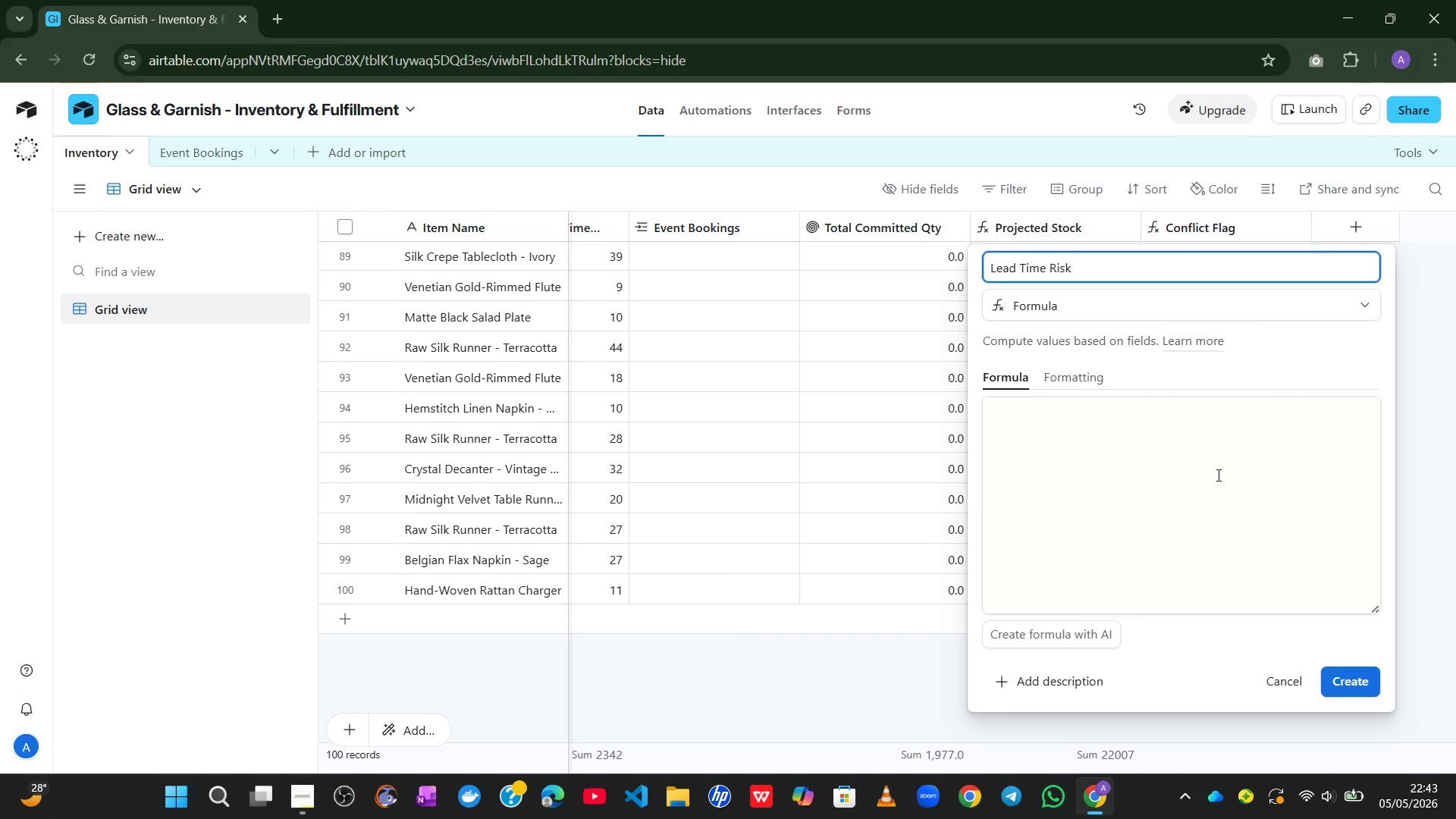 
left_click([1217, 475])
 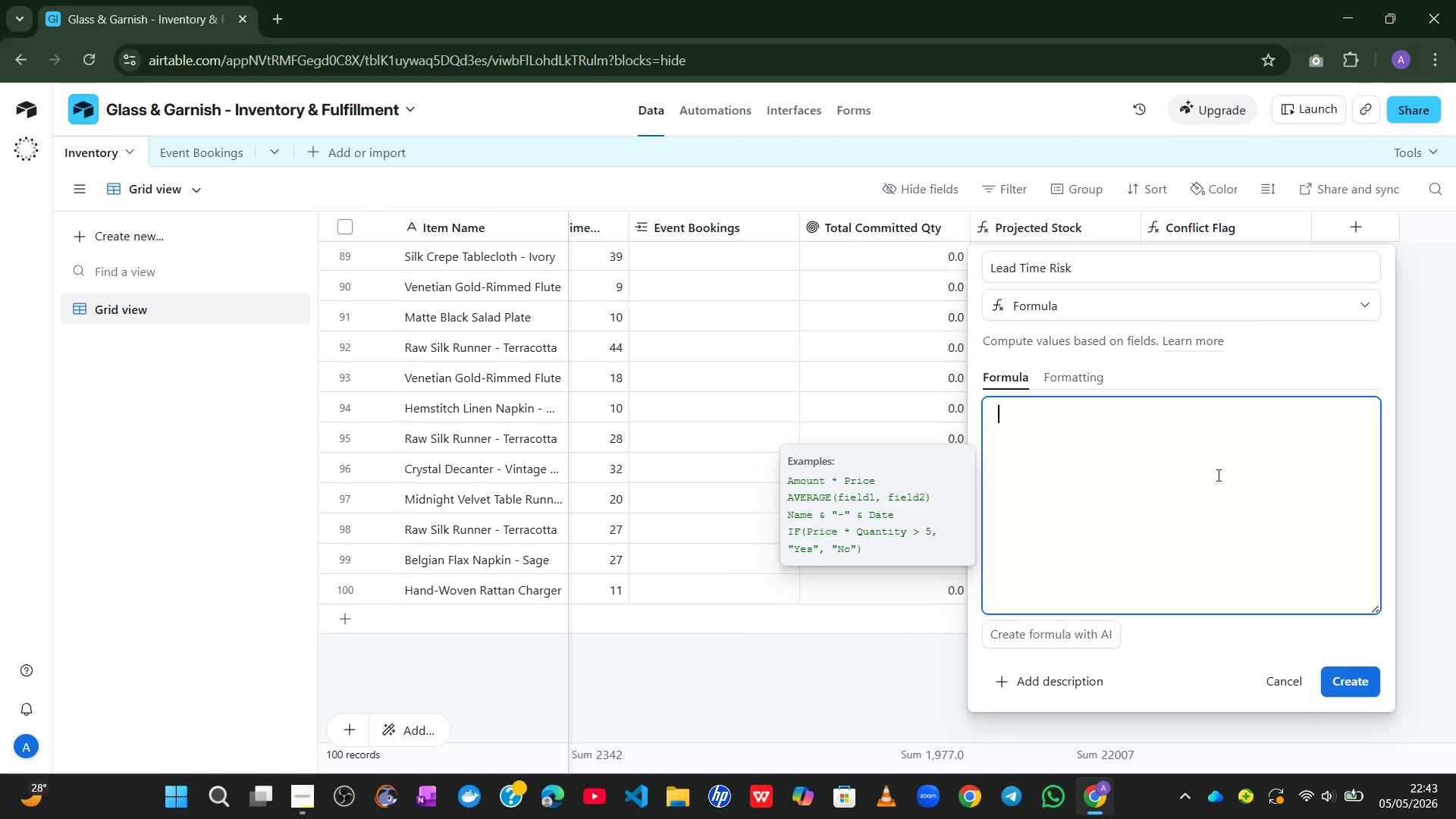 
type(if)
key(Tab)
type(pr)
key(Tab)
type(<=reor)
key(Tab)
type(,)
 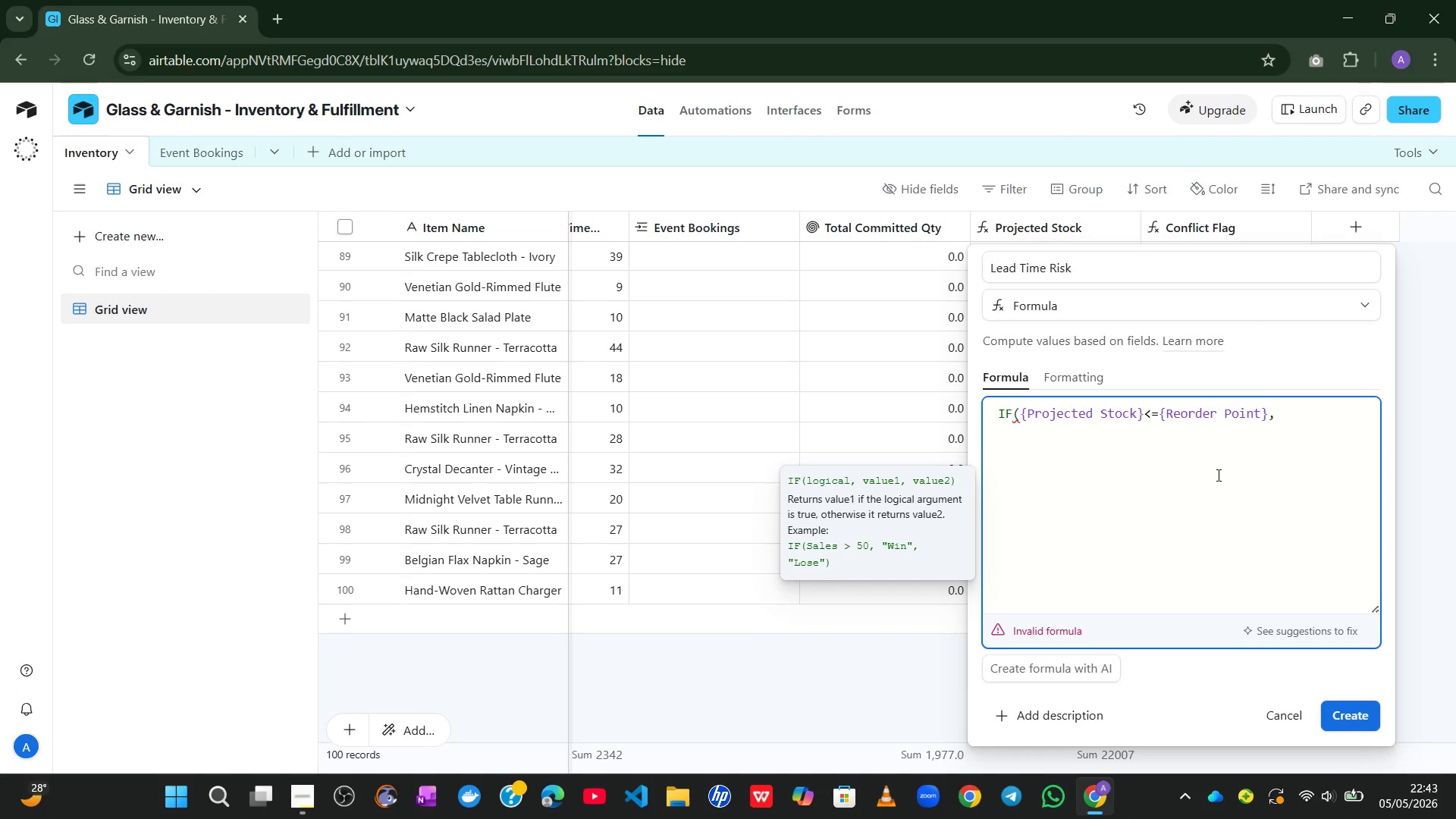 
key(Enter)
 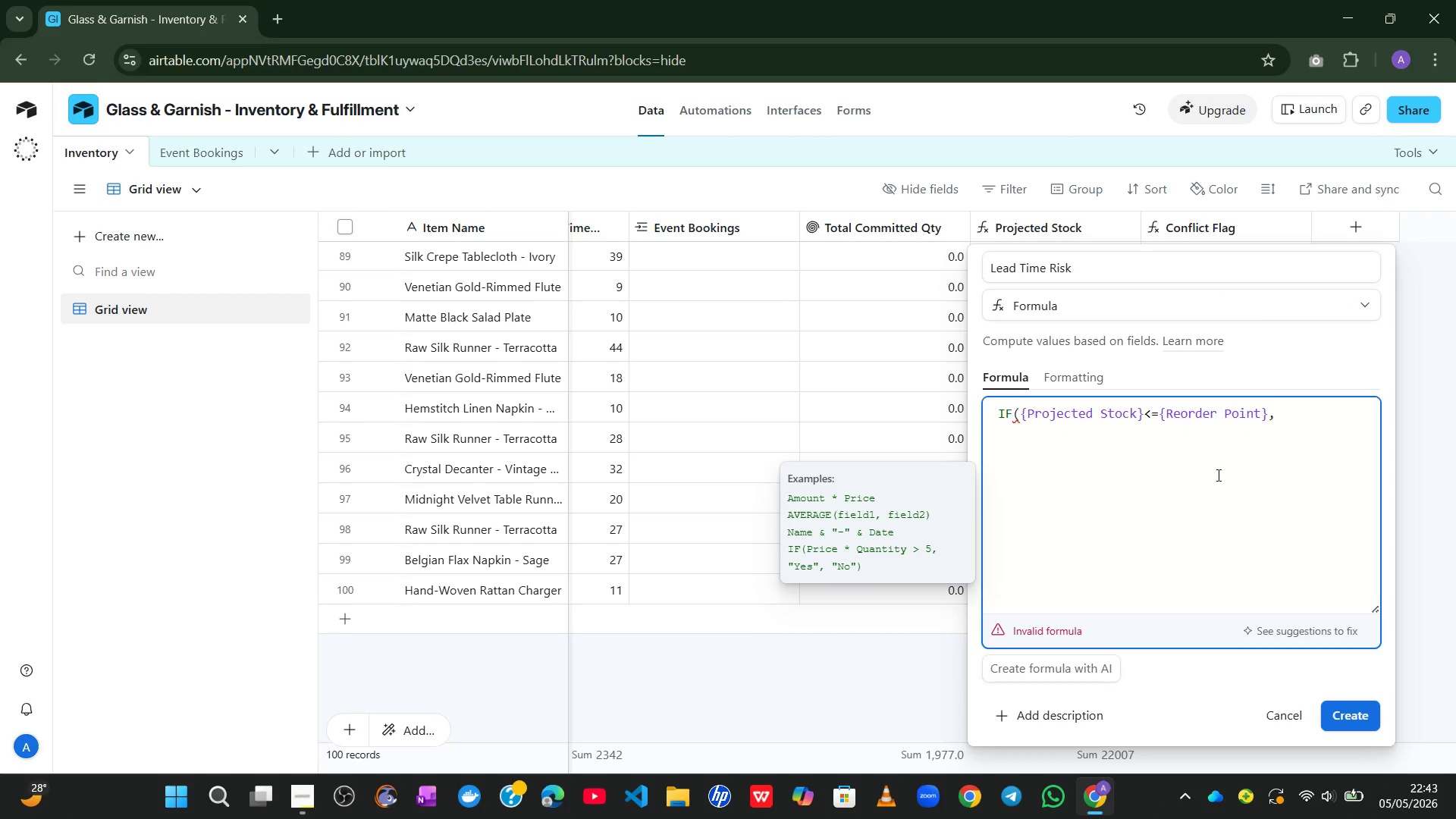 
type(if)
key(Tab)
 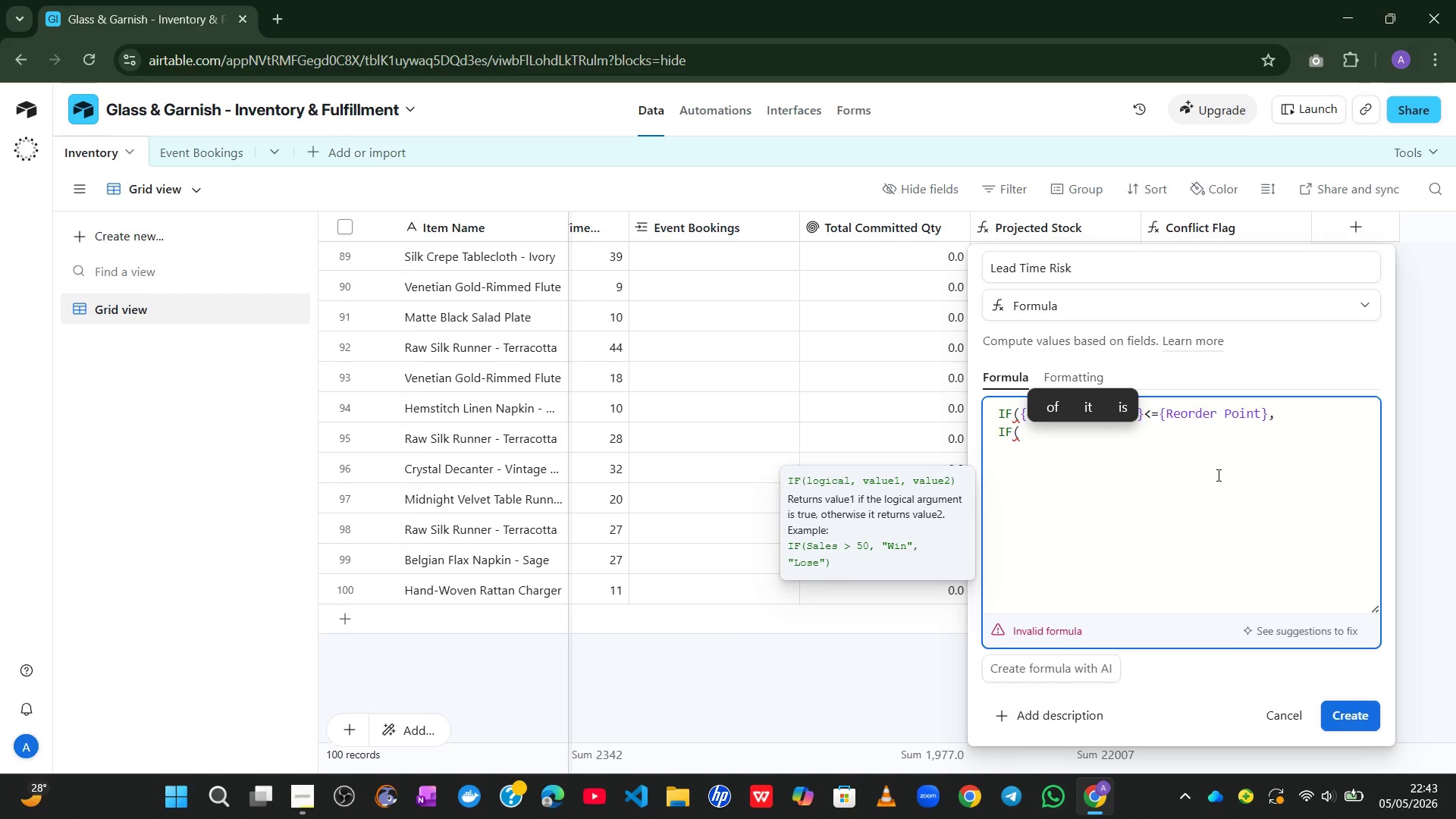 
wait(5.06)
 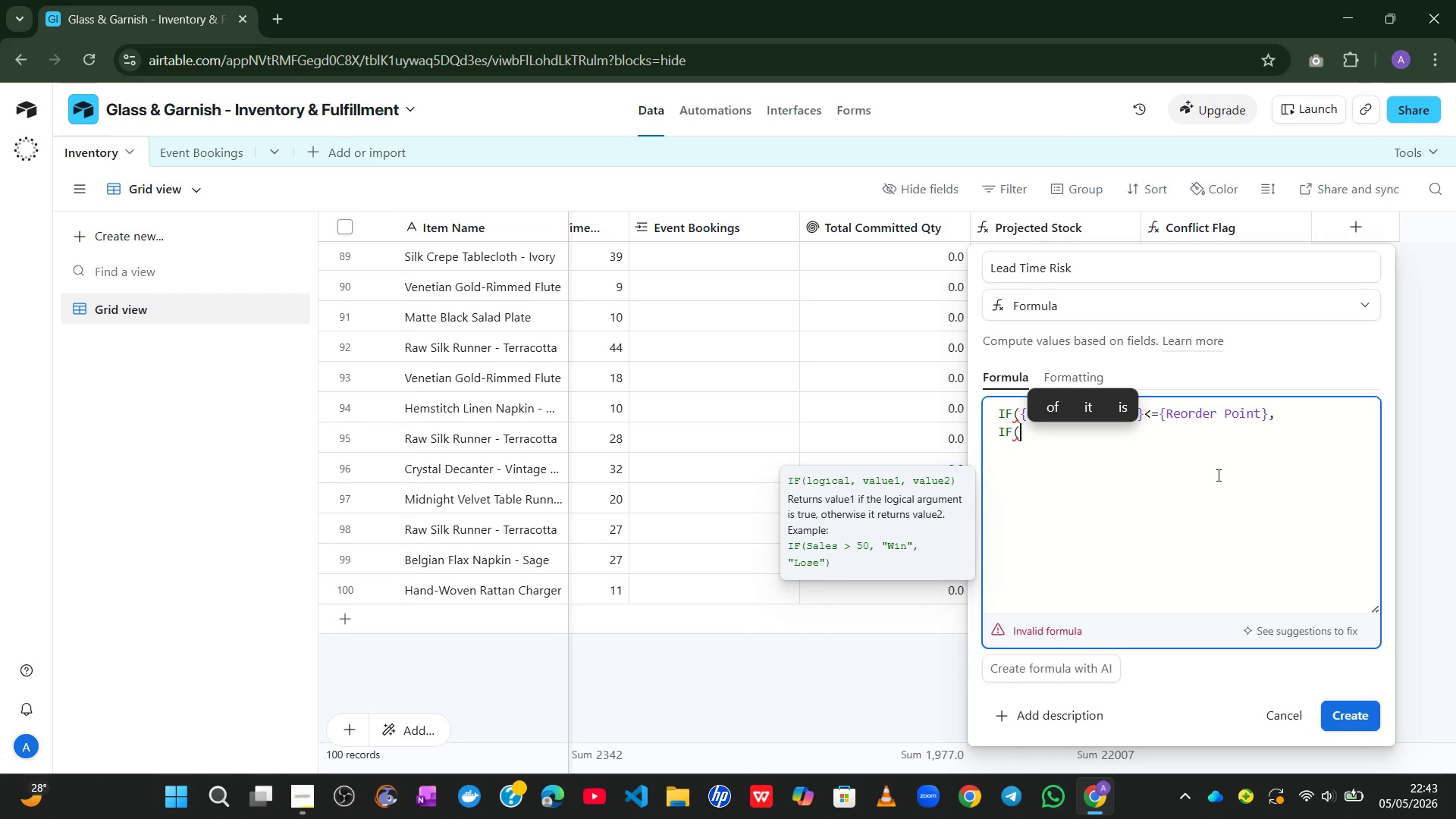 
type(su)
key(Tab)
 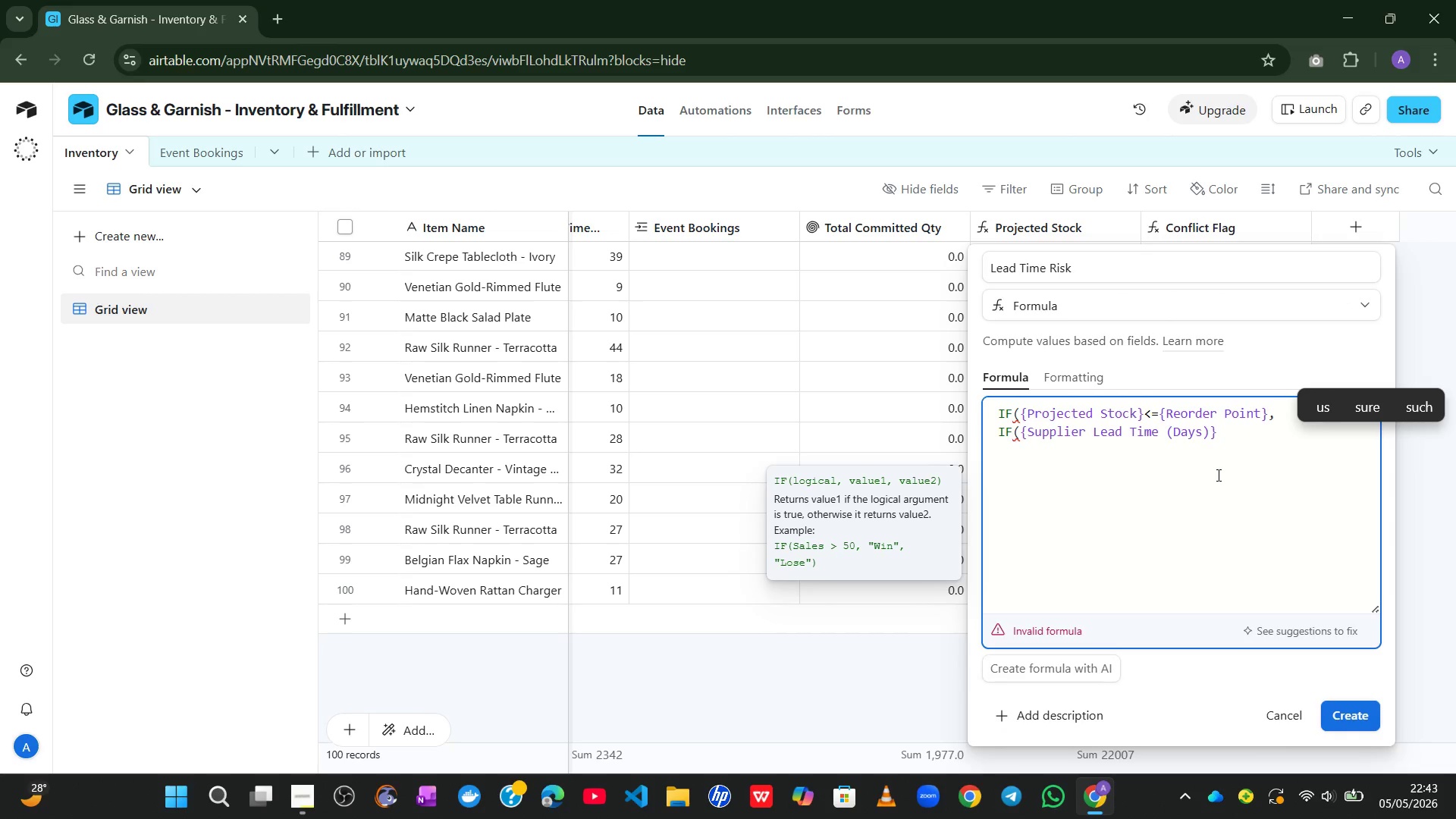 
type(?)
key(Backspace)
type(>=14,)
 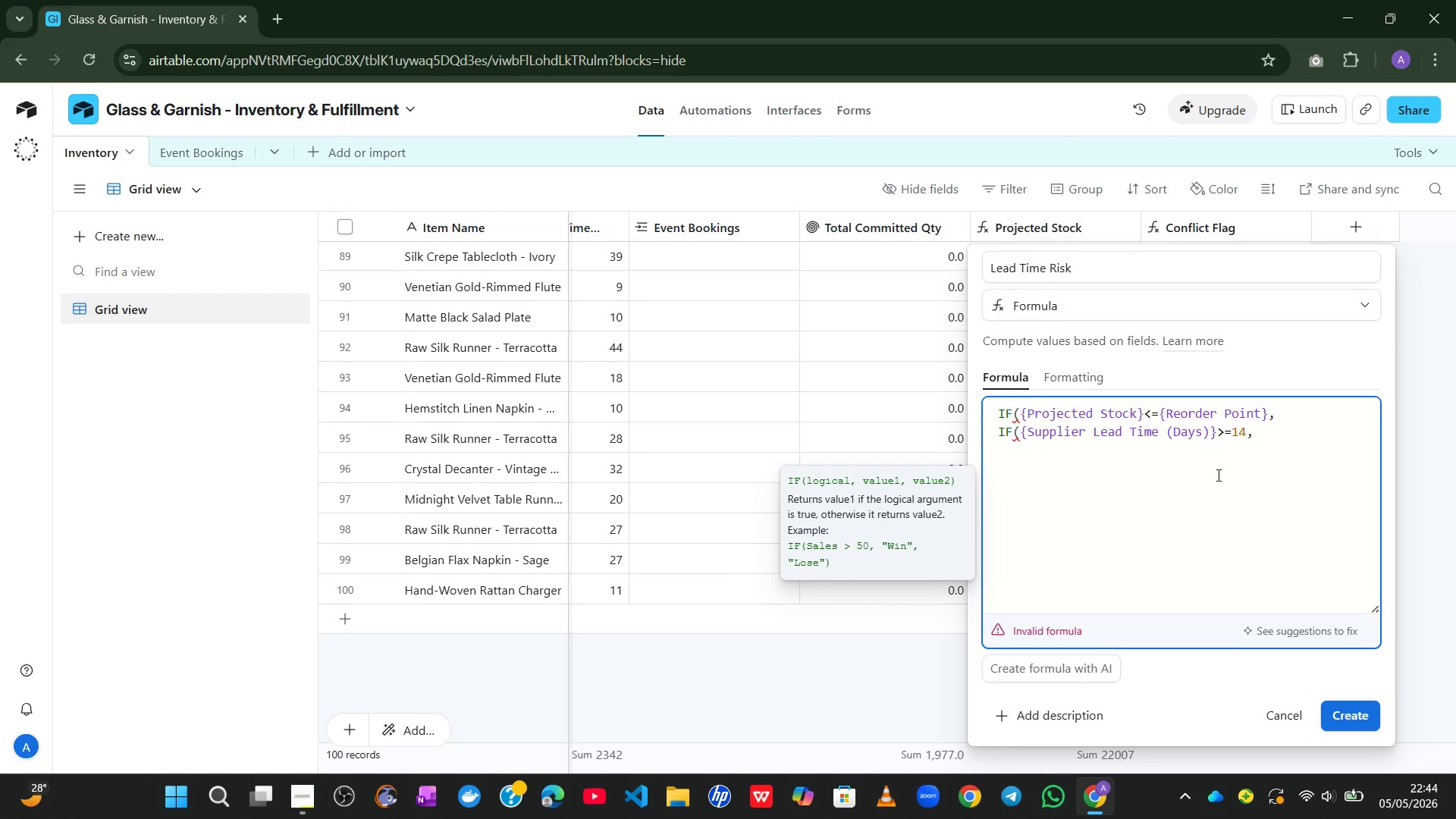 
key(Enter)
 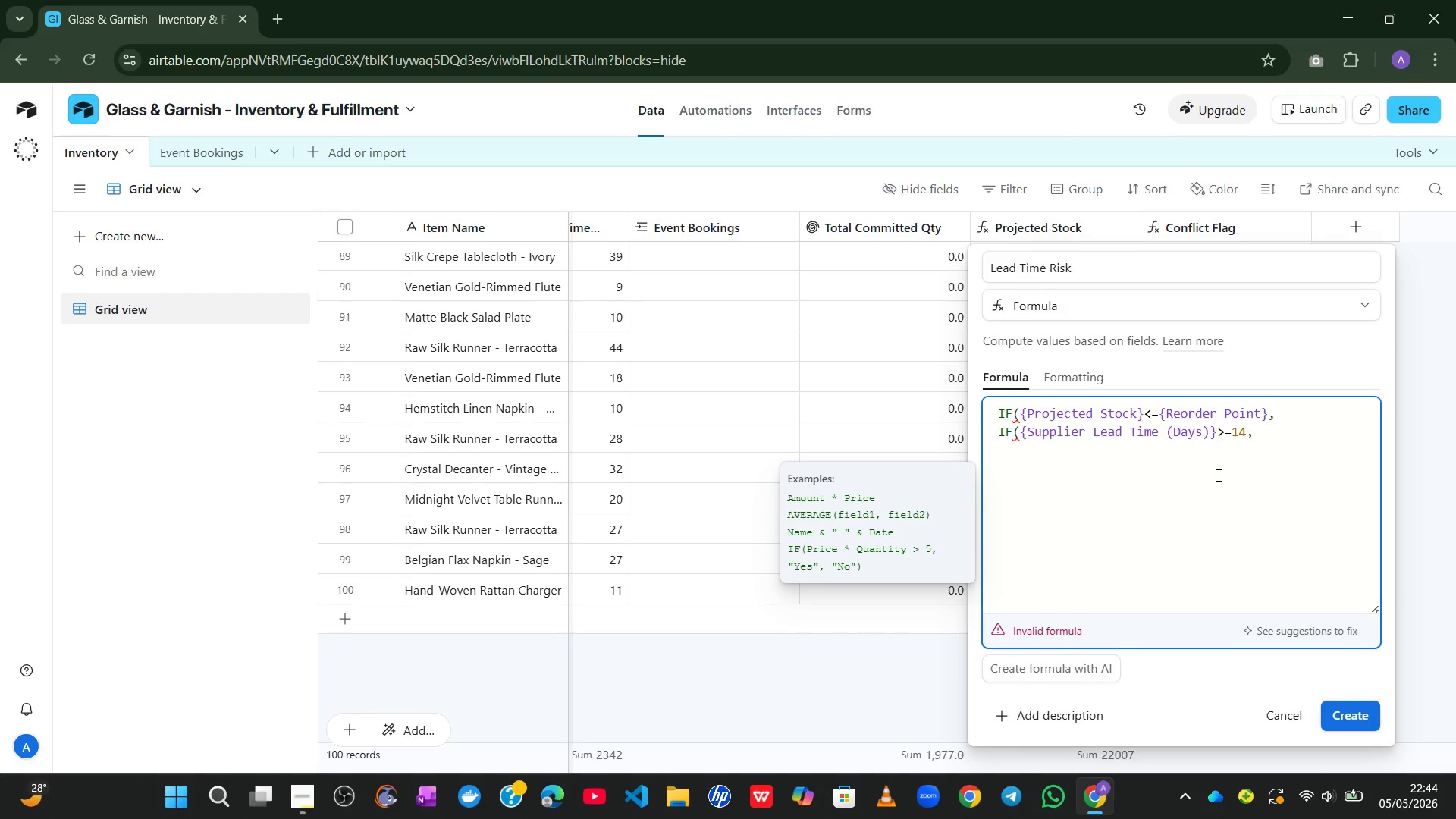 
key(Shift+2)
 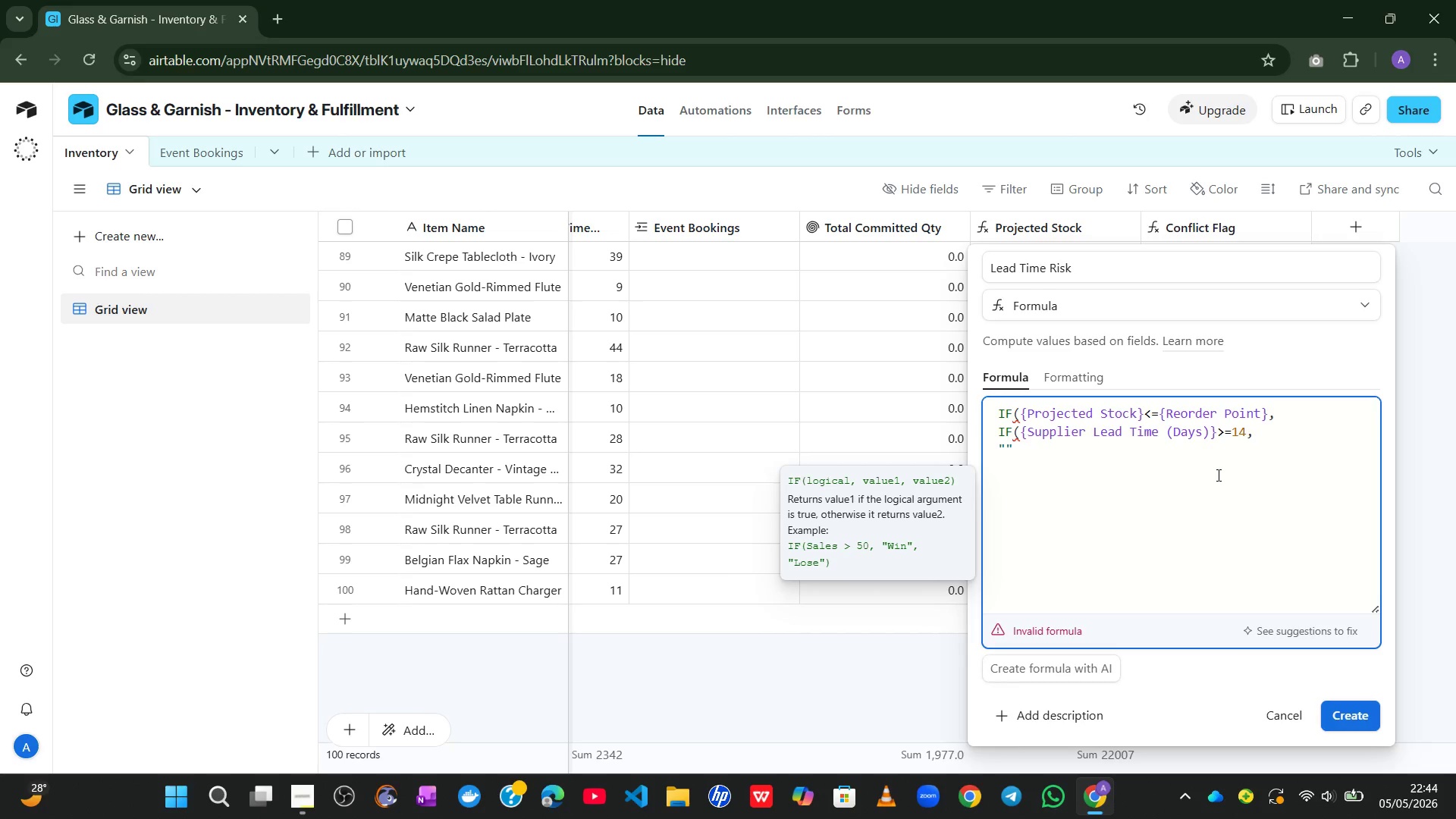 
wait(5.05)
 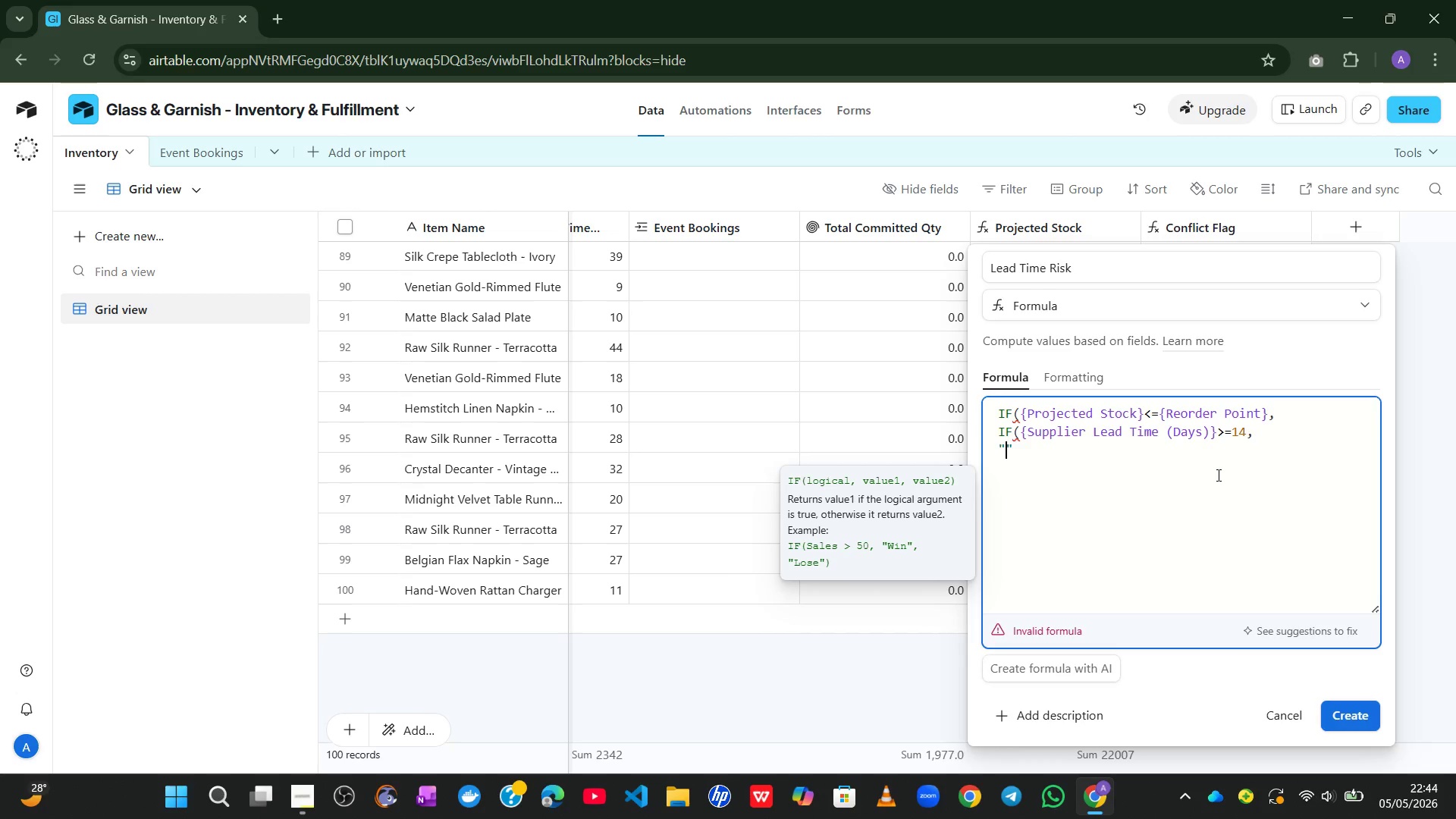 
type(ORDER NOW - LO)
key(Backspace)
type(ong Lead Te)
key(Backspace)
type(ime)
 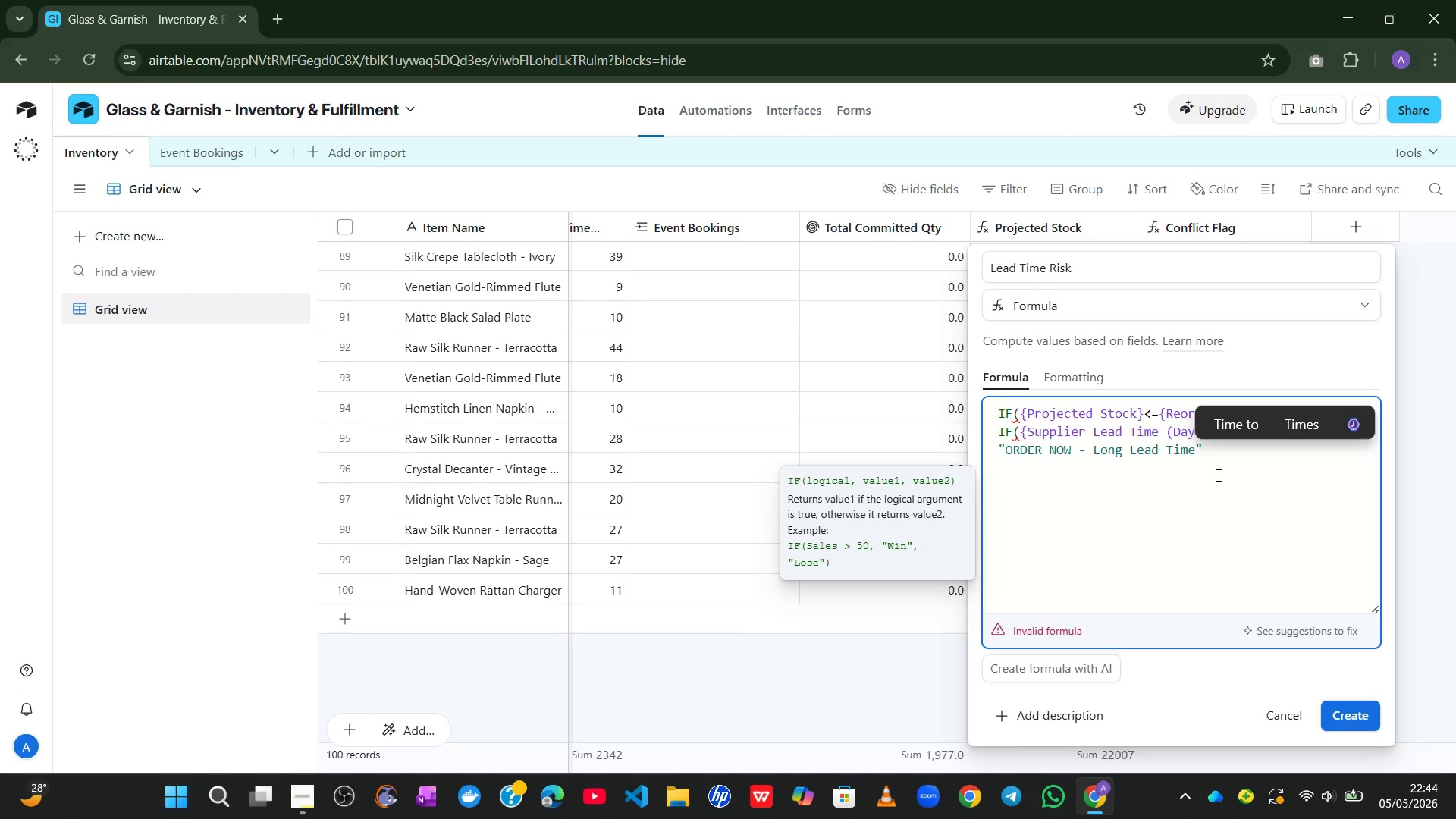 
key(ArrowRight)
 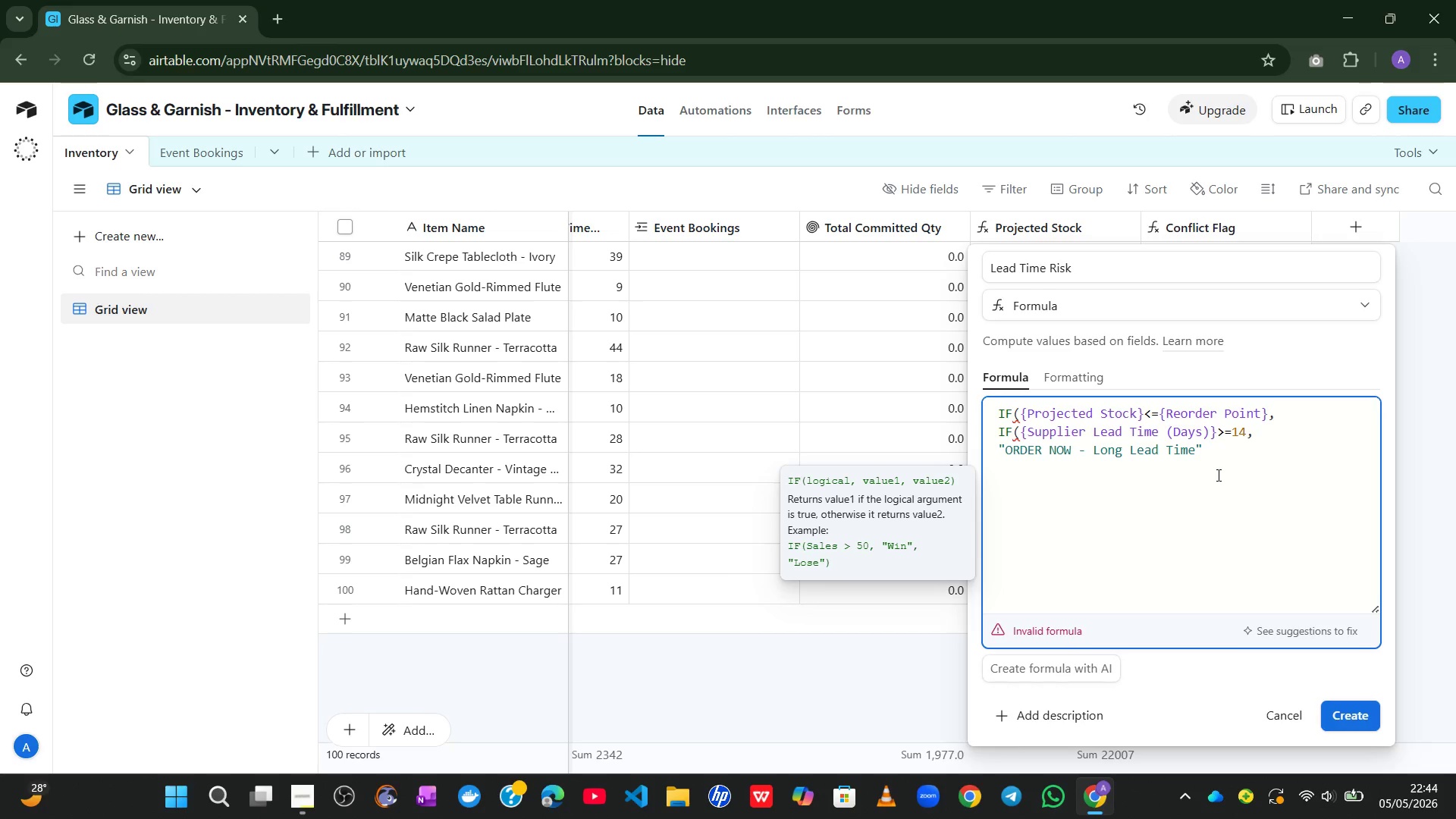 
key(Comma)
 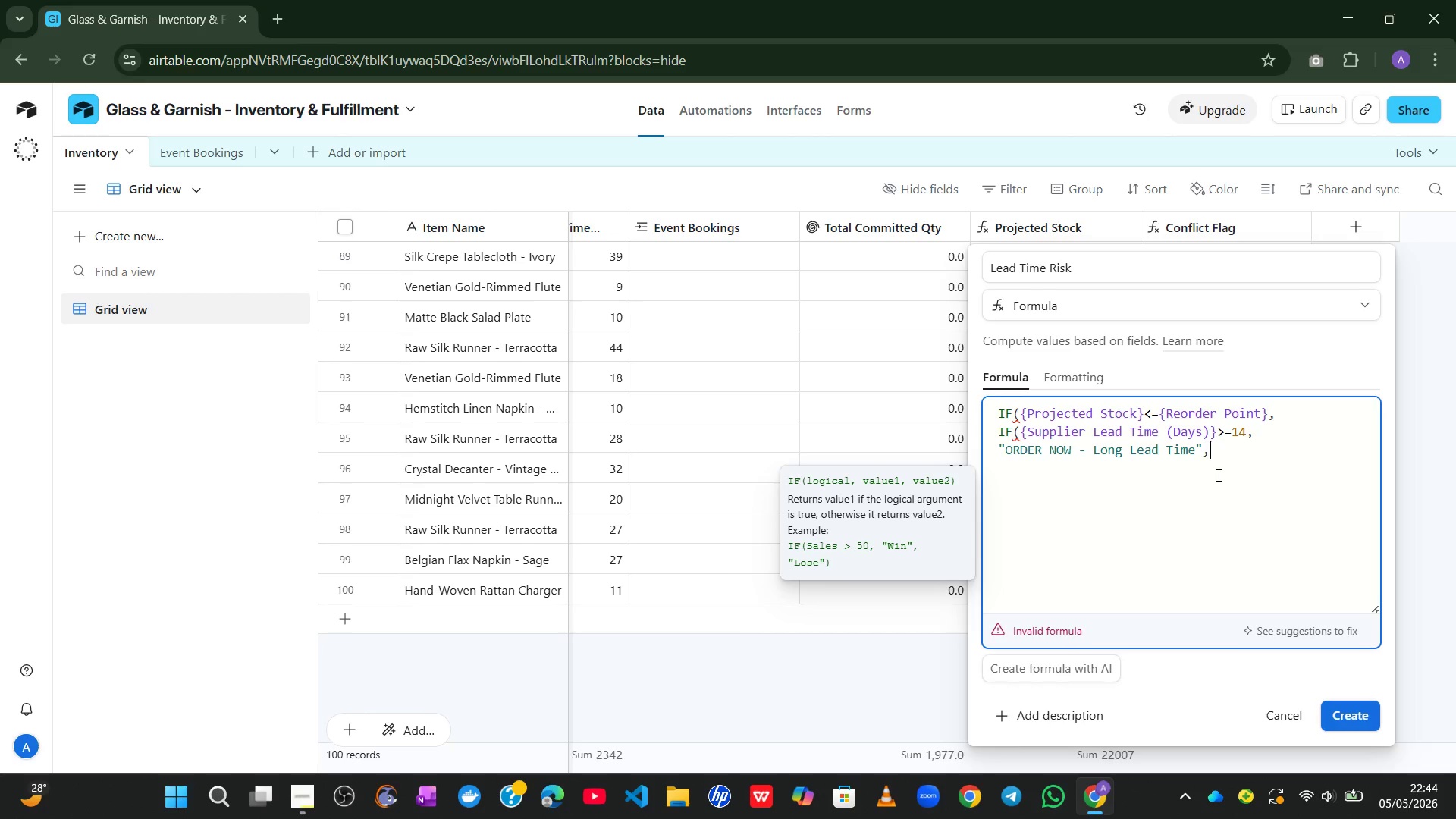 
key(Enter)
 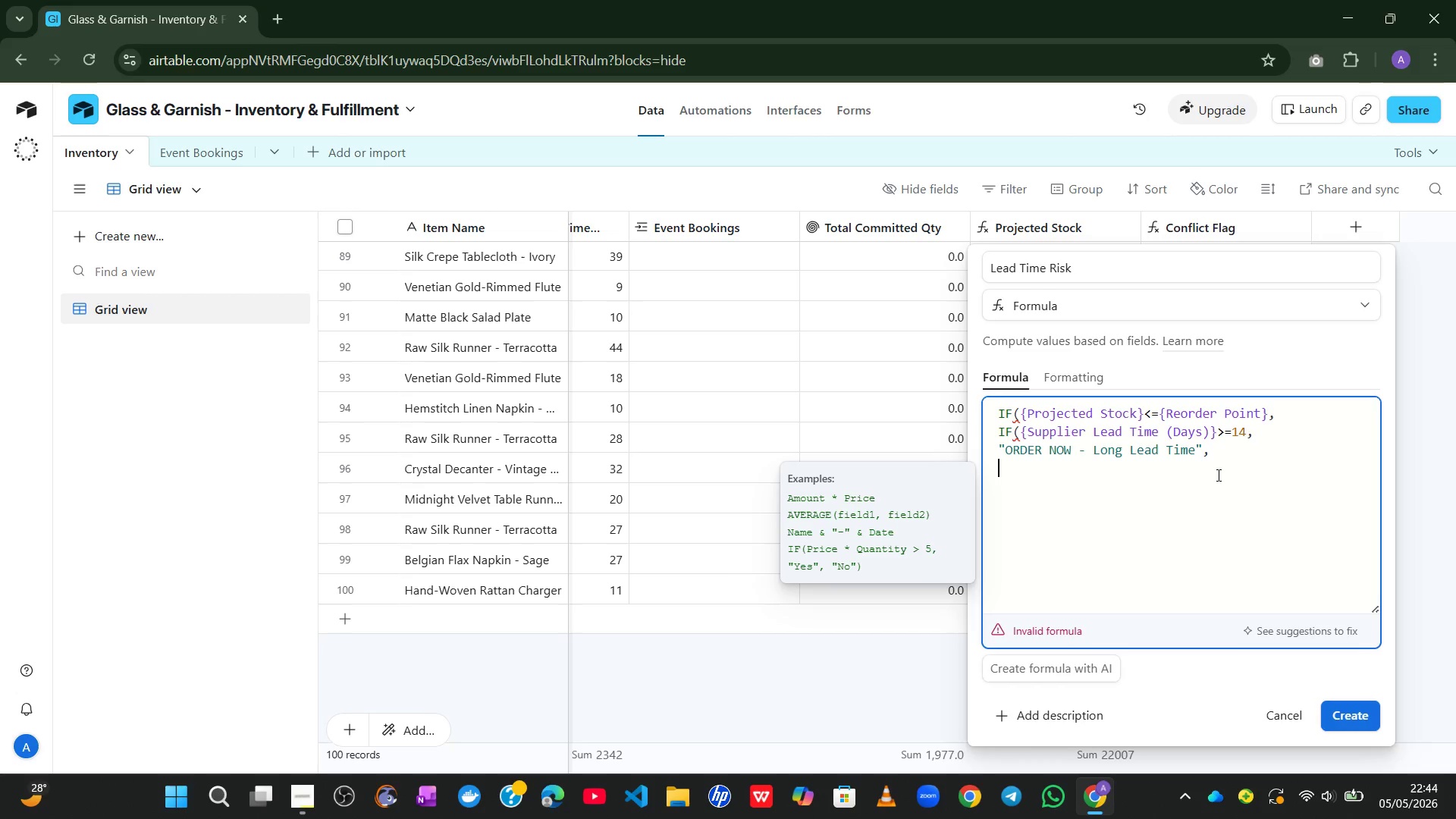 
key(Shift+2)
 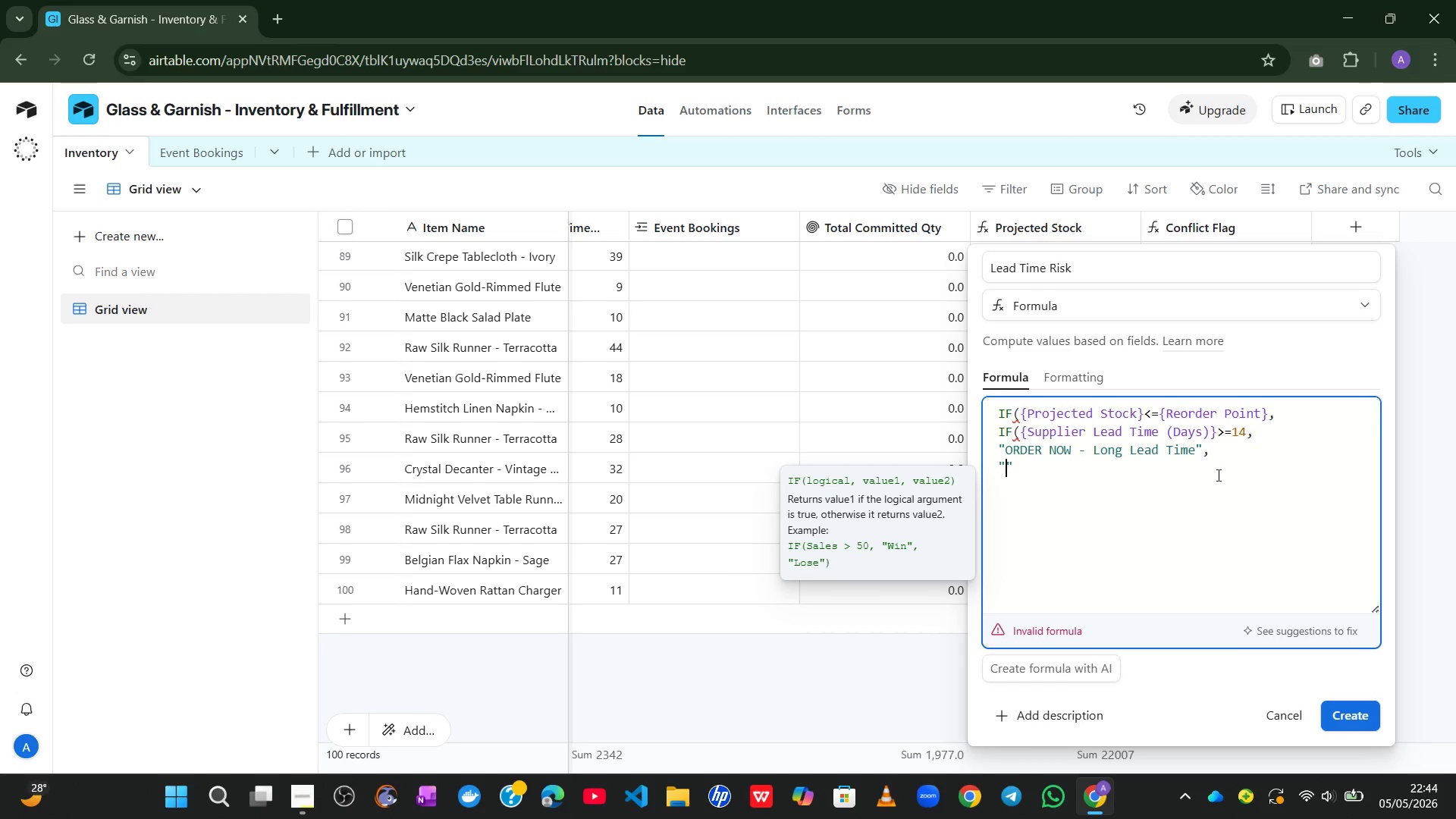 
key(Control+Meta+ControlLeft)
 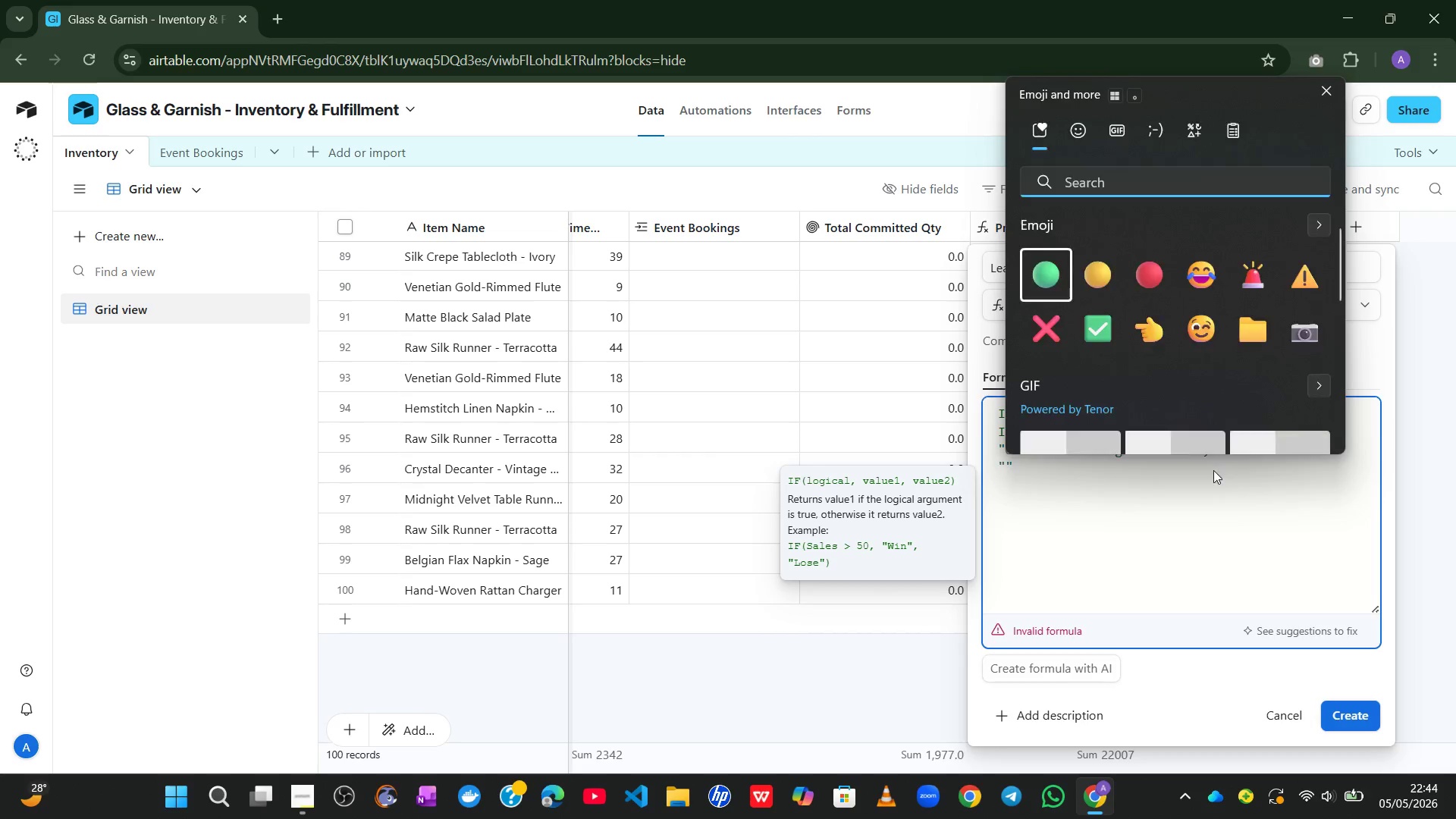 
key(Meta+MetaLeft)
 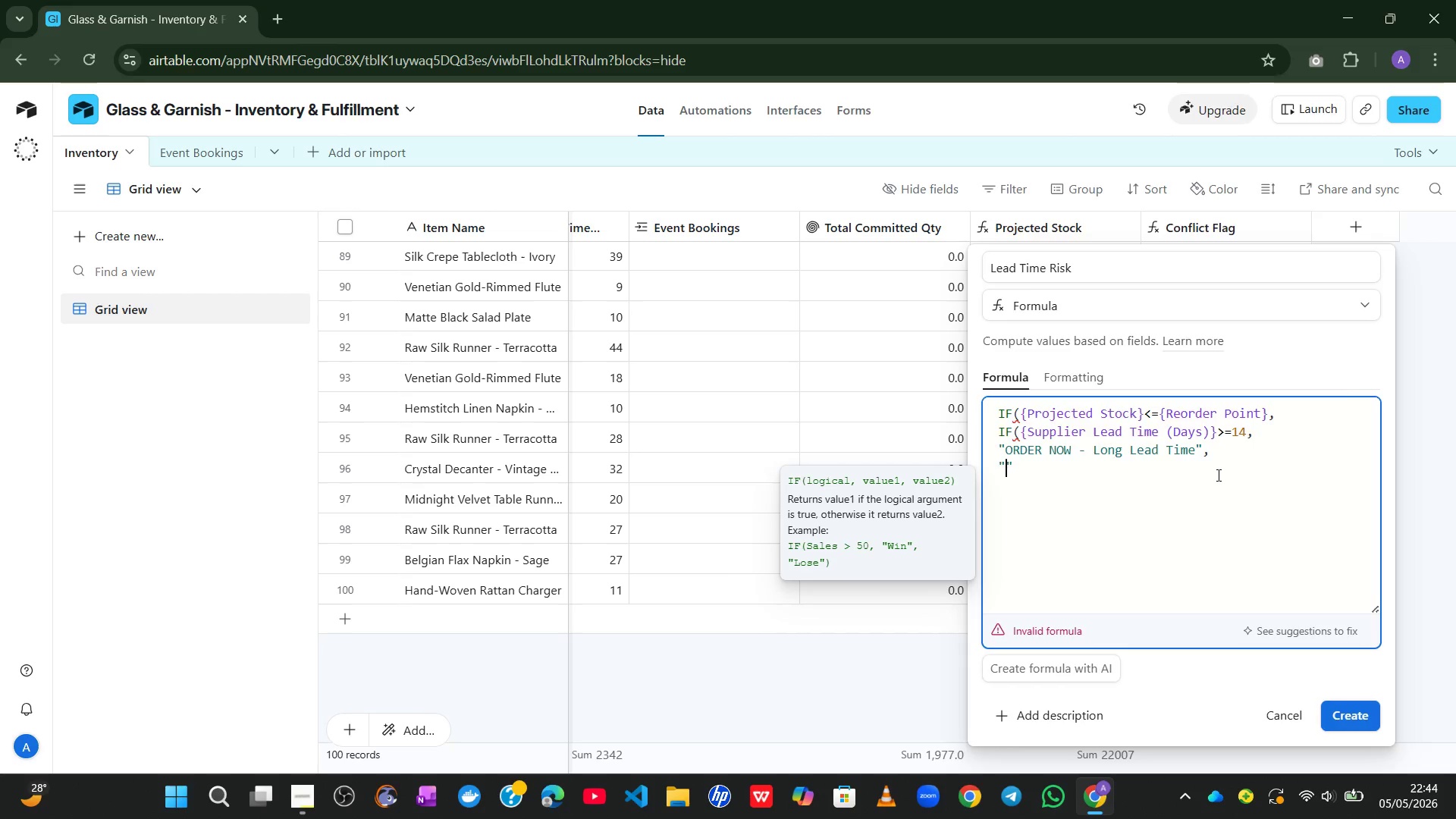 
key(Alt+Control+Meta+AltLeft)
 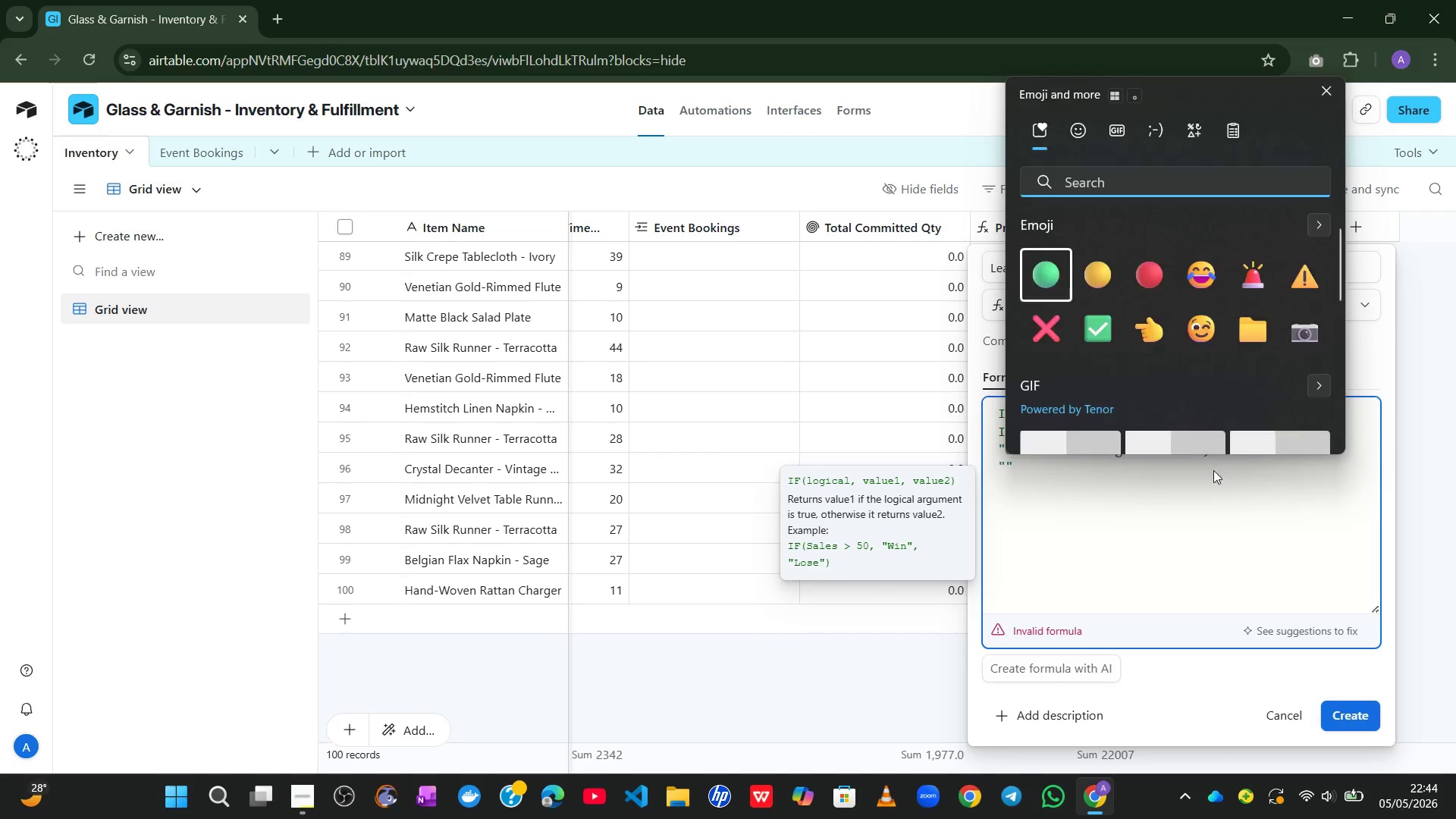 
key(Alt+Control+Meta+Shift+ShiftLeft)
 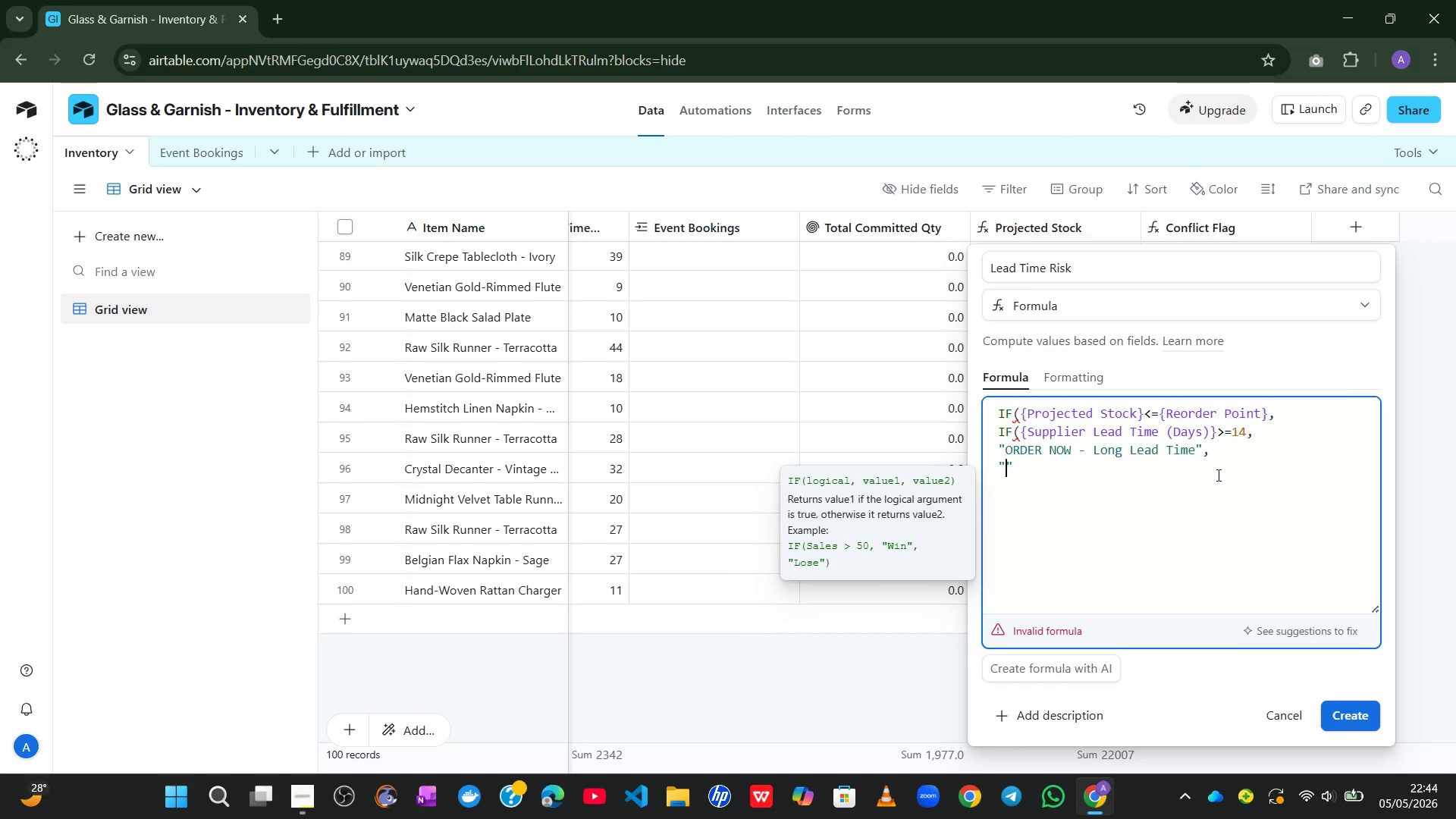 
key(Alt+Control+Meta+Shift+Space)
 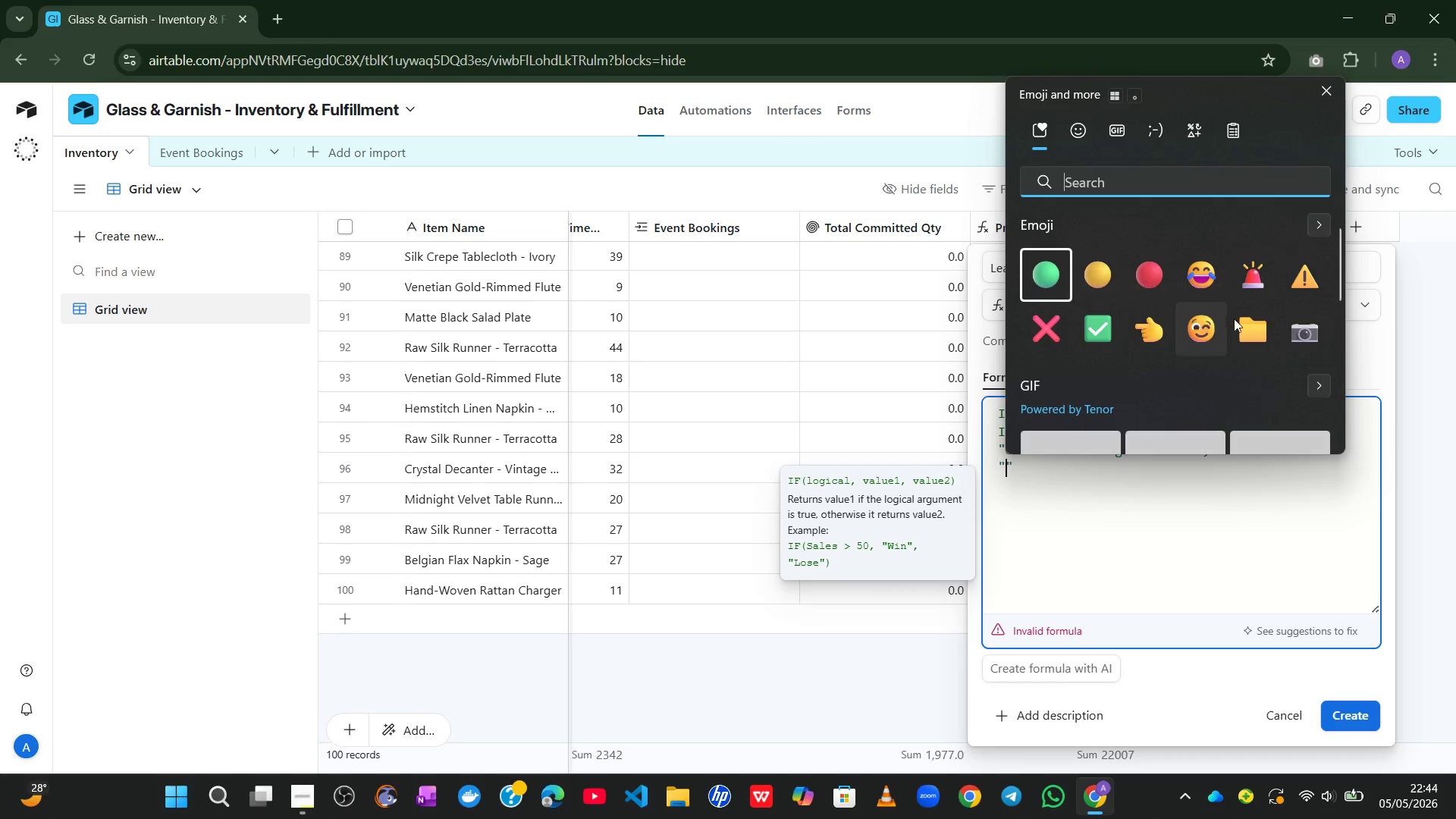 
left_click([1308, 281])
 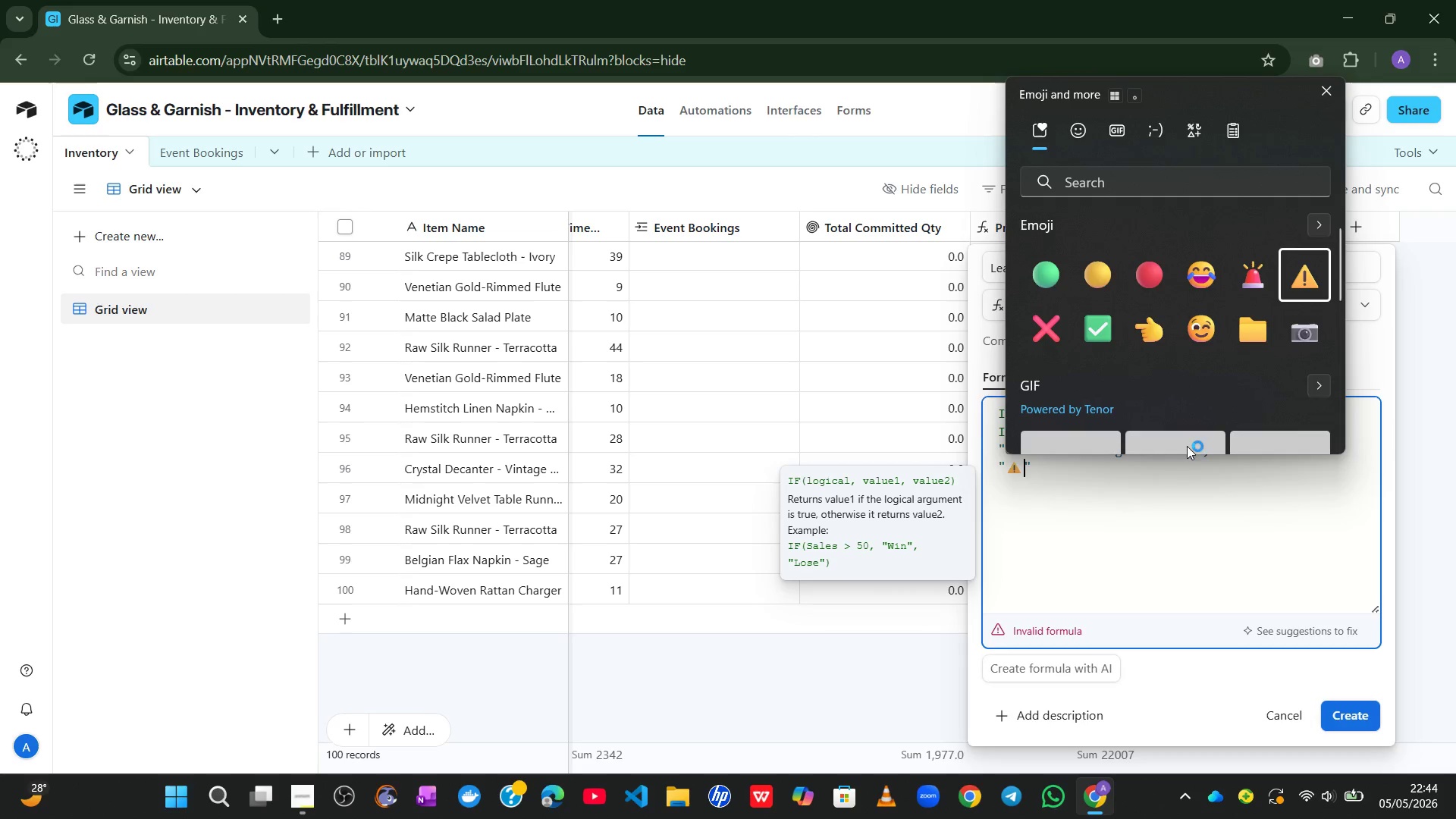 
left_click([1156, 489])
 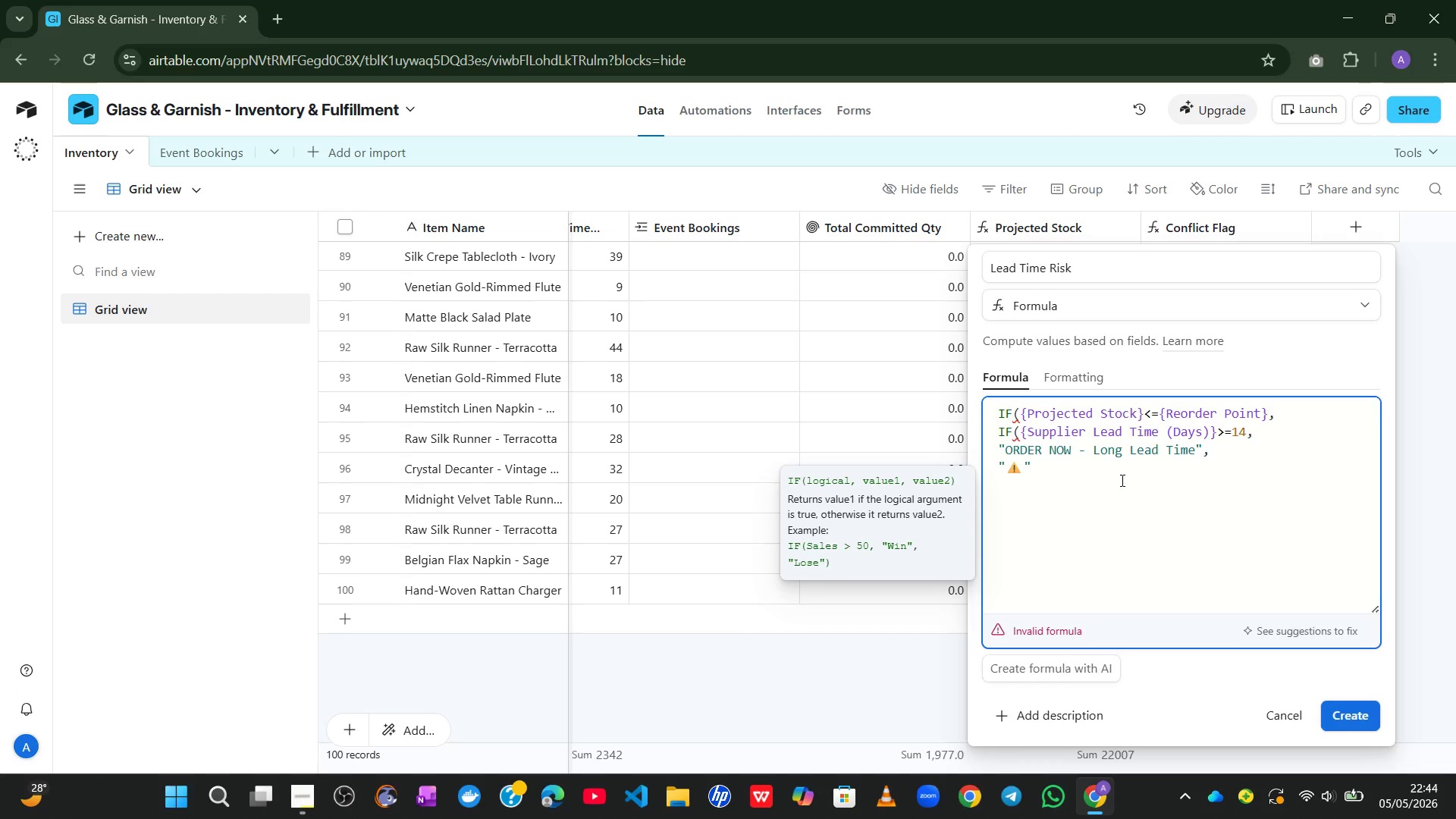 
wait(5.53)
 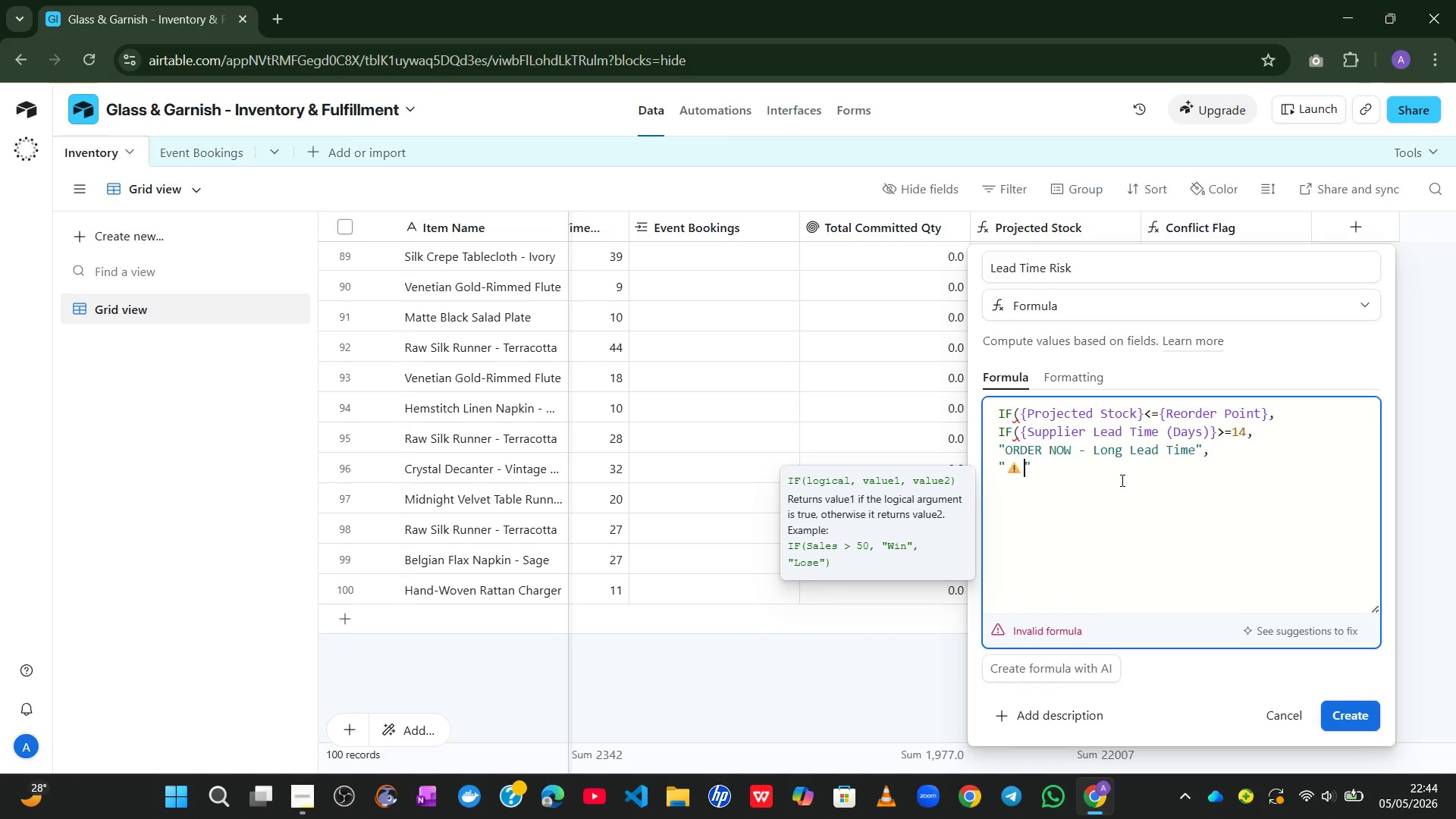 
type( MONIO)
key(Backspace)
type(TOR --Reorder Soon)
 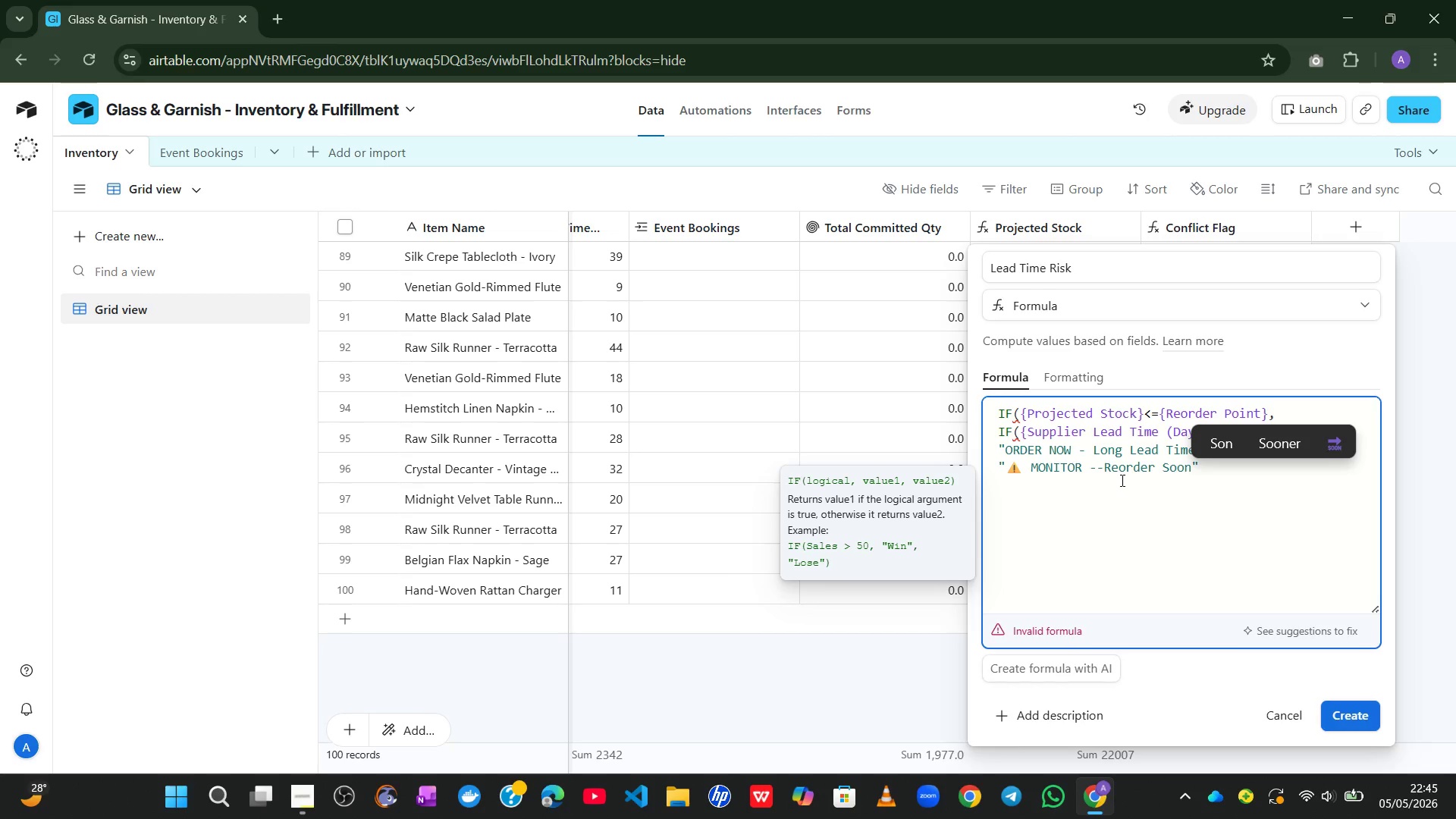 
left_click([1087, 501])
 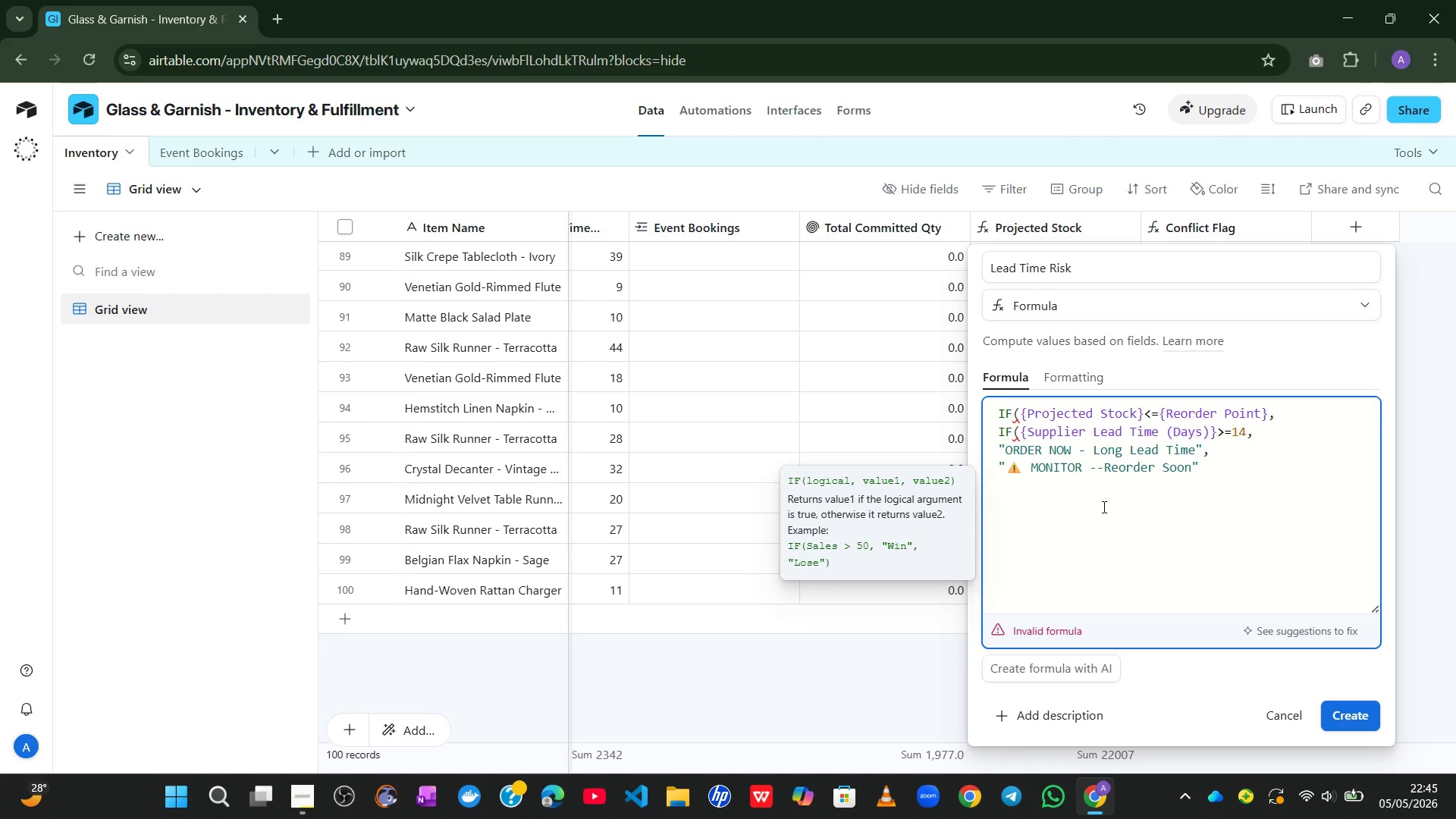 
wait(5.06)
 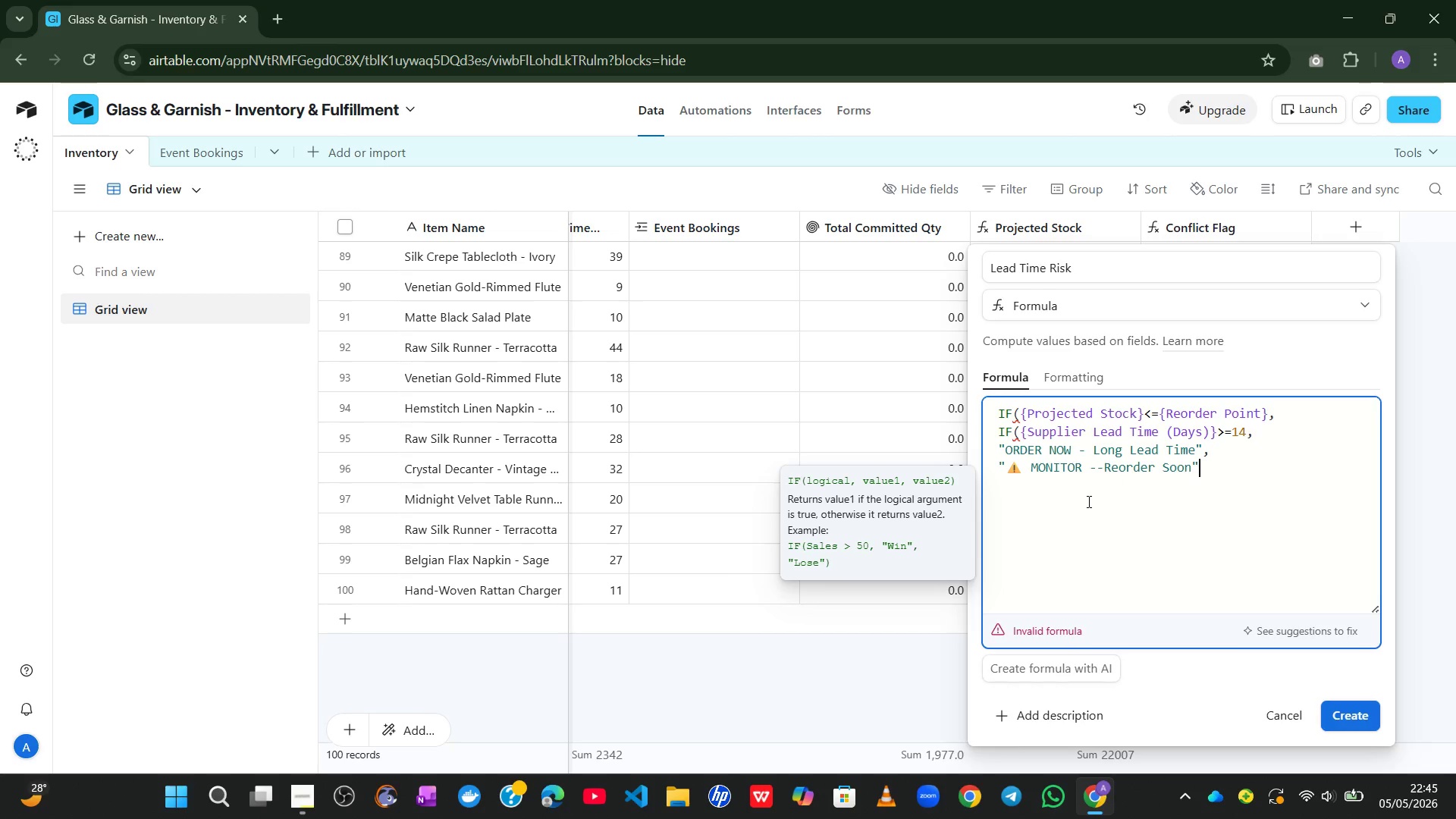 
key(Shift+0)
 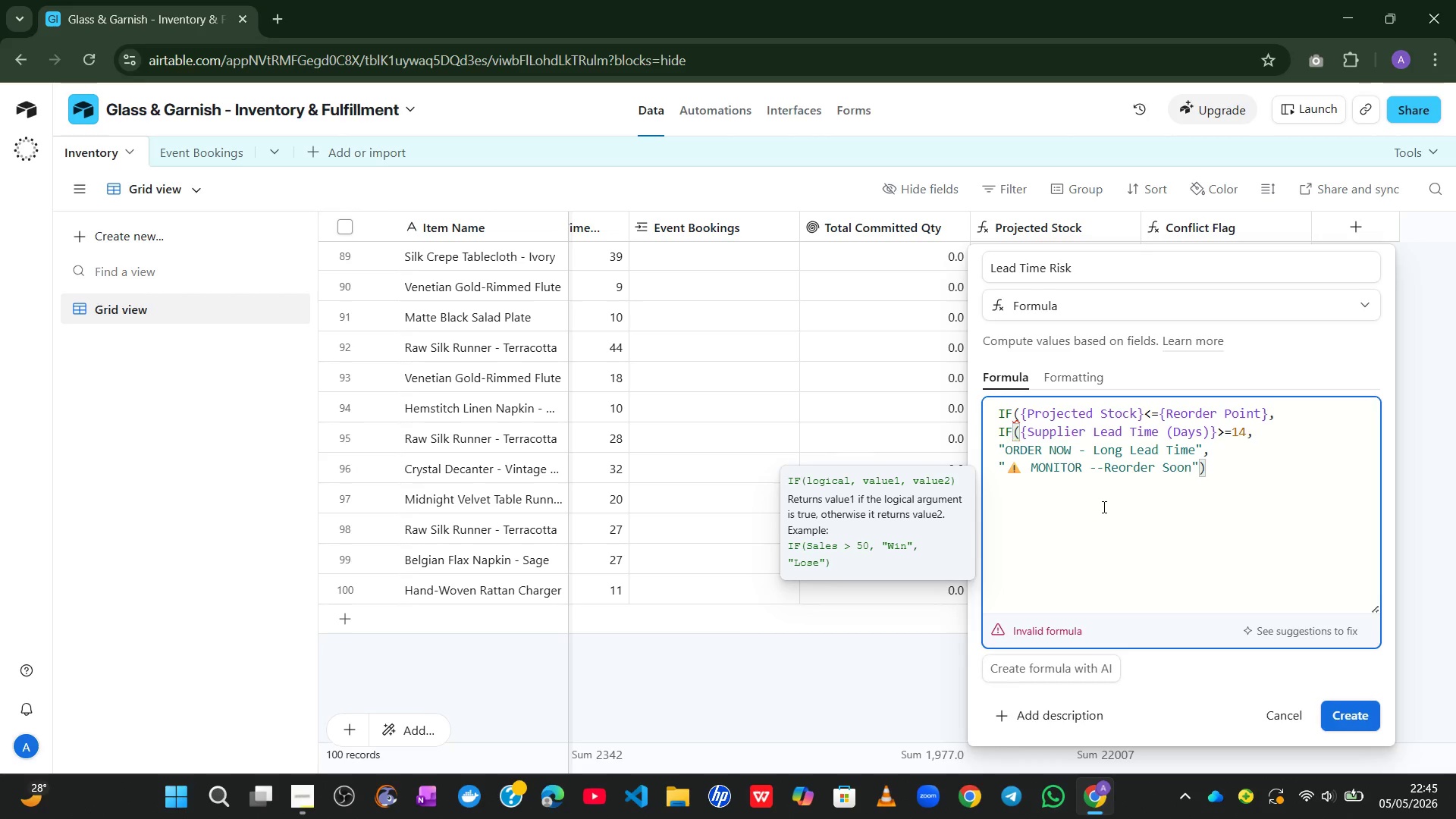 
key(Comma)
 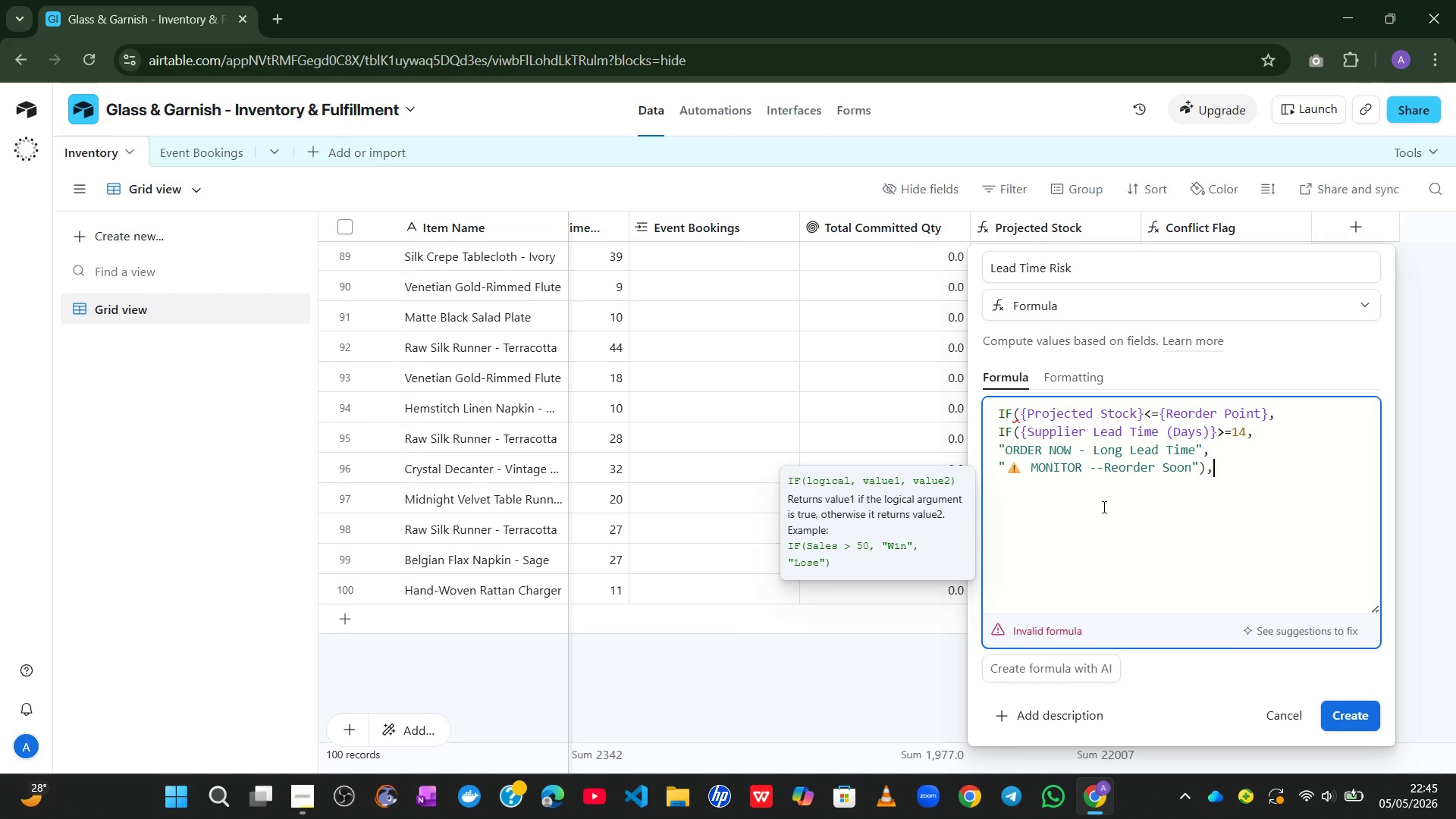 
key(Enter)
 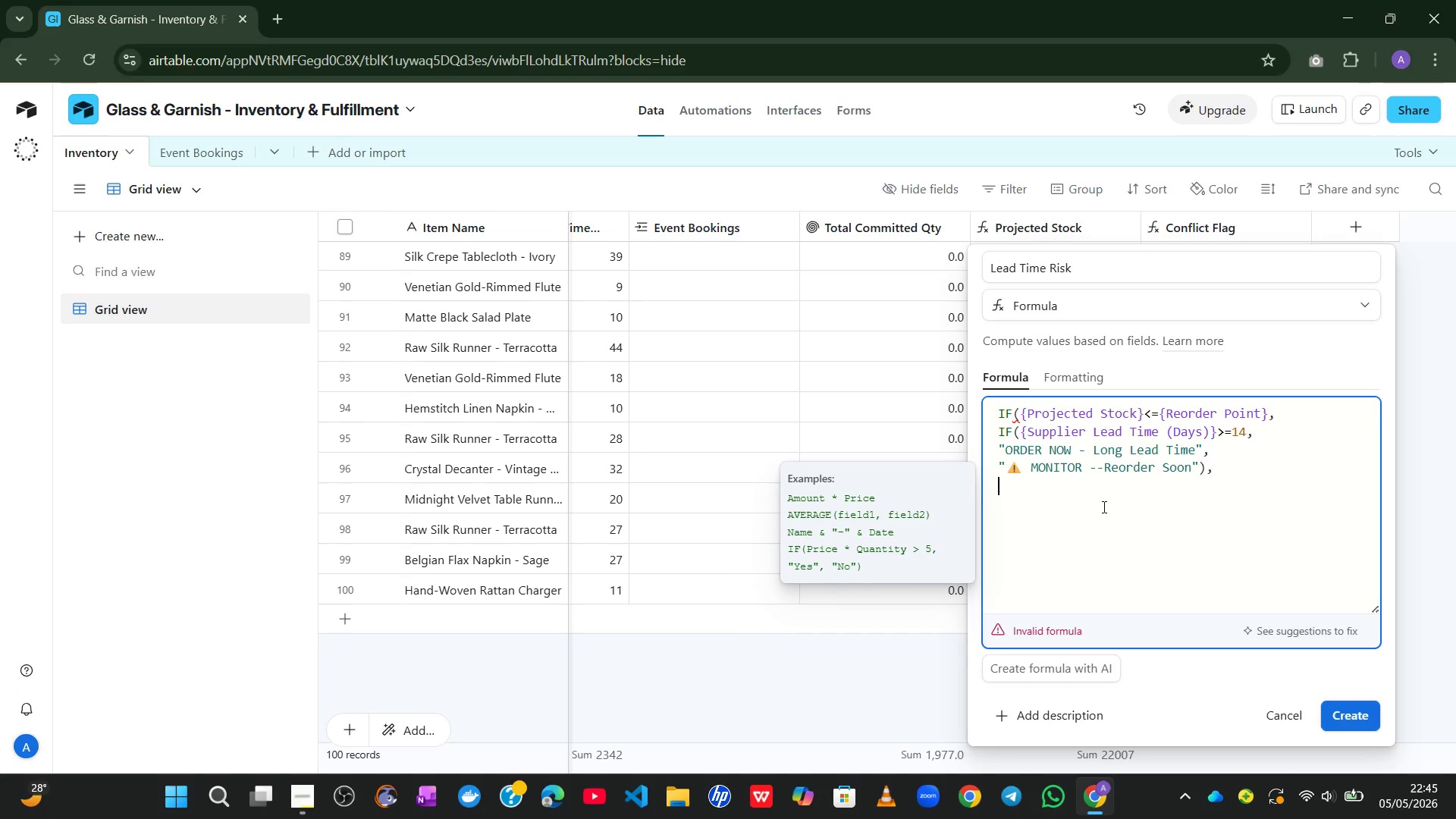 
key(Shift+2)
 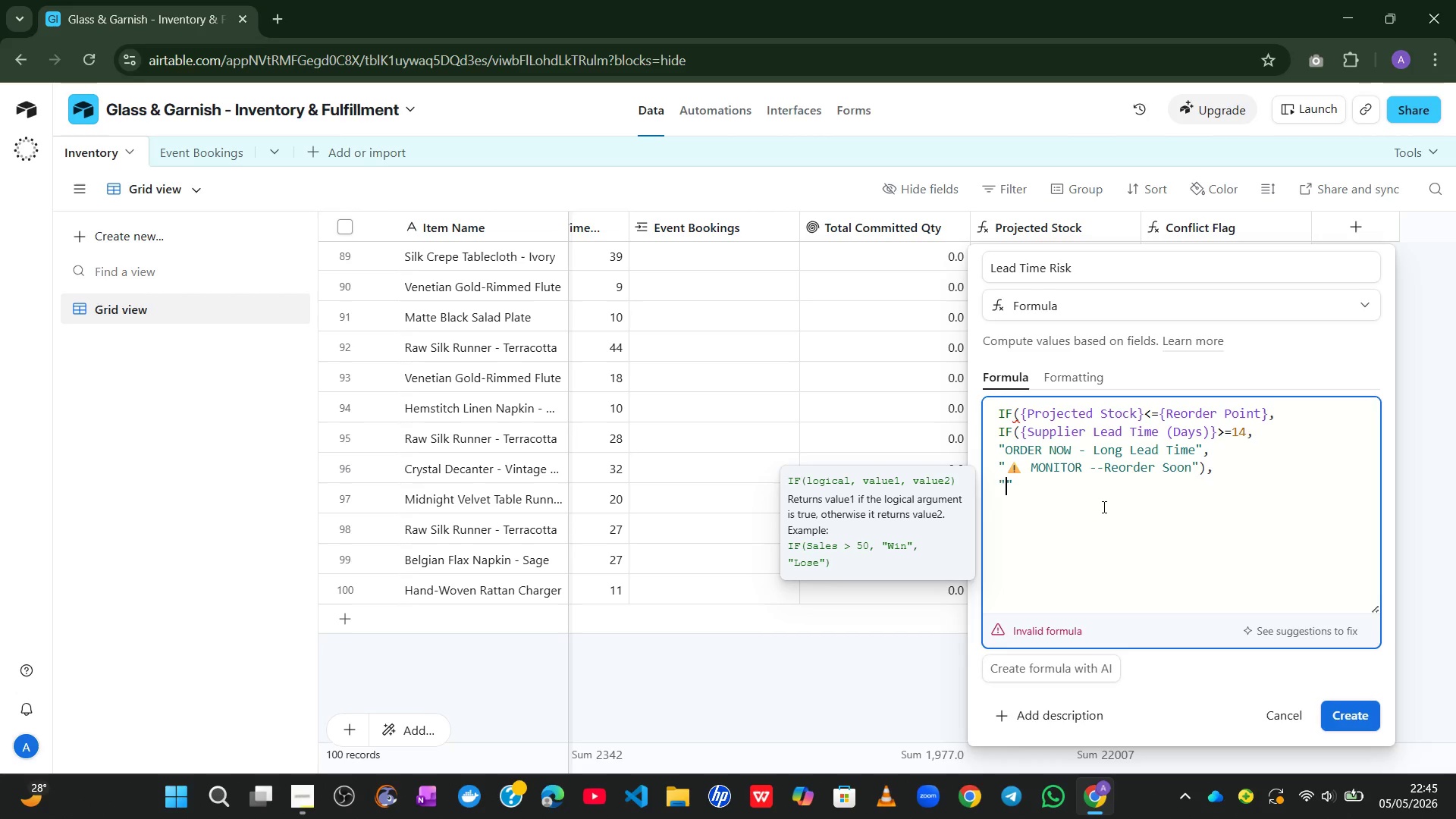 
key(Control+Meta+ControlLeft)
 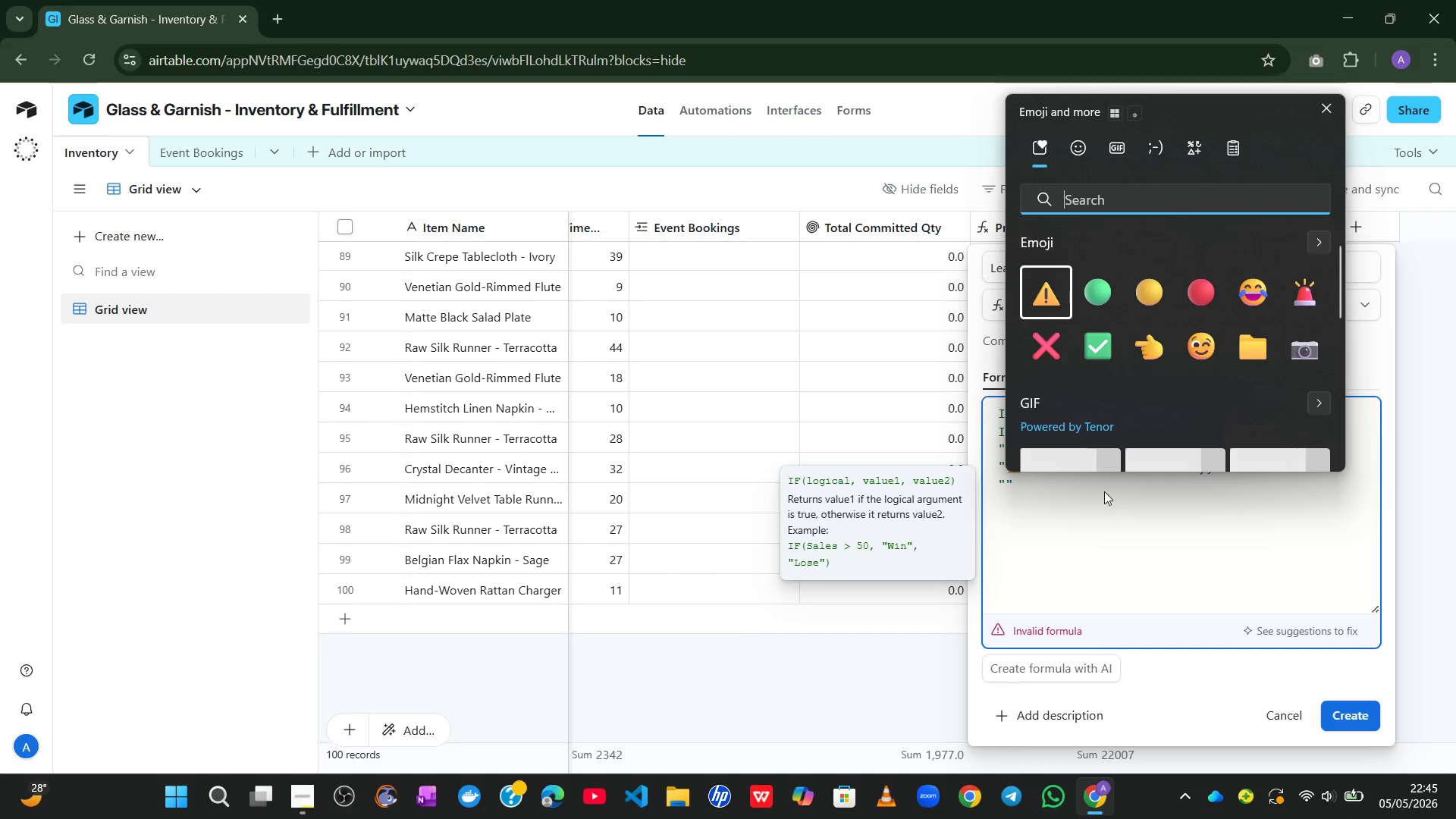 
key(Meta+MetaLeft)
 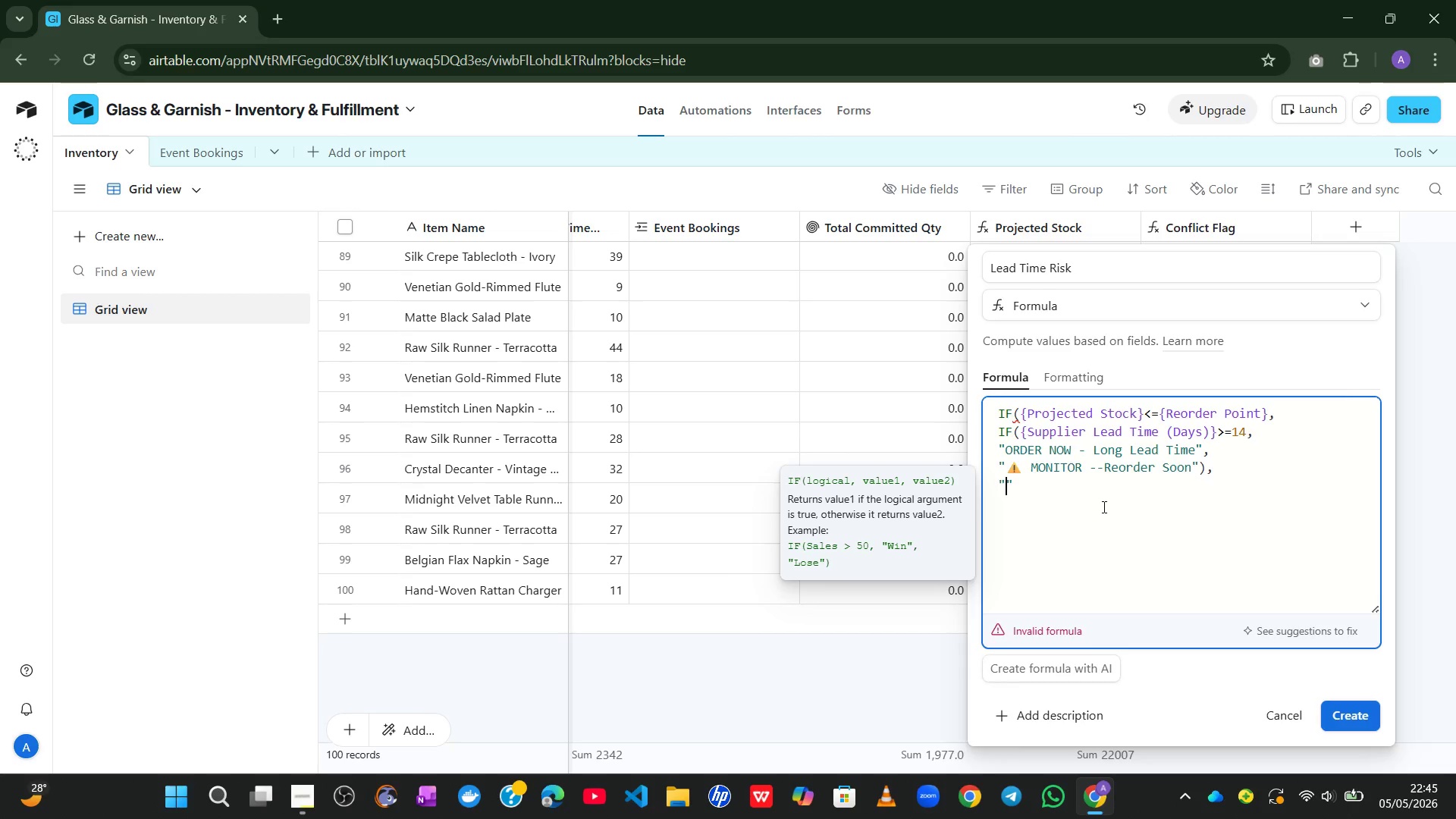 
key(Alt+Control+Meta+AltLeft)
 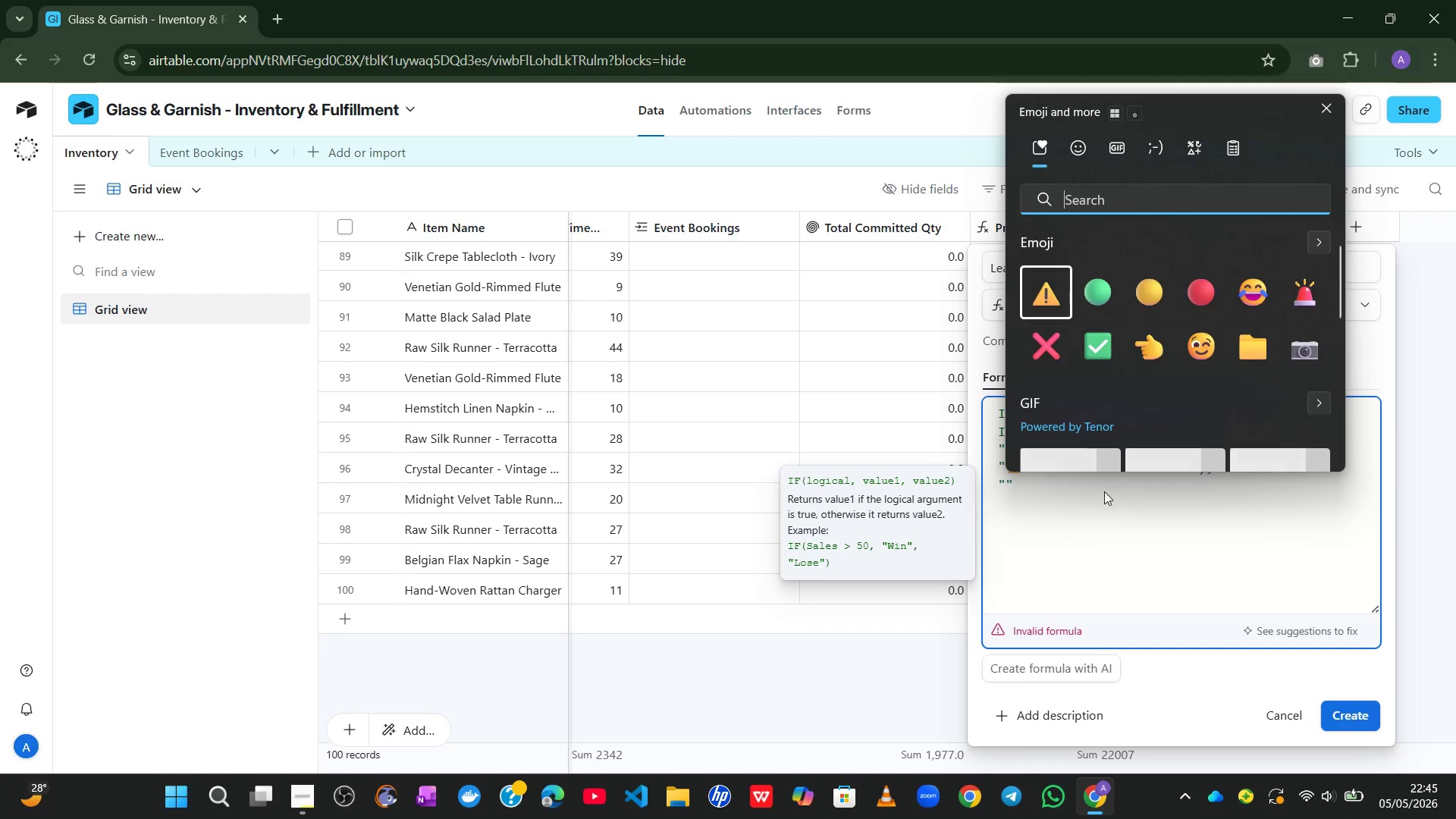 
key(Alt+Control+Meta+Shift+Space)
 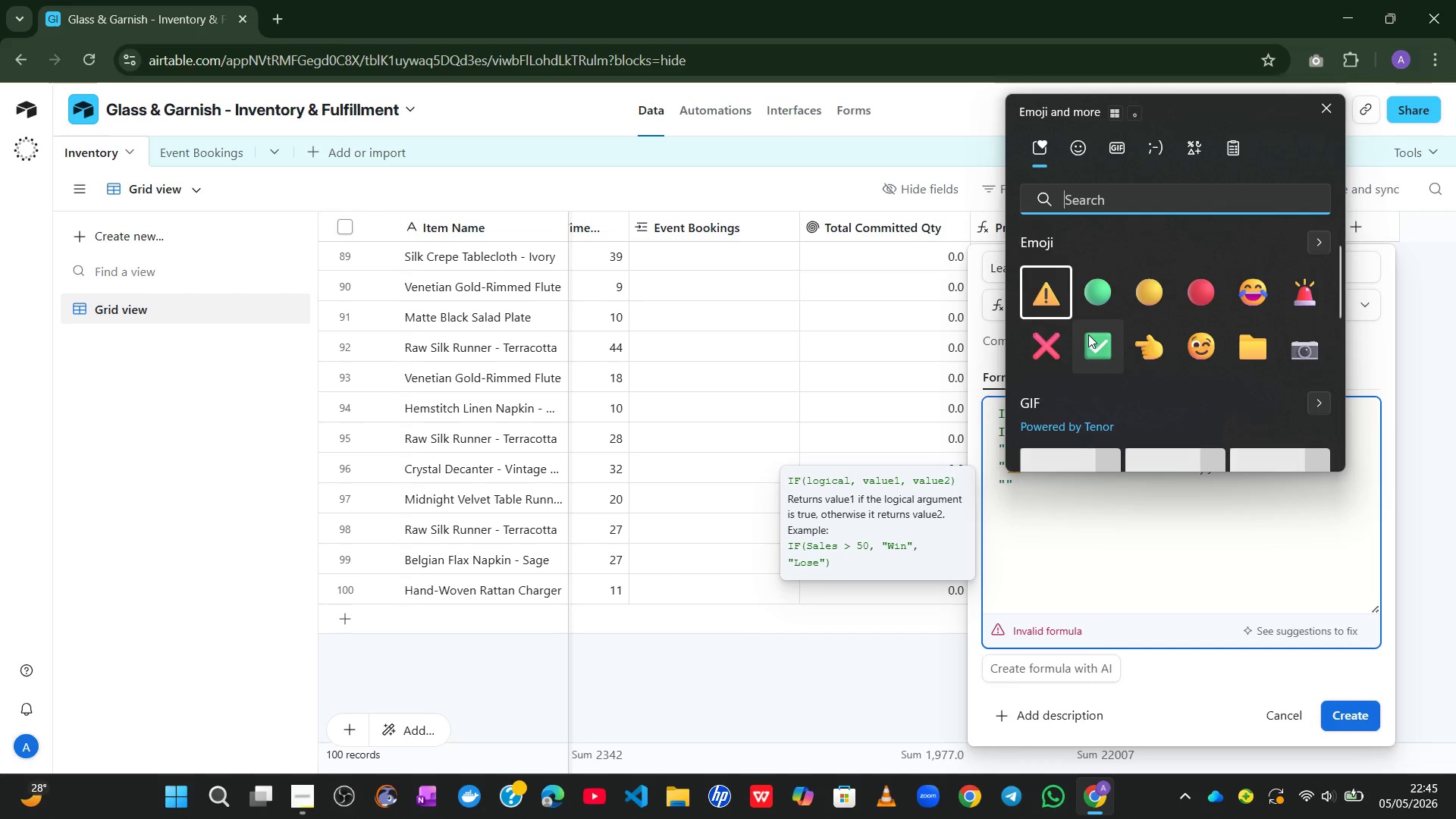 
key(Alt+Control+Meta+Shift+ShiftLeft)
 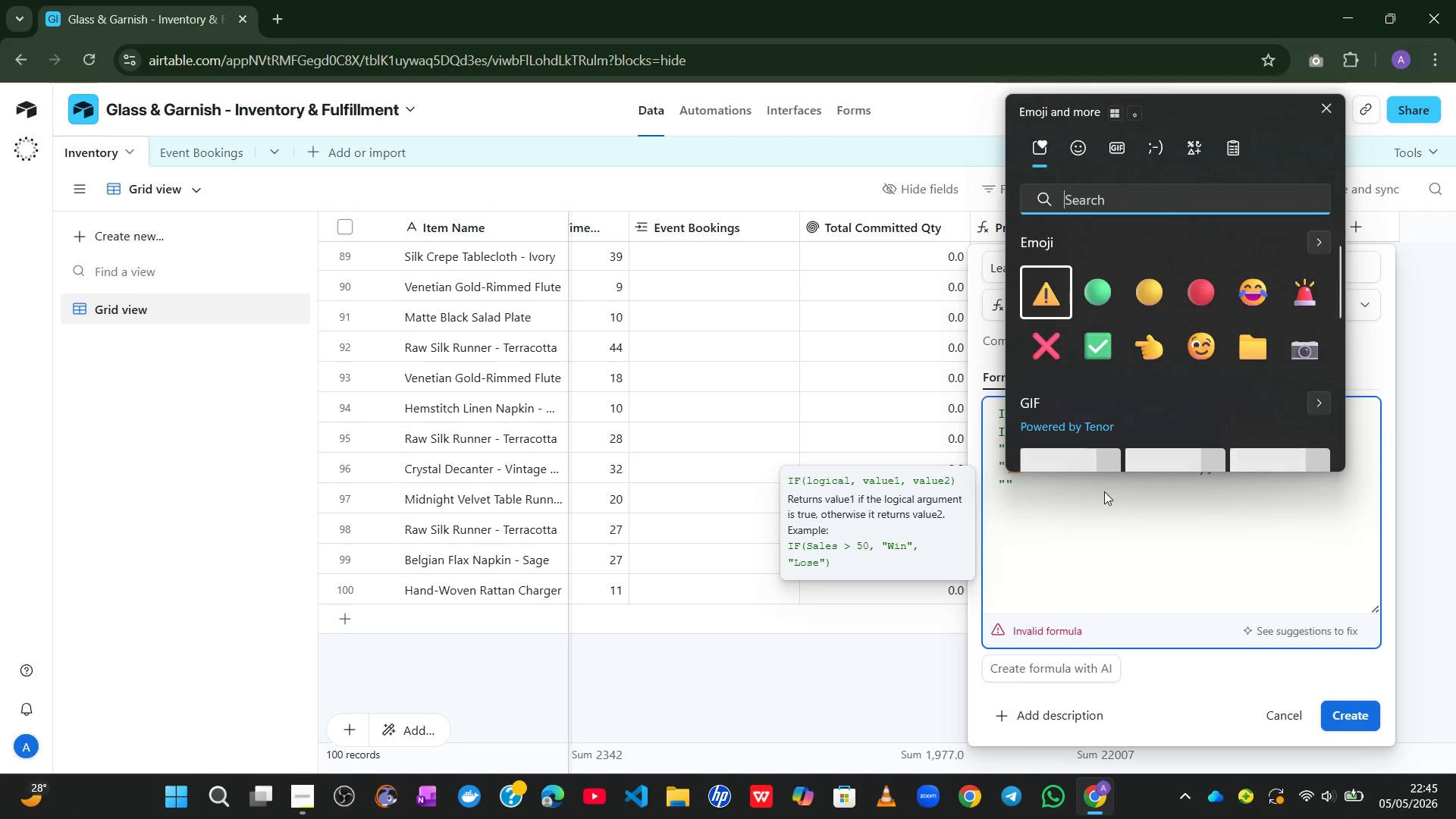 
left_click([1091, 343])
 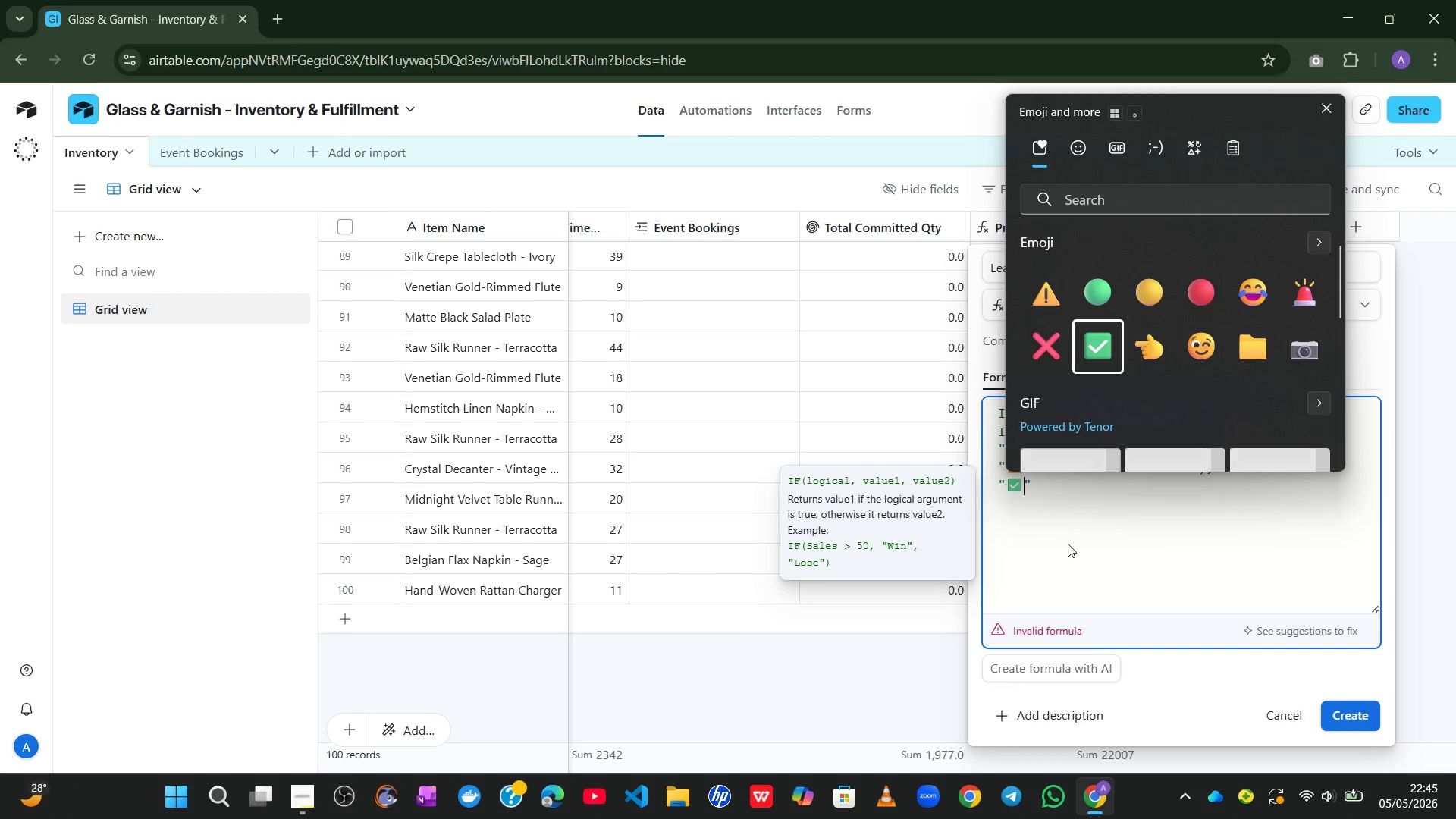 
left_click([1065, 559])
 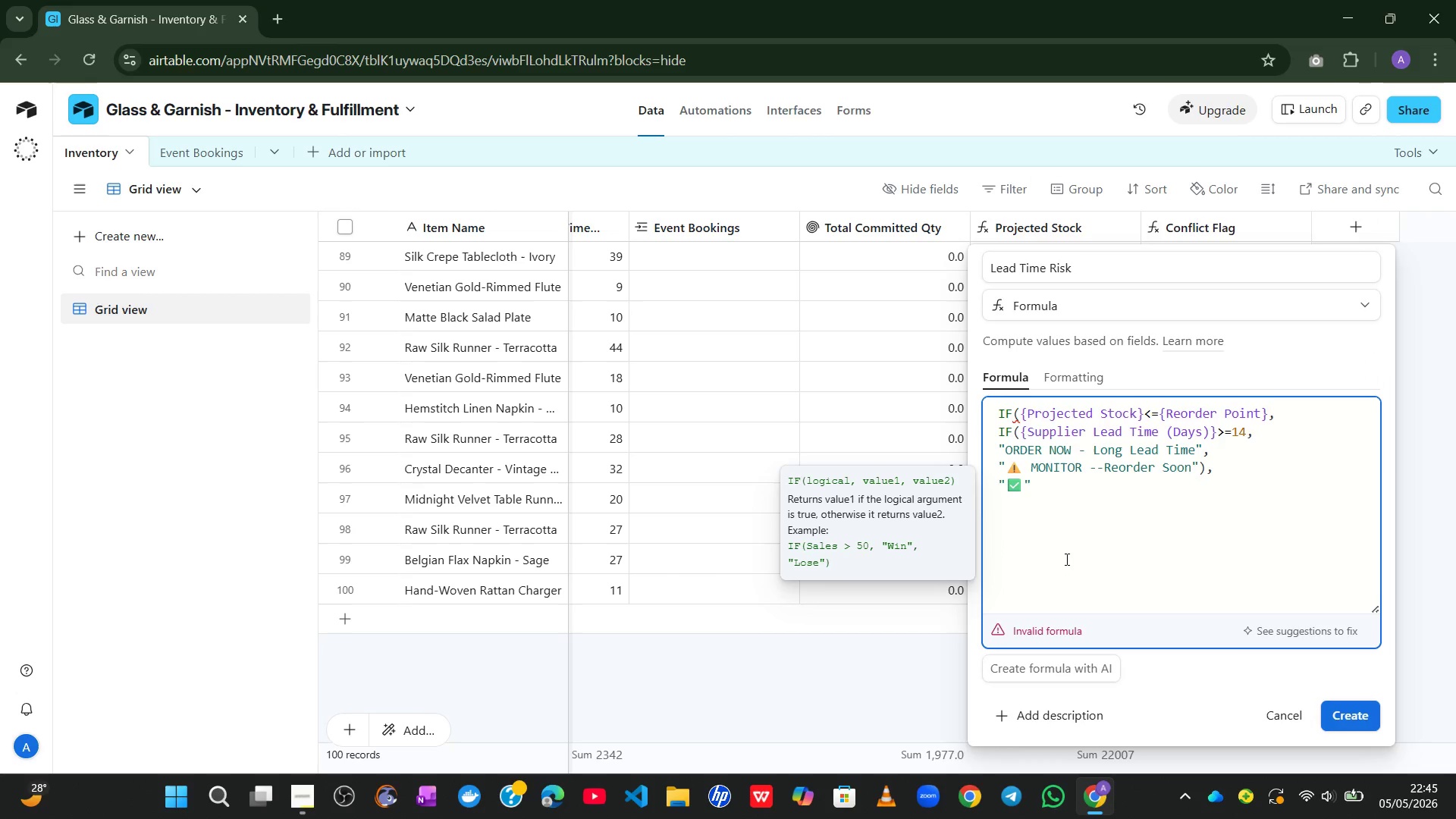 
type( Sufficient Stock)
 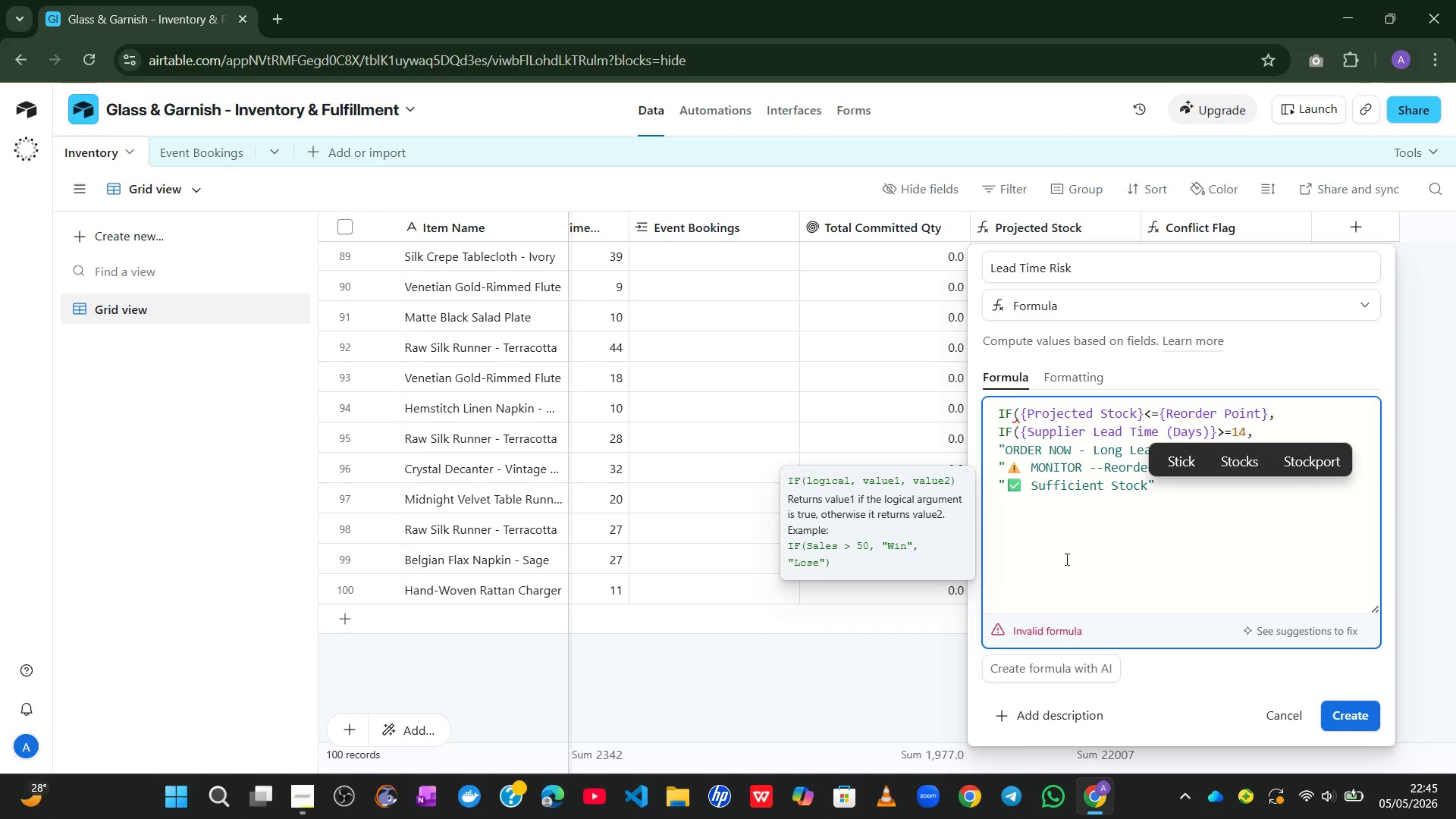 
left_click([1090, 573])
 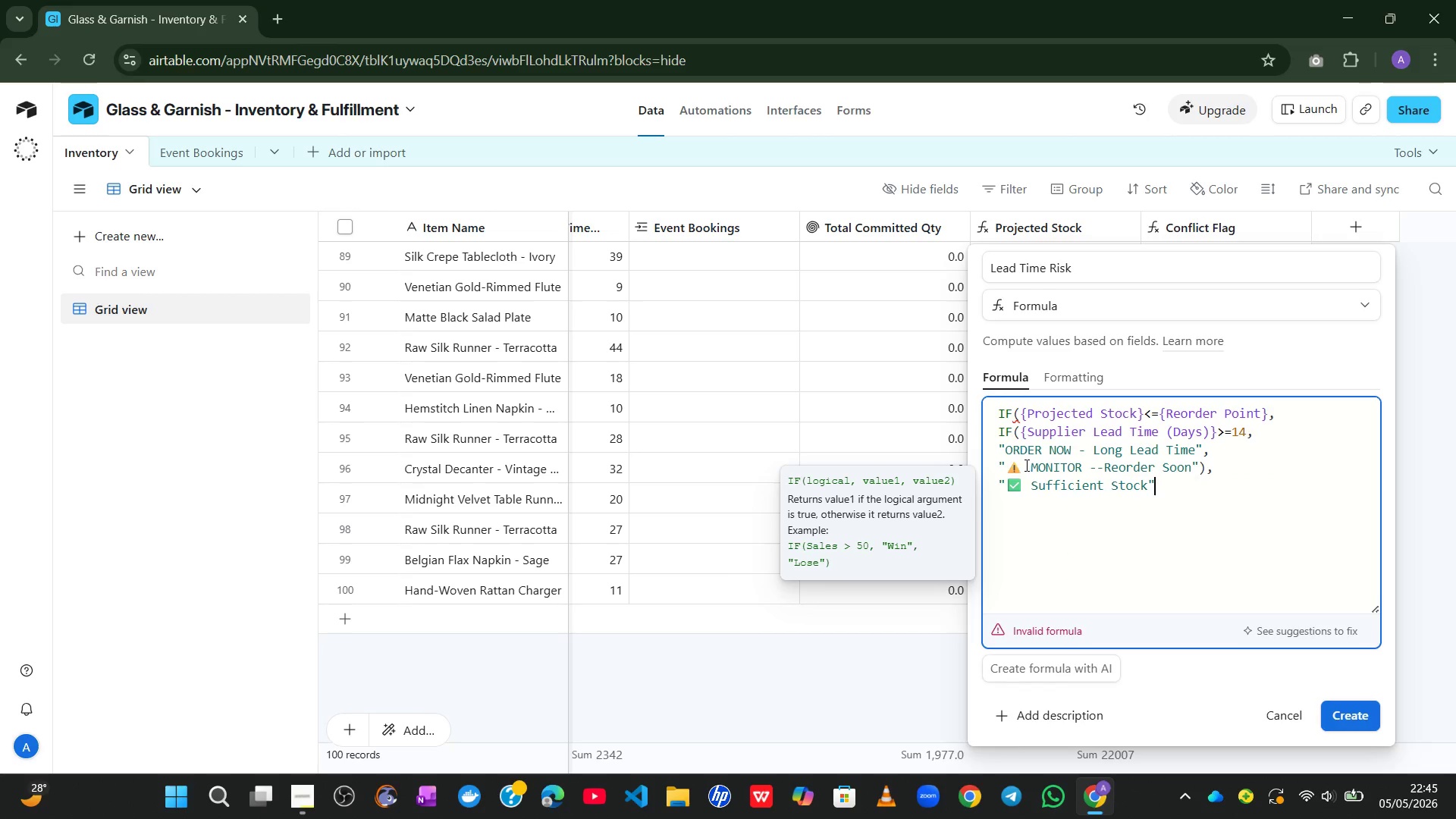 
left_click([1008, 452])
 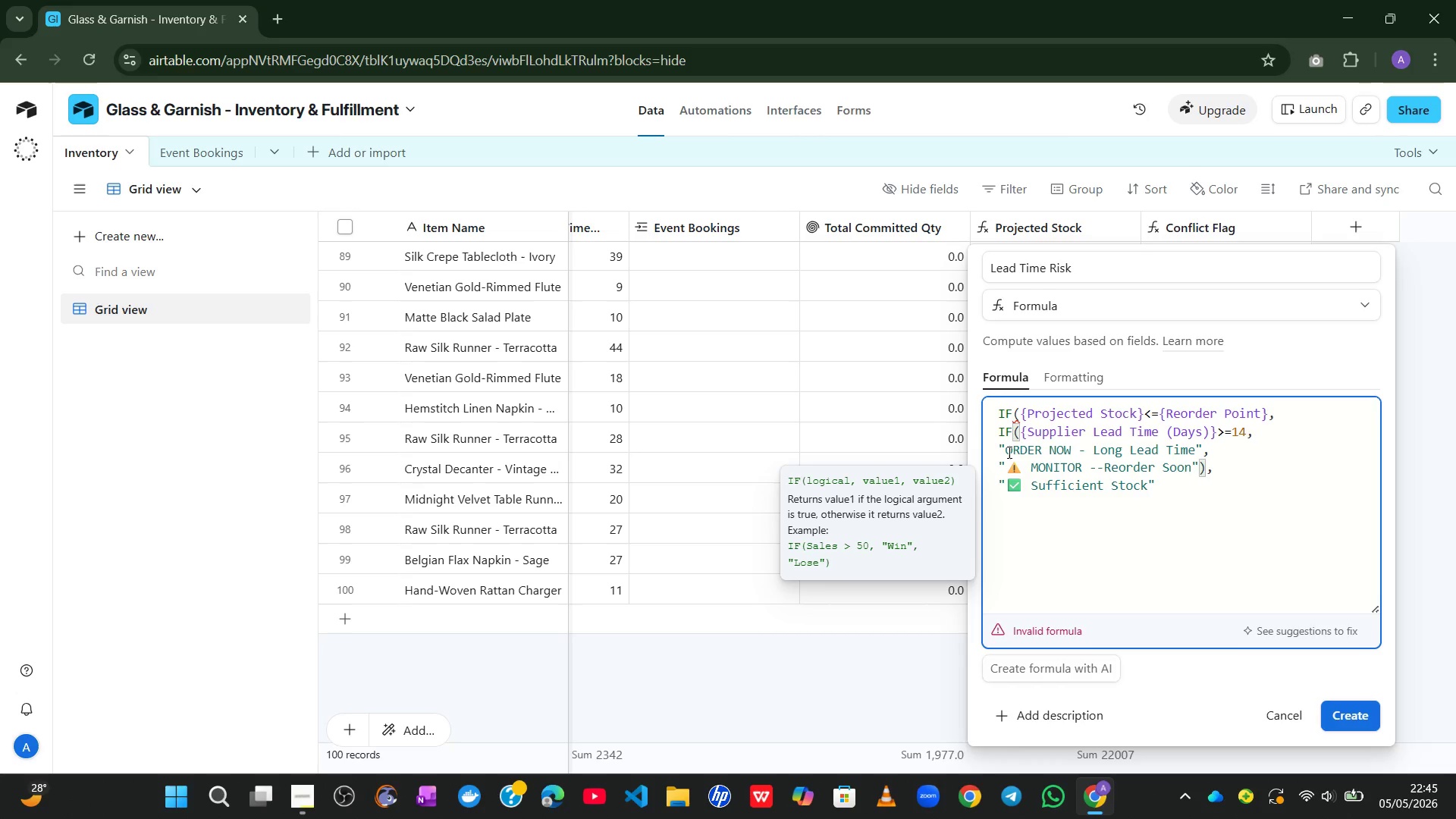 
key(Meta+MetaLeft)
 